 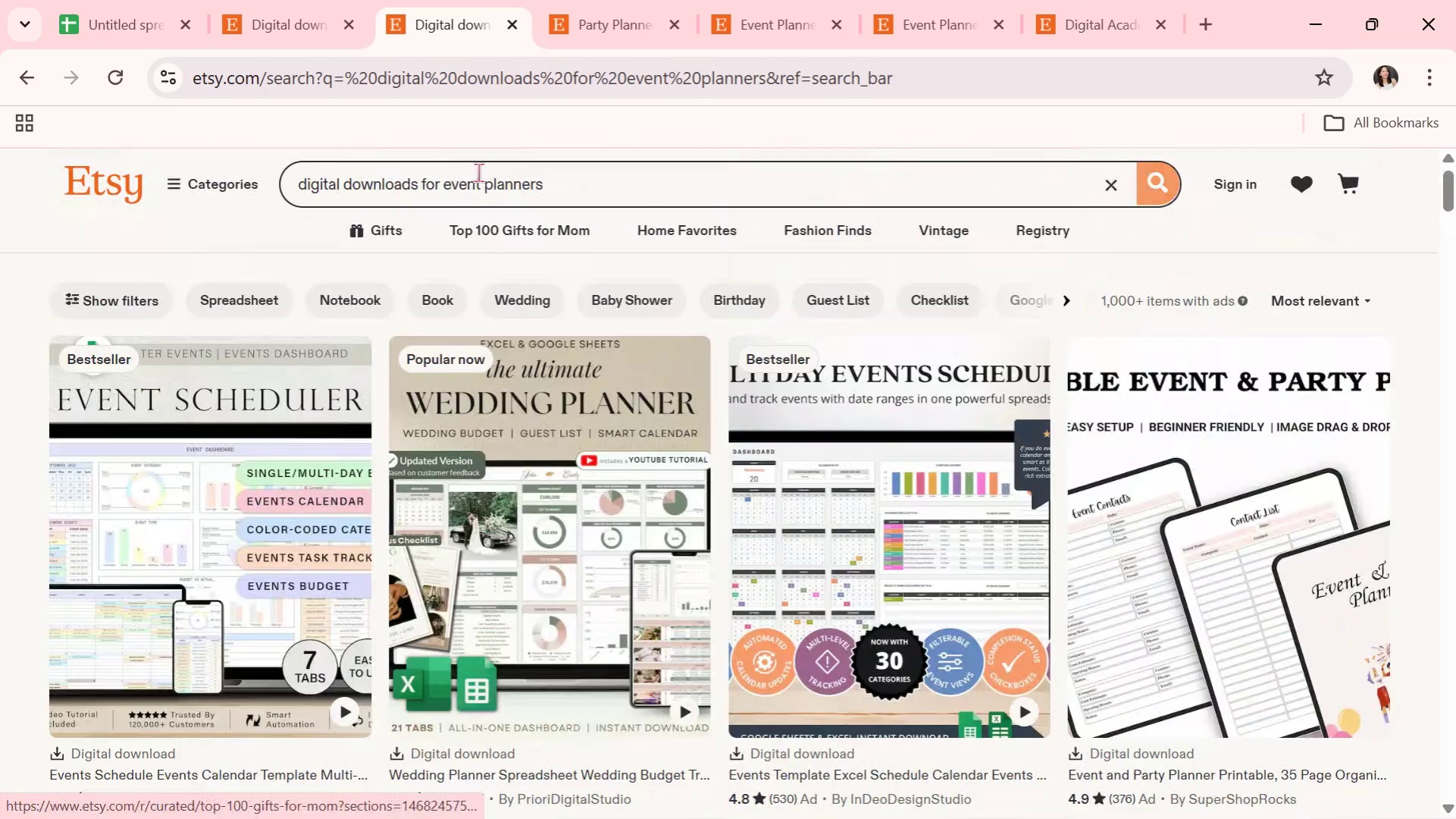 
left_click_drag(start_coordinate=[581, 187], to_coordinate=[445, 190])
 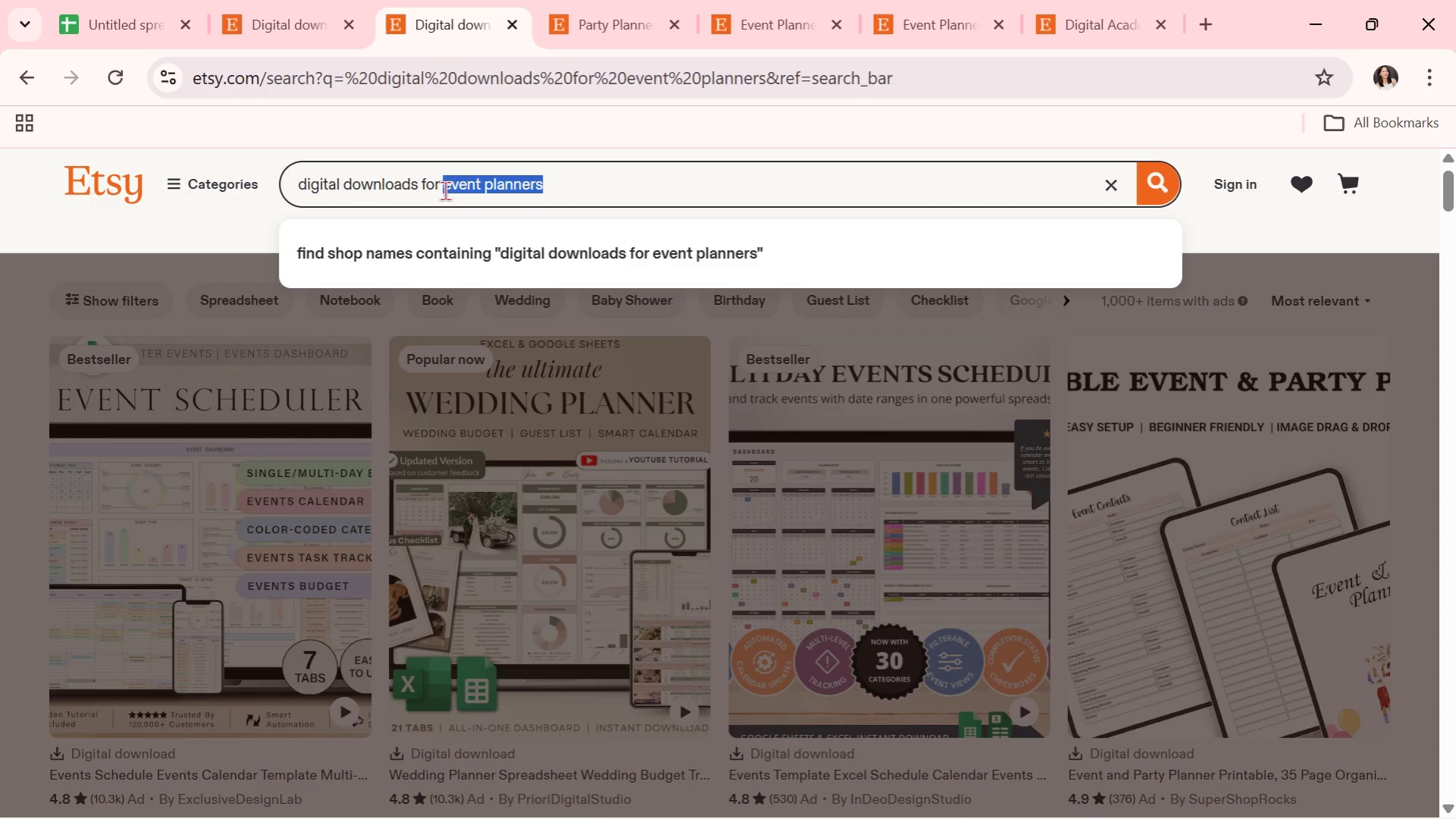 
type(HR Managwr)
key(Backspace)
key(Backspace)
type(er)
 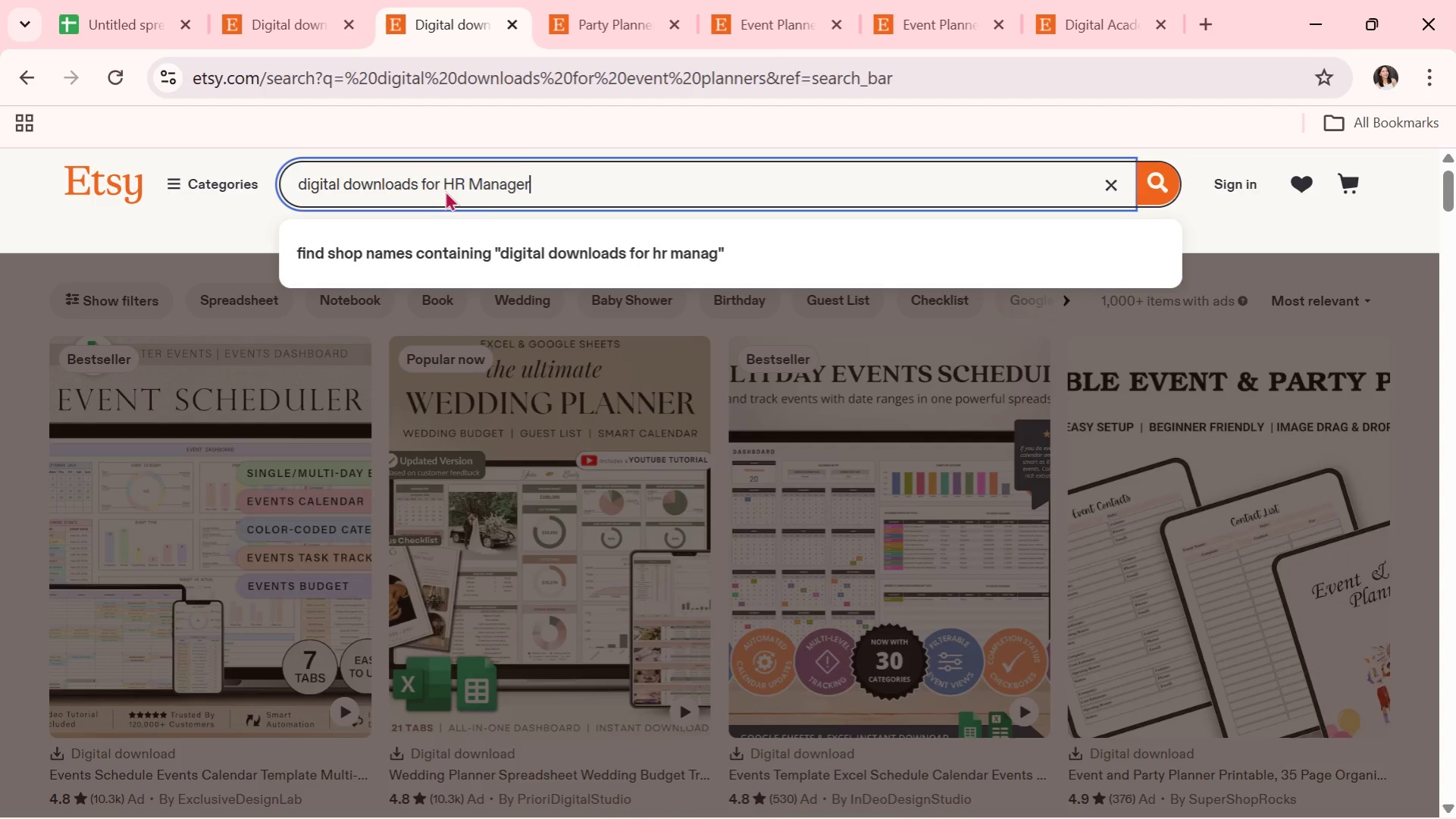 
key(Enter)
 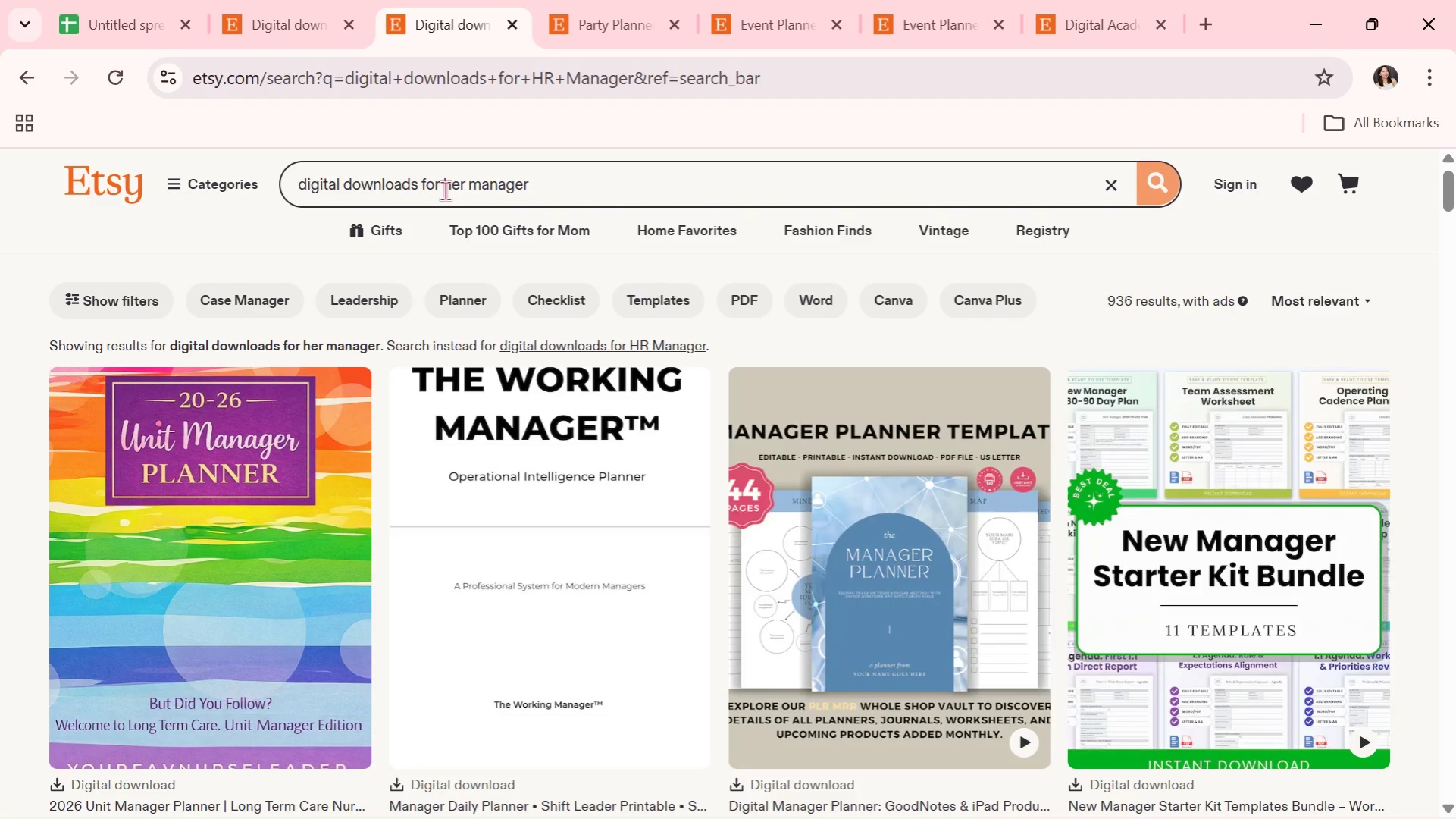 
wait(7.19)
 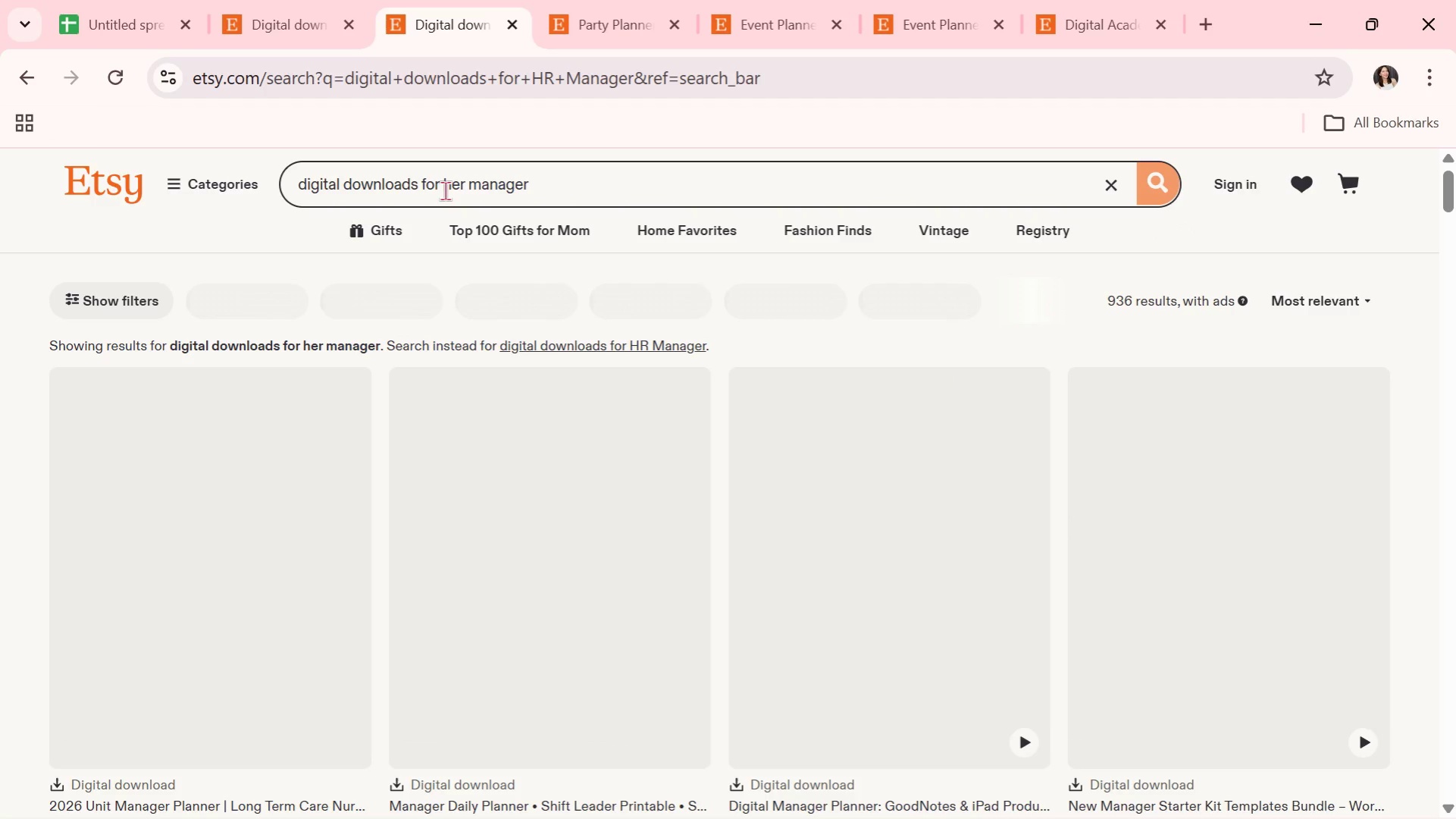 
left_click([927, 615])
 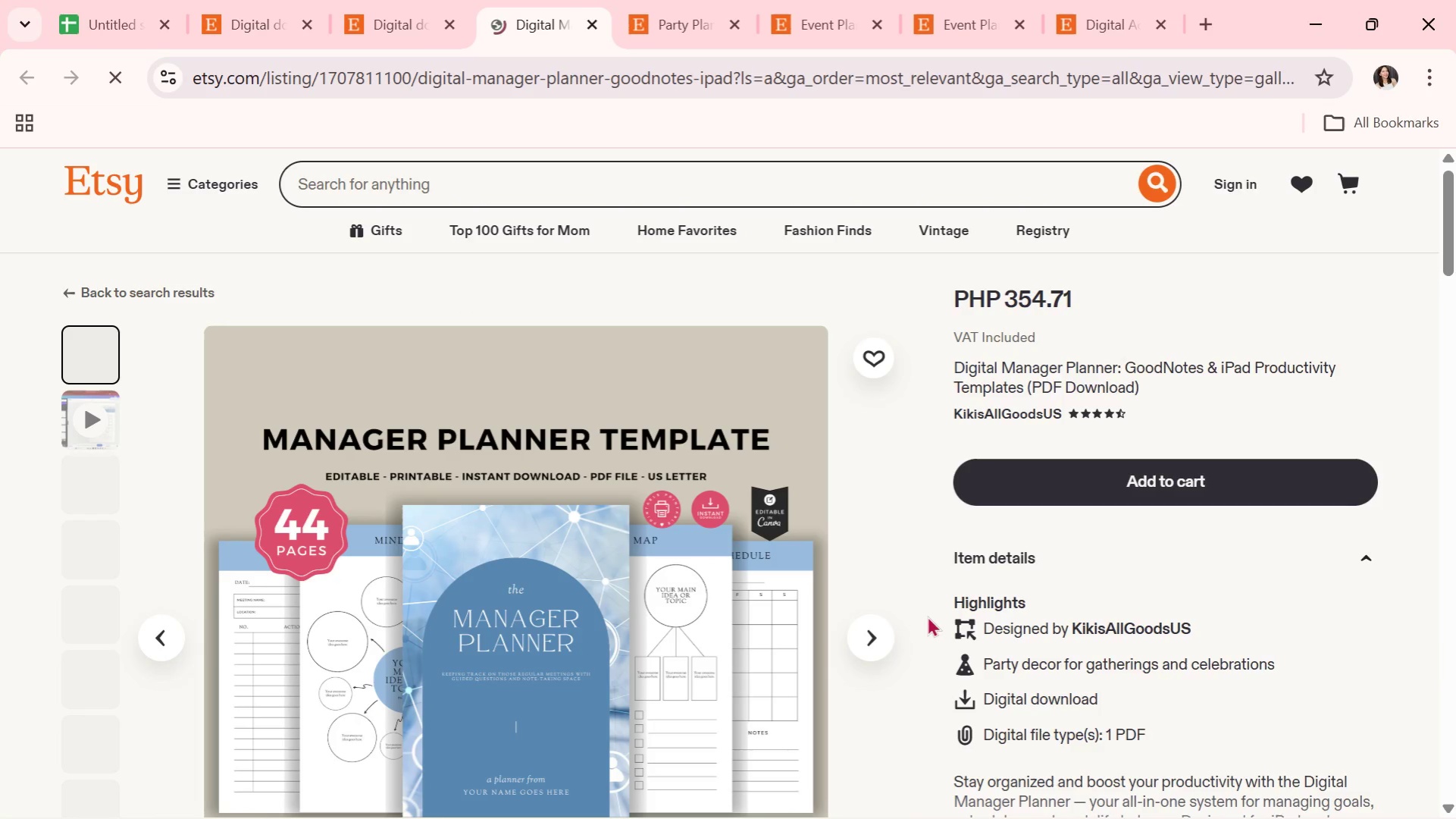 
wait(5.19)
 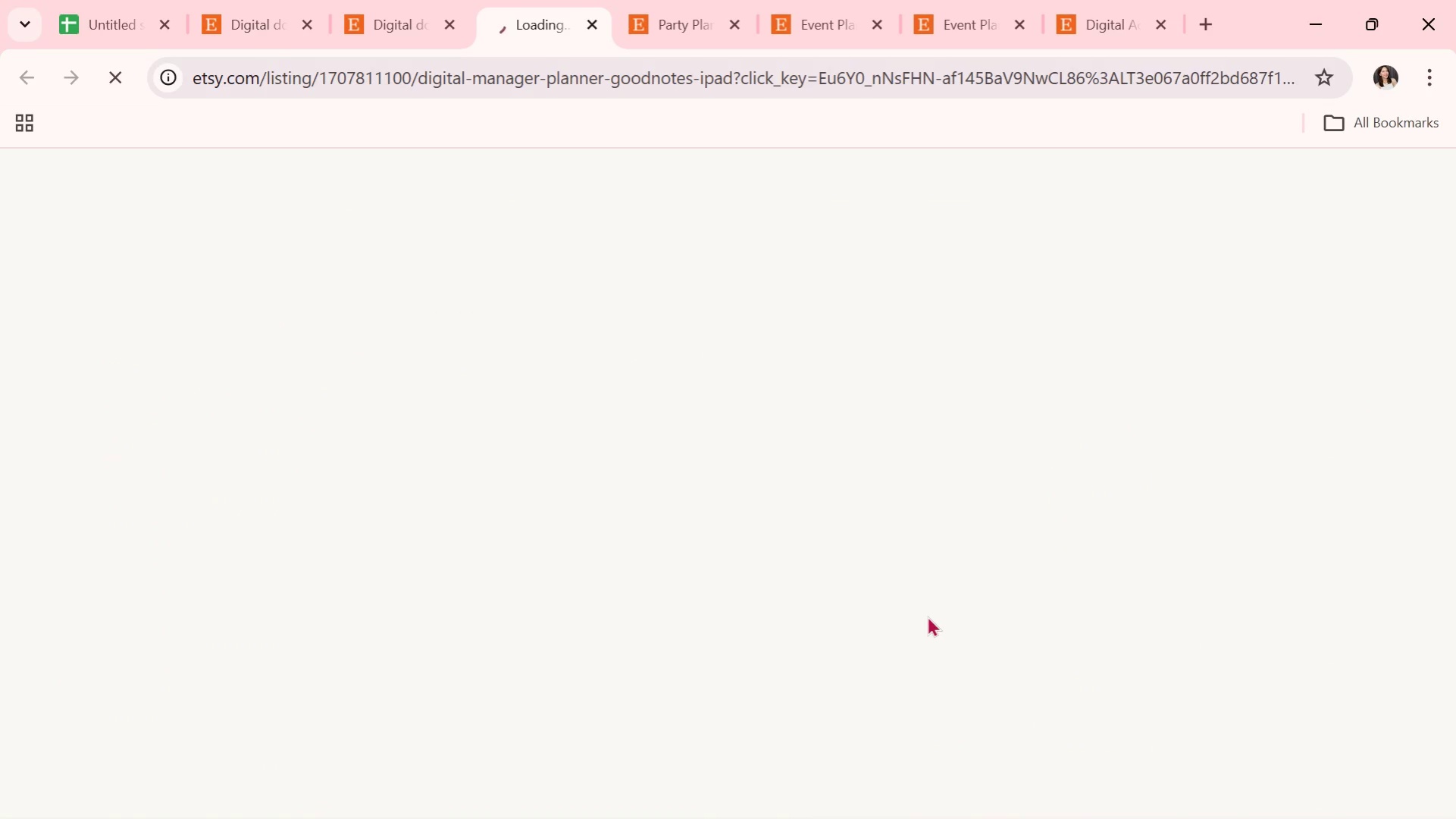 
left_click([880, 652])
 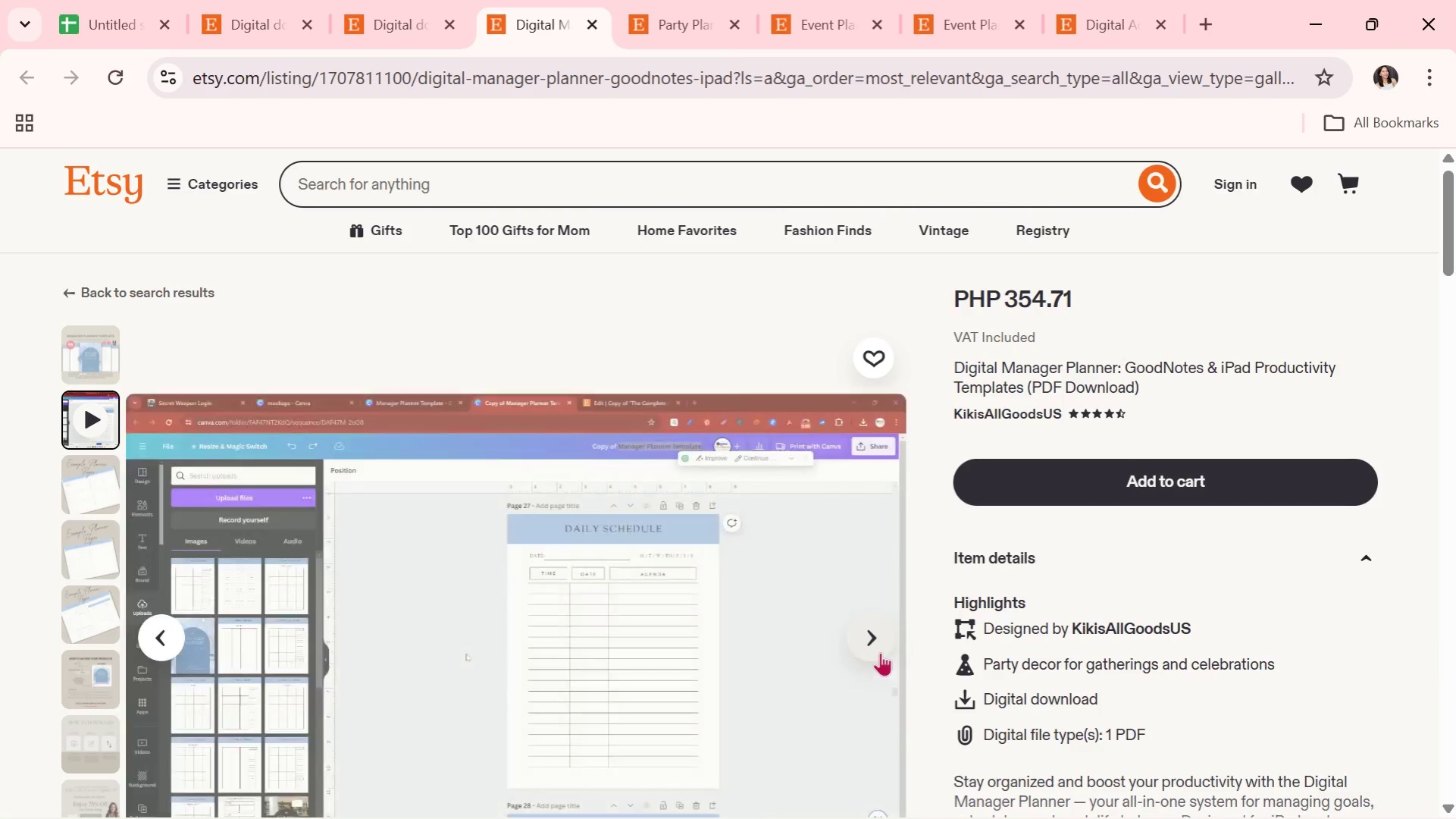 
scroll: coordinate [880, 652], scroll_direction: down, amount: 1.0
 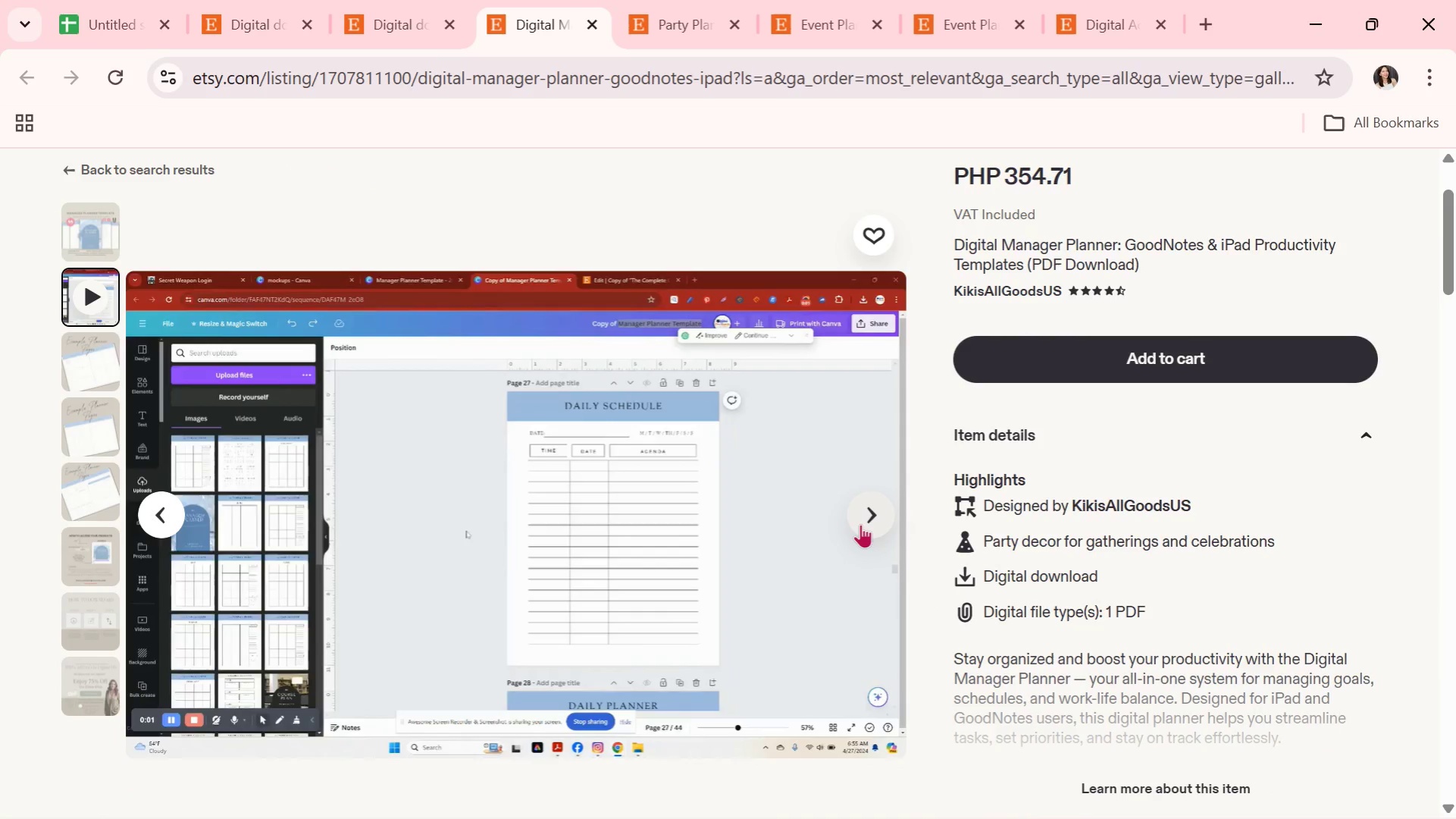 
left_click([860, 524])
 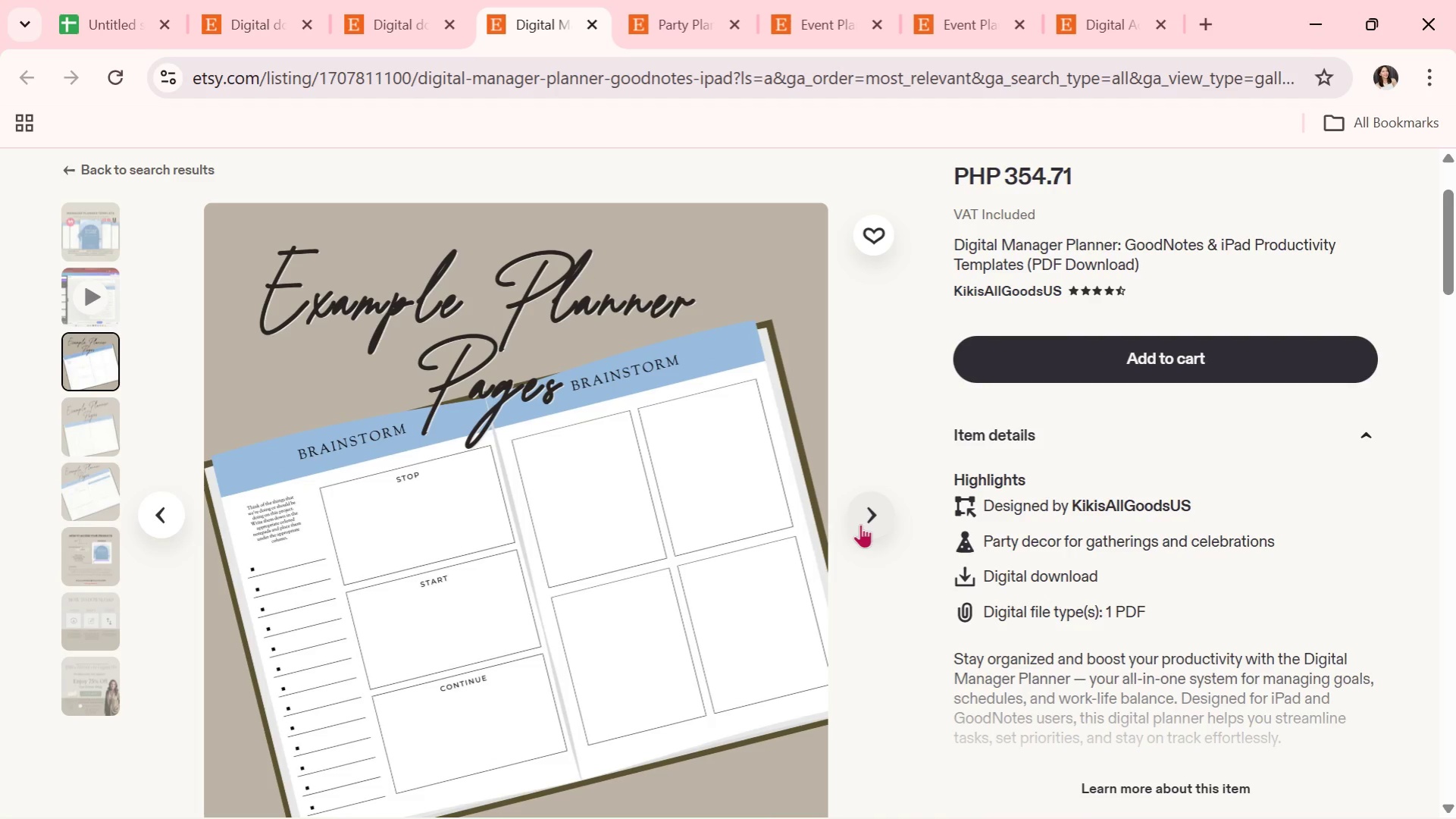 
wait(5.7)
 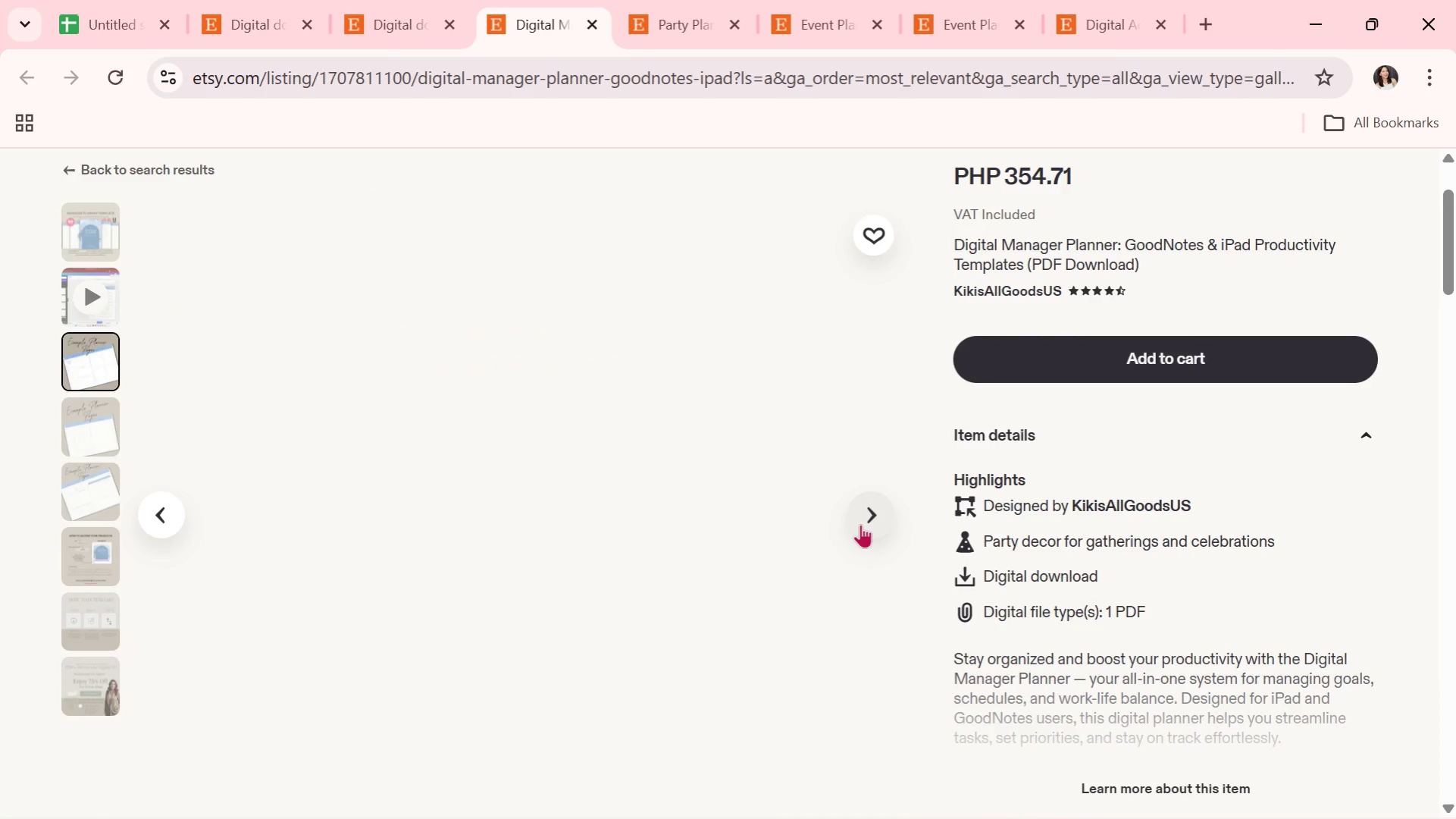 
left_click([864, 519])
 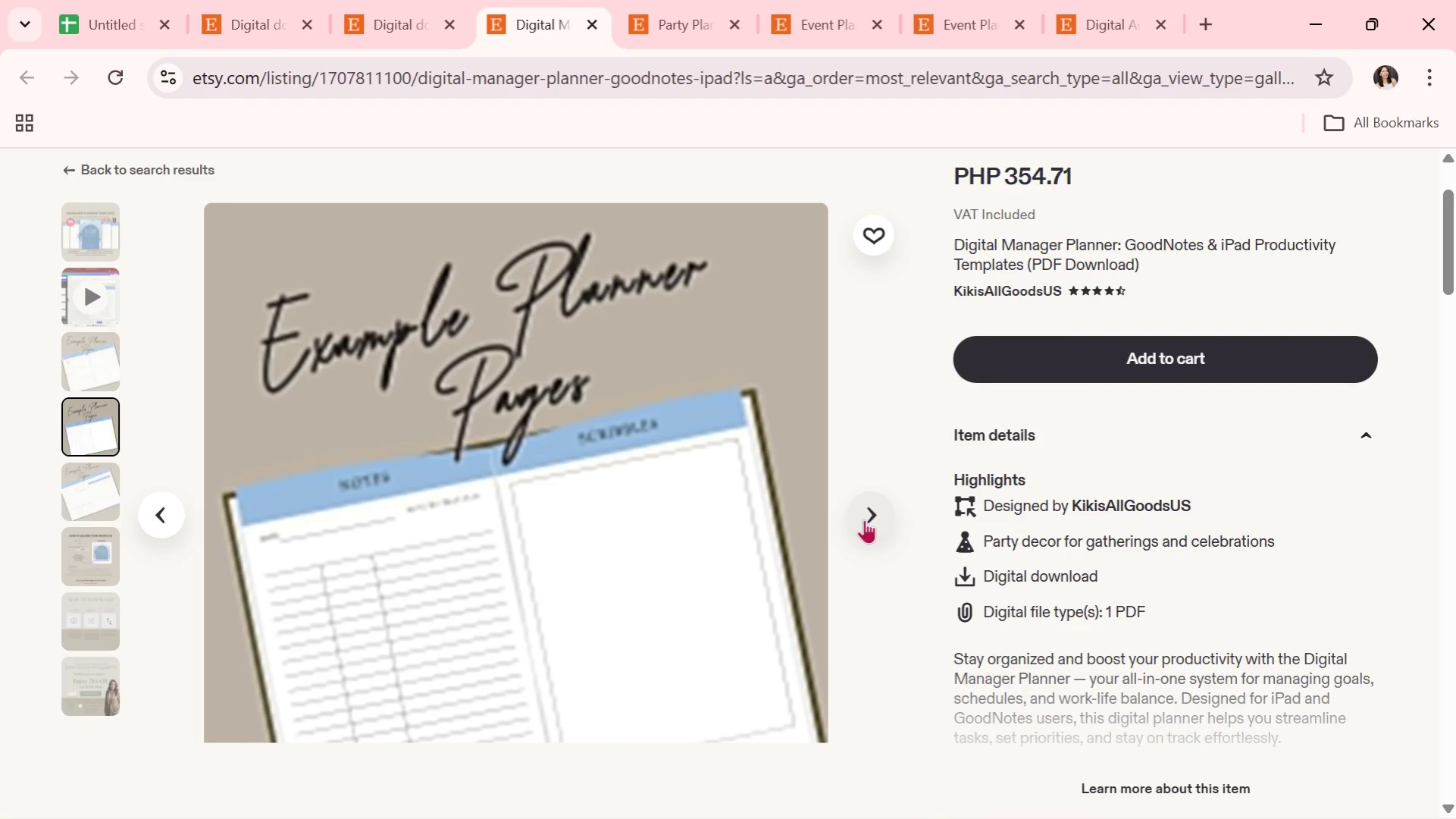 
left_click([864, 519])
 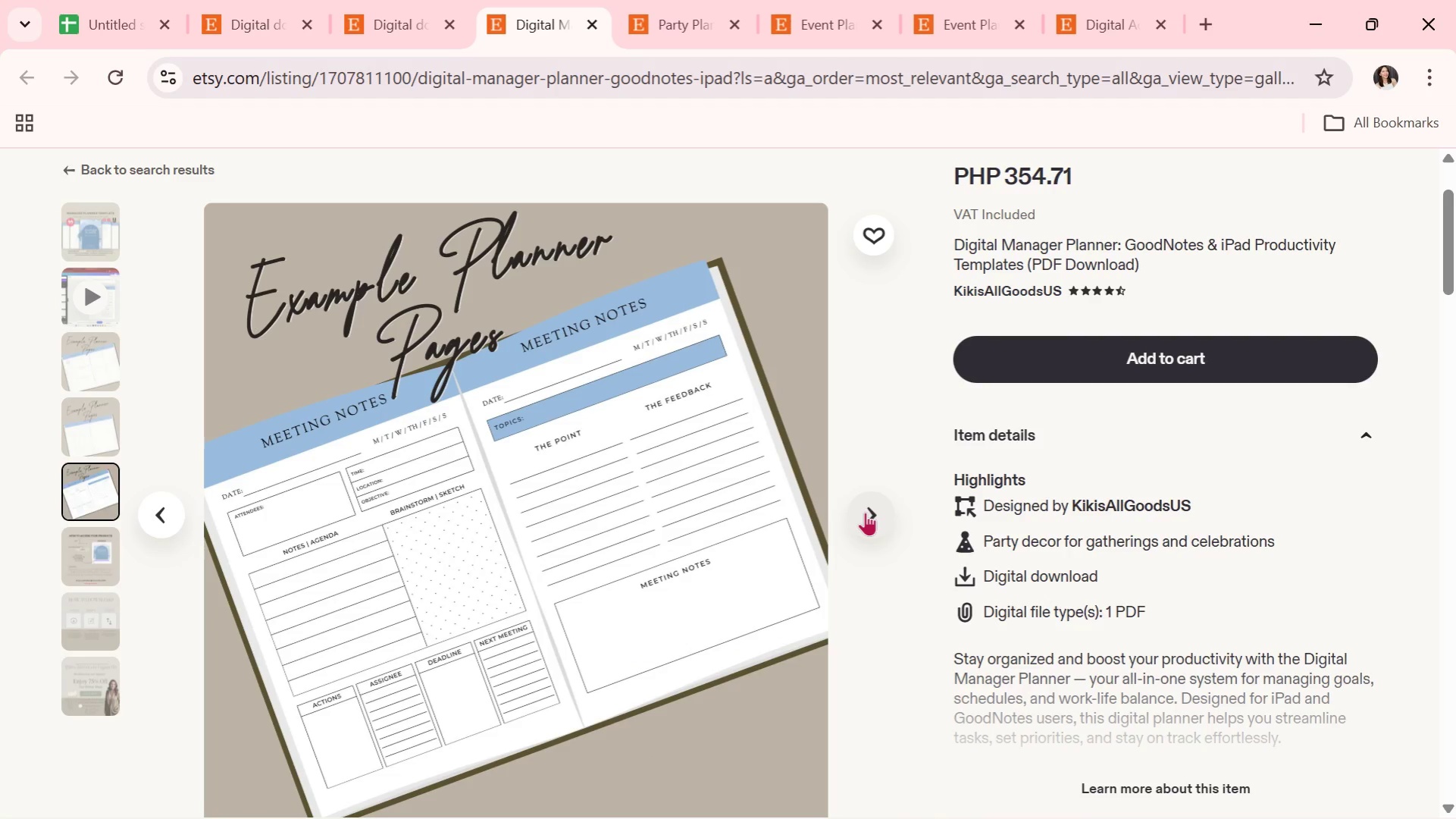 
left_click([865, 512])
 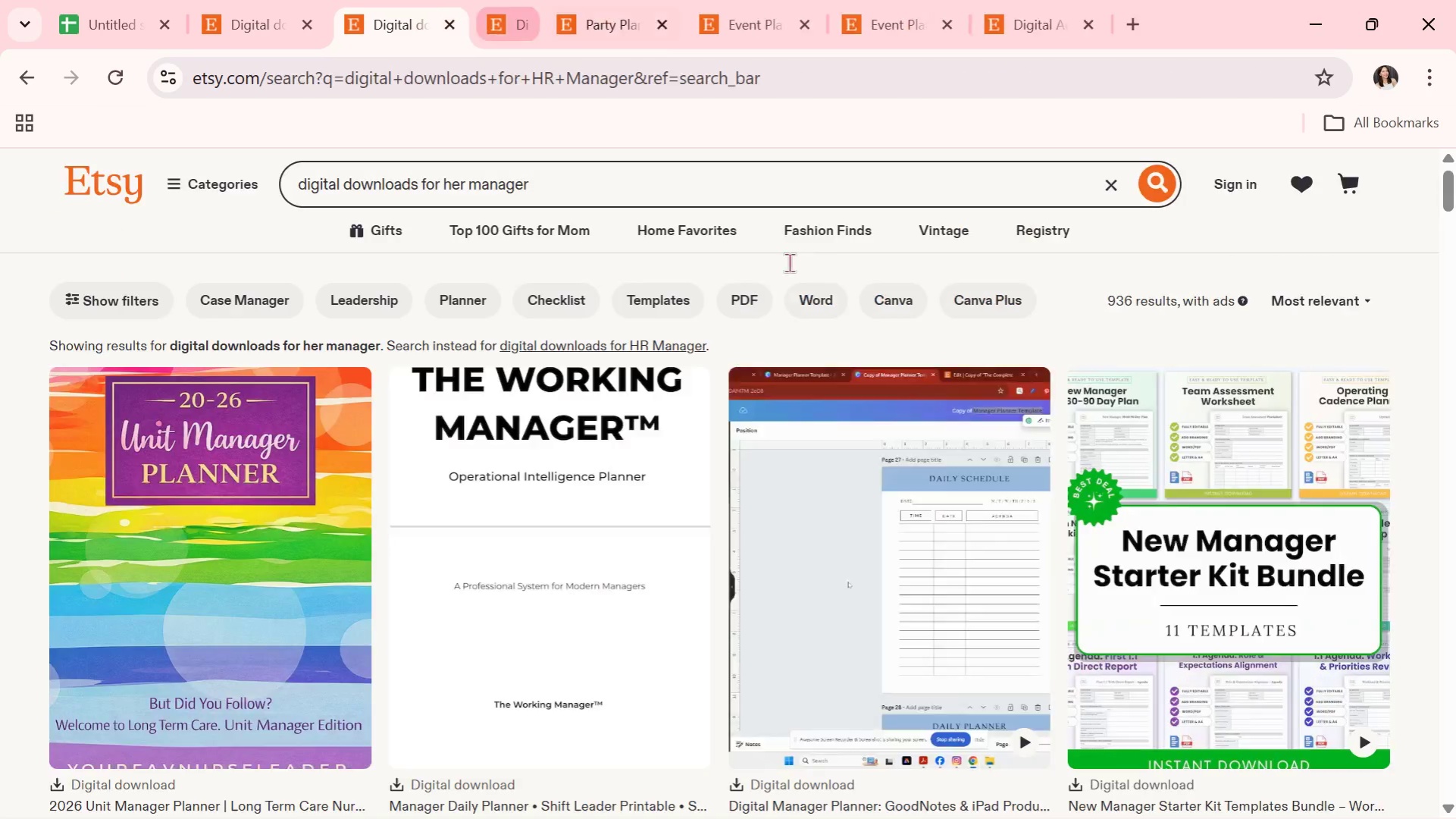 
scroll: coordinate [945, 651], scroll_direction: down, amount: 8.0
 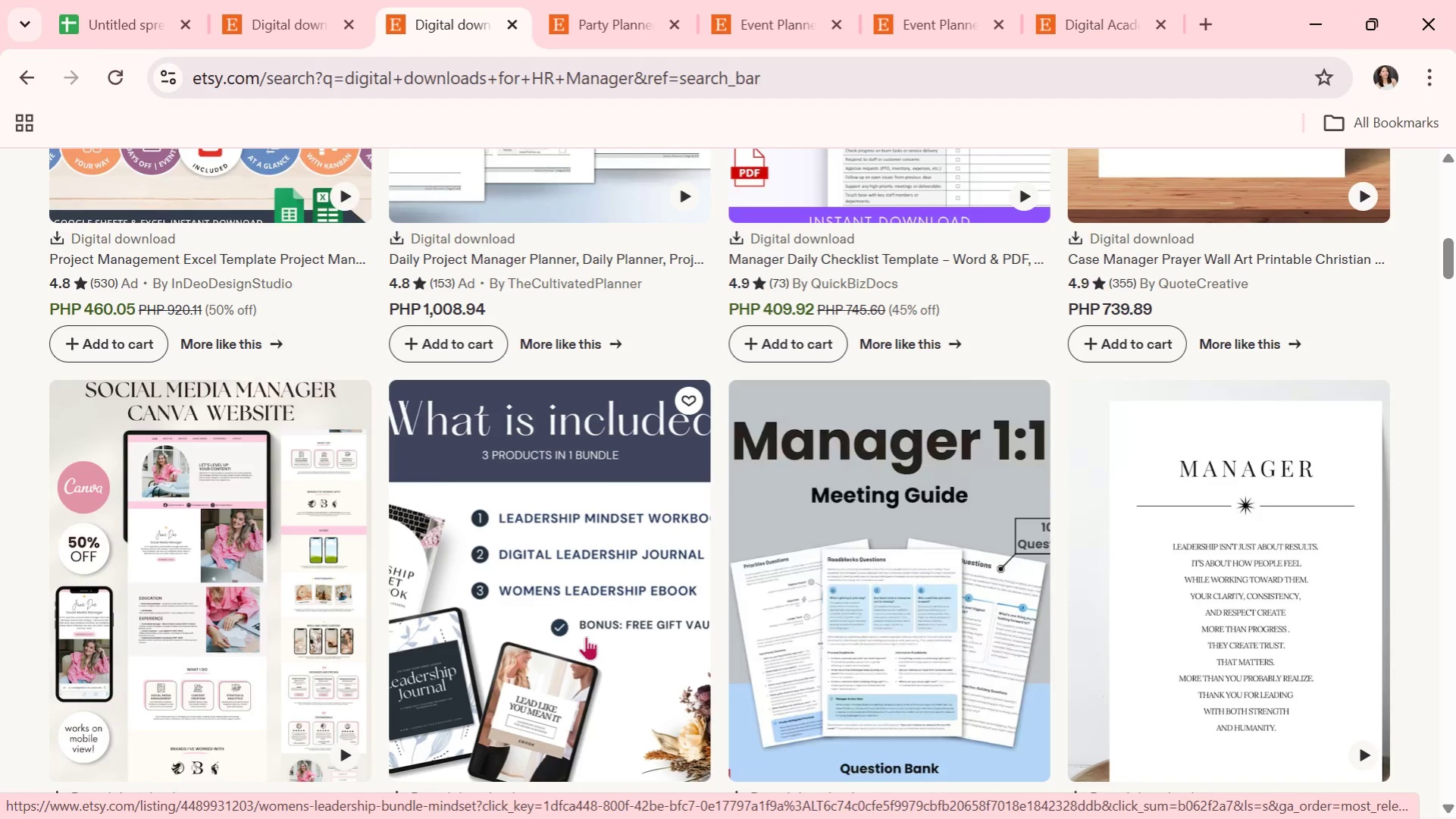 
wait(21.69)
 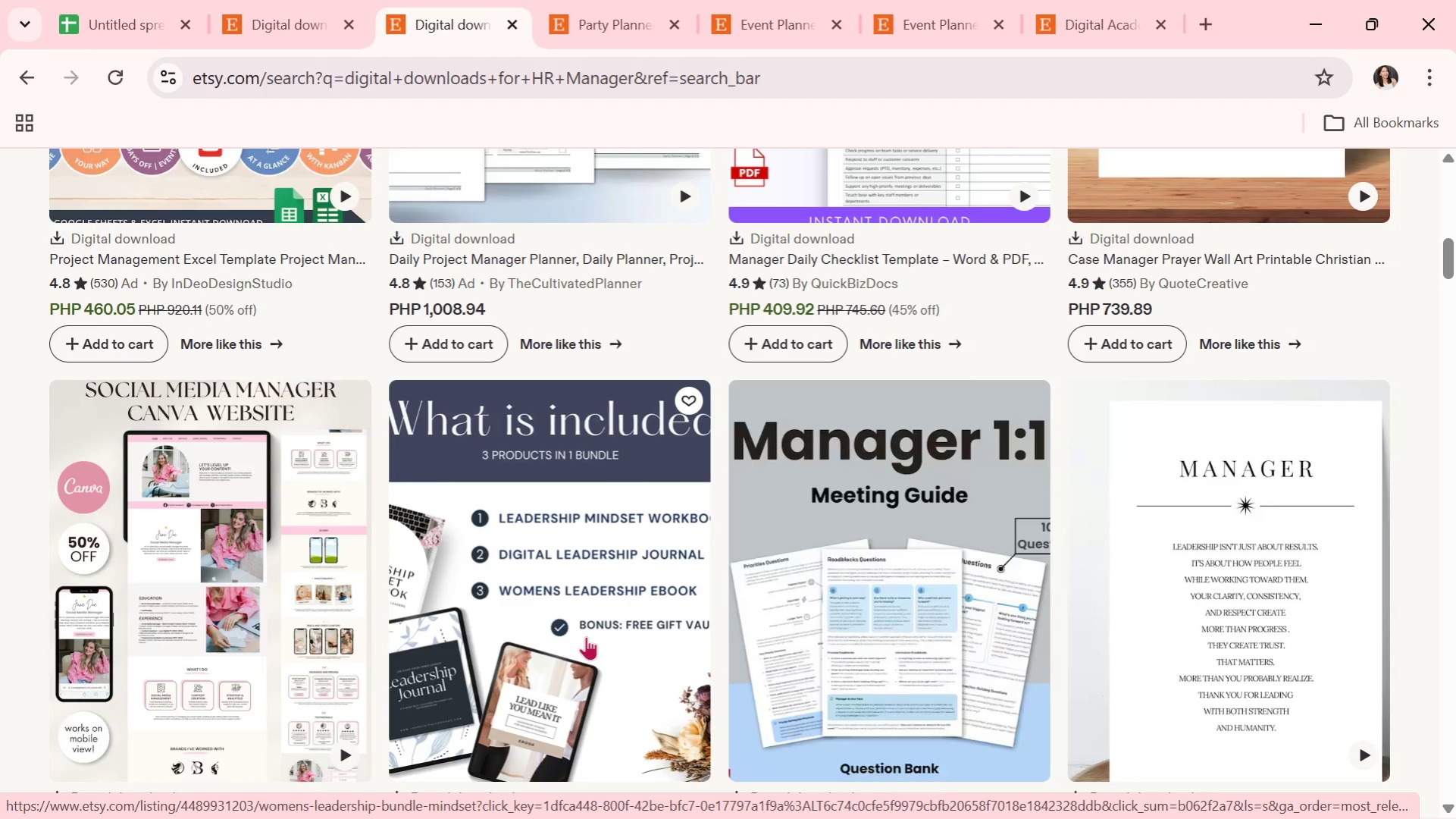 
mouse_move([593, 595])
 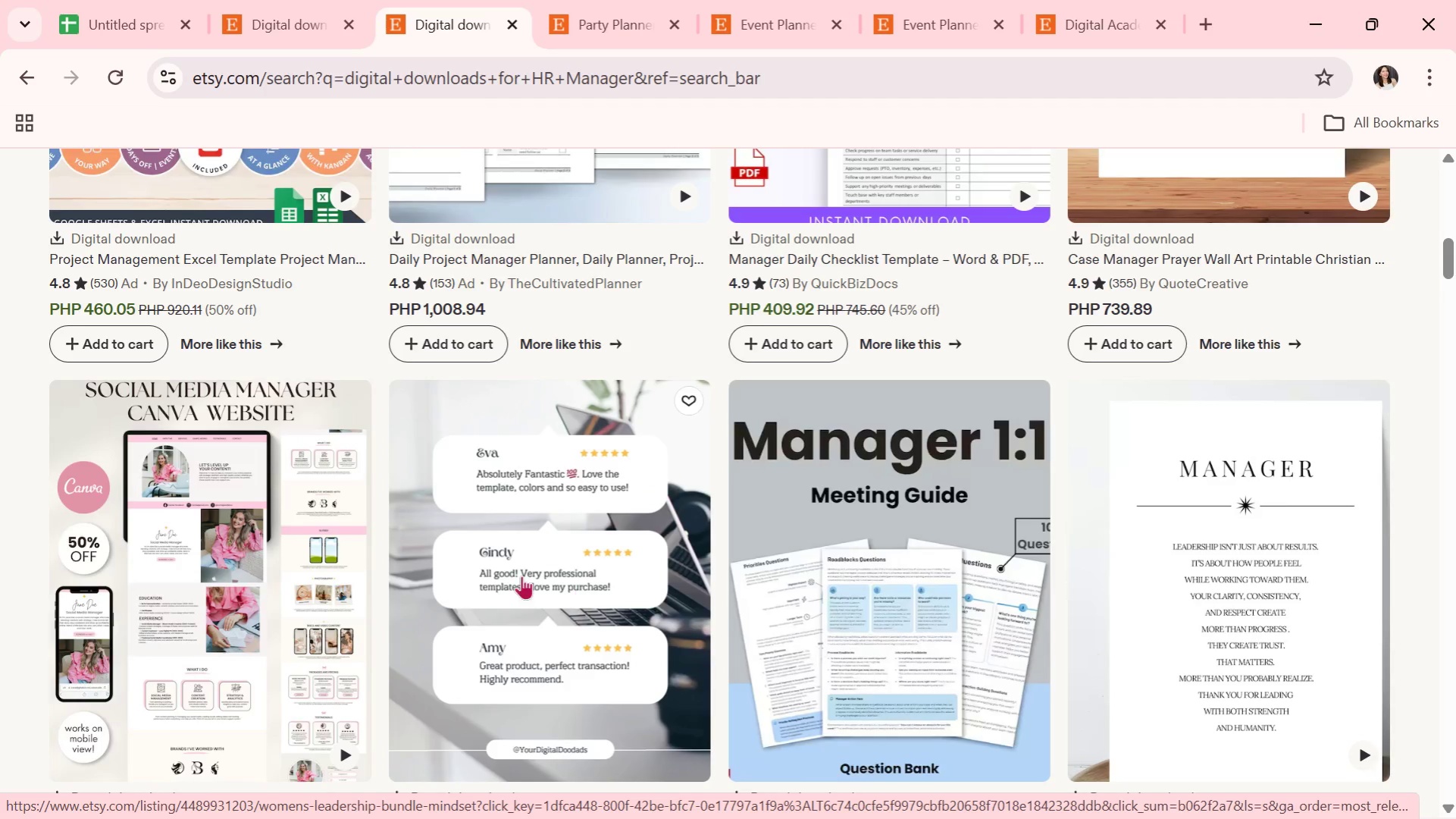 
scroll: coordinate [520, 575], scroll_direction: down, amount: 1.0
 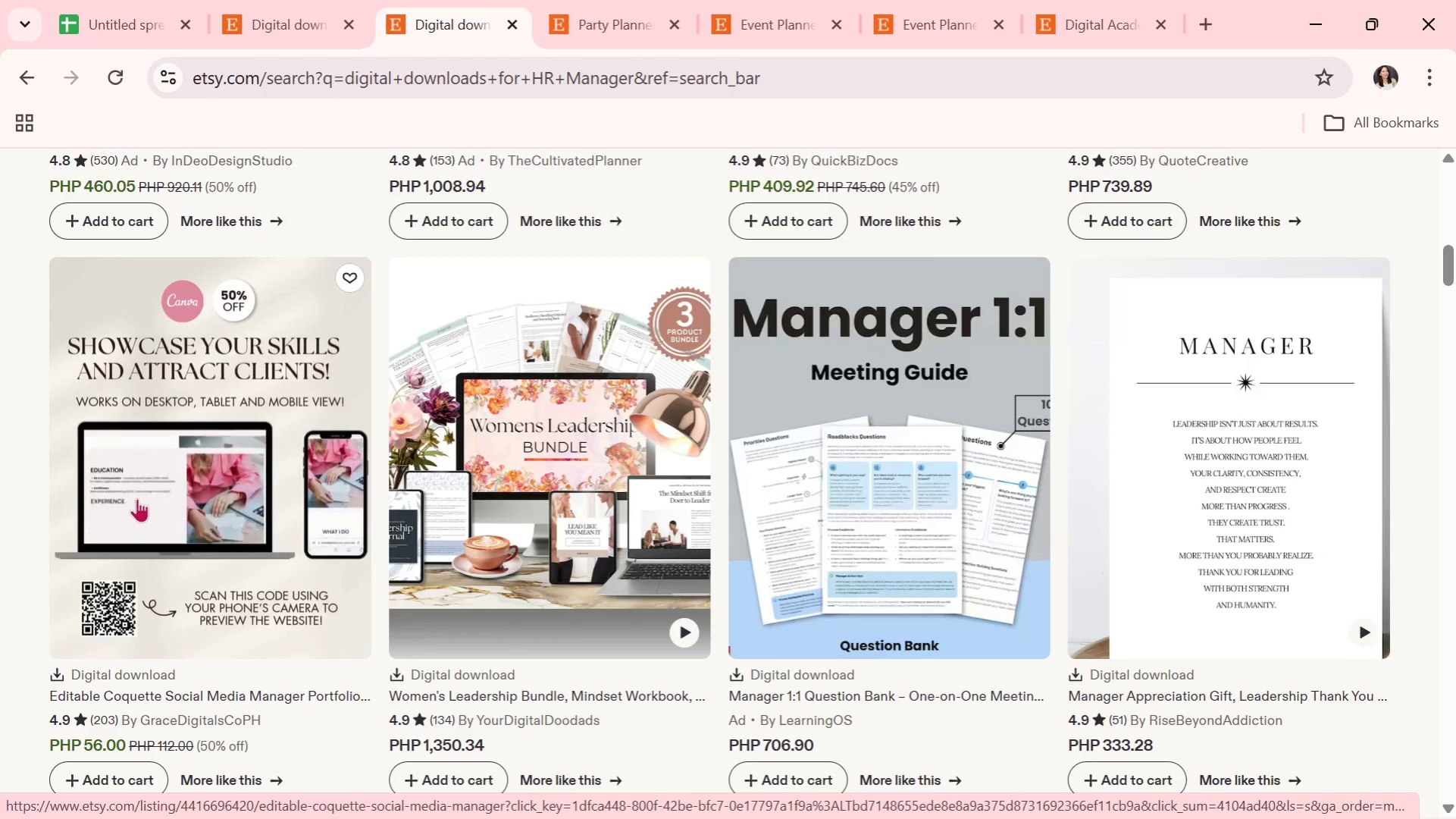 
wait(5.22)
 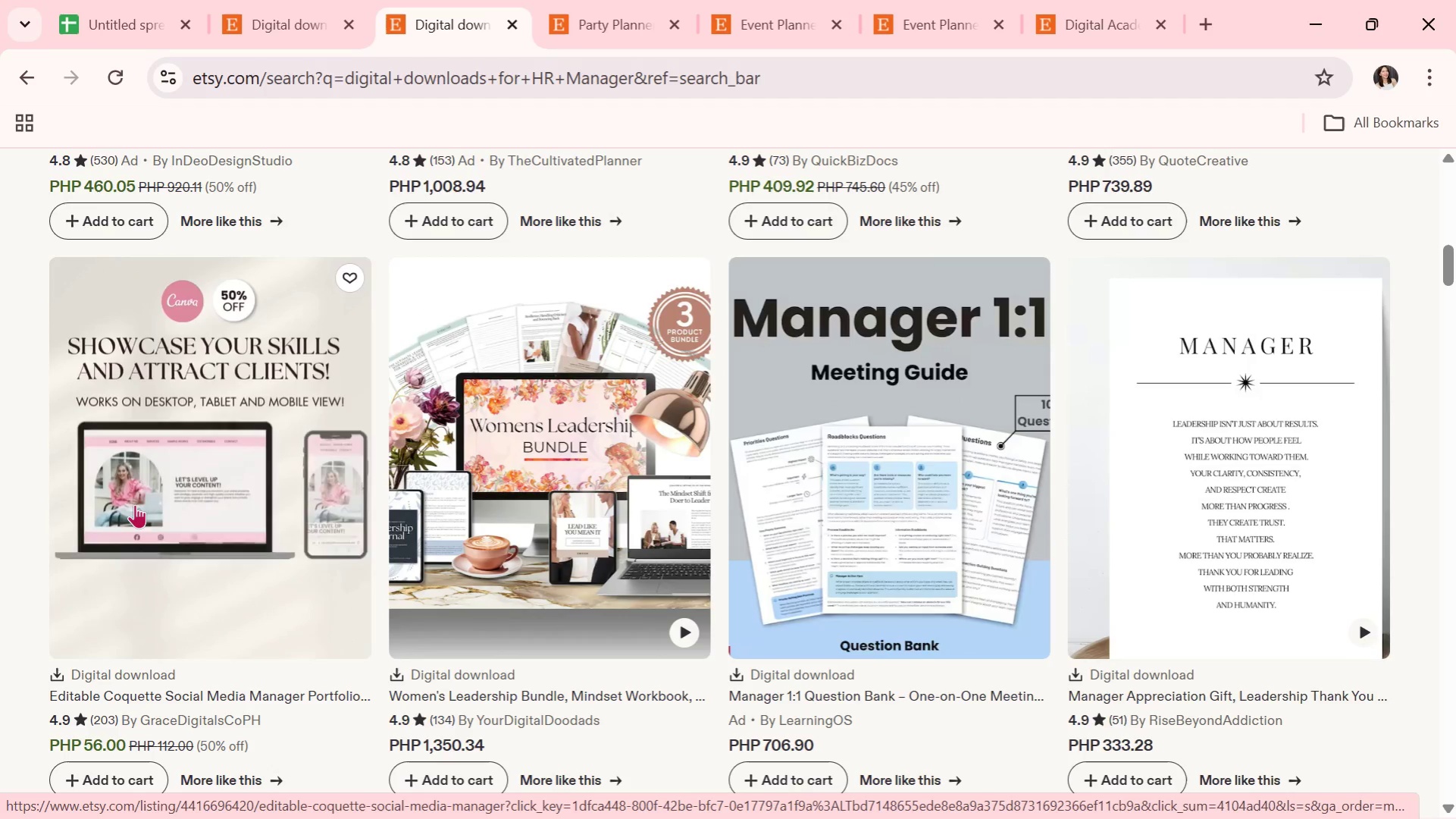 
left_click([180, 389])
 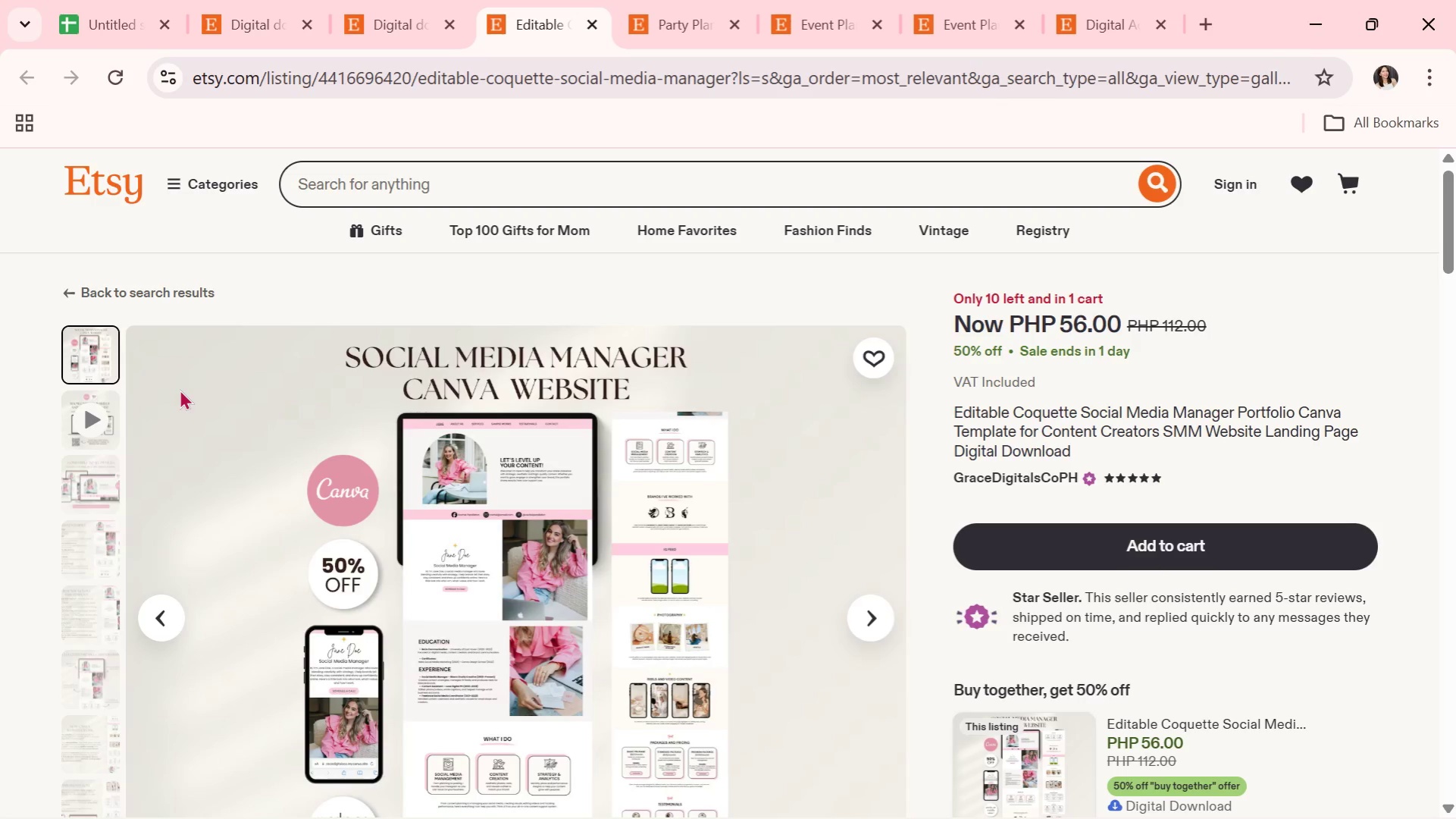 
wait(8.97)
 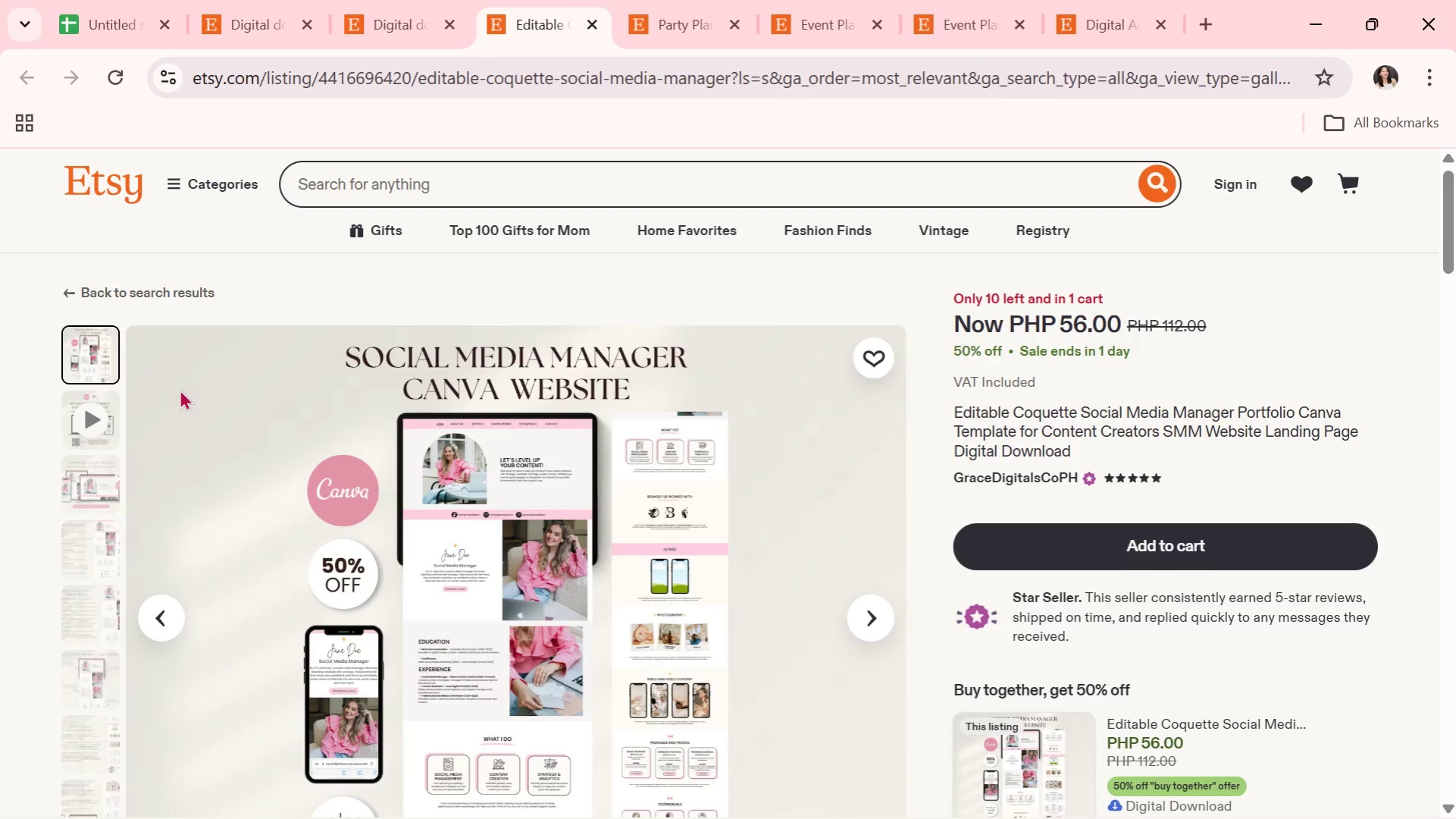 
scroll: coordinate [656, 338], scroll_direction: down, amount: 9.0
 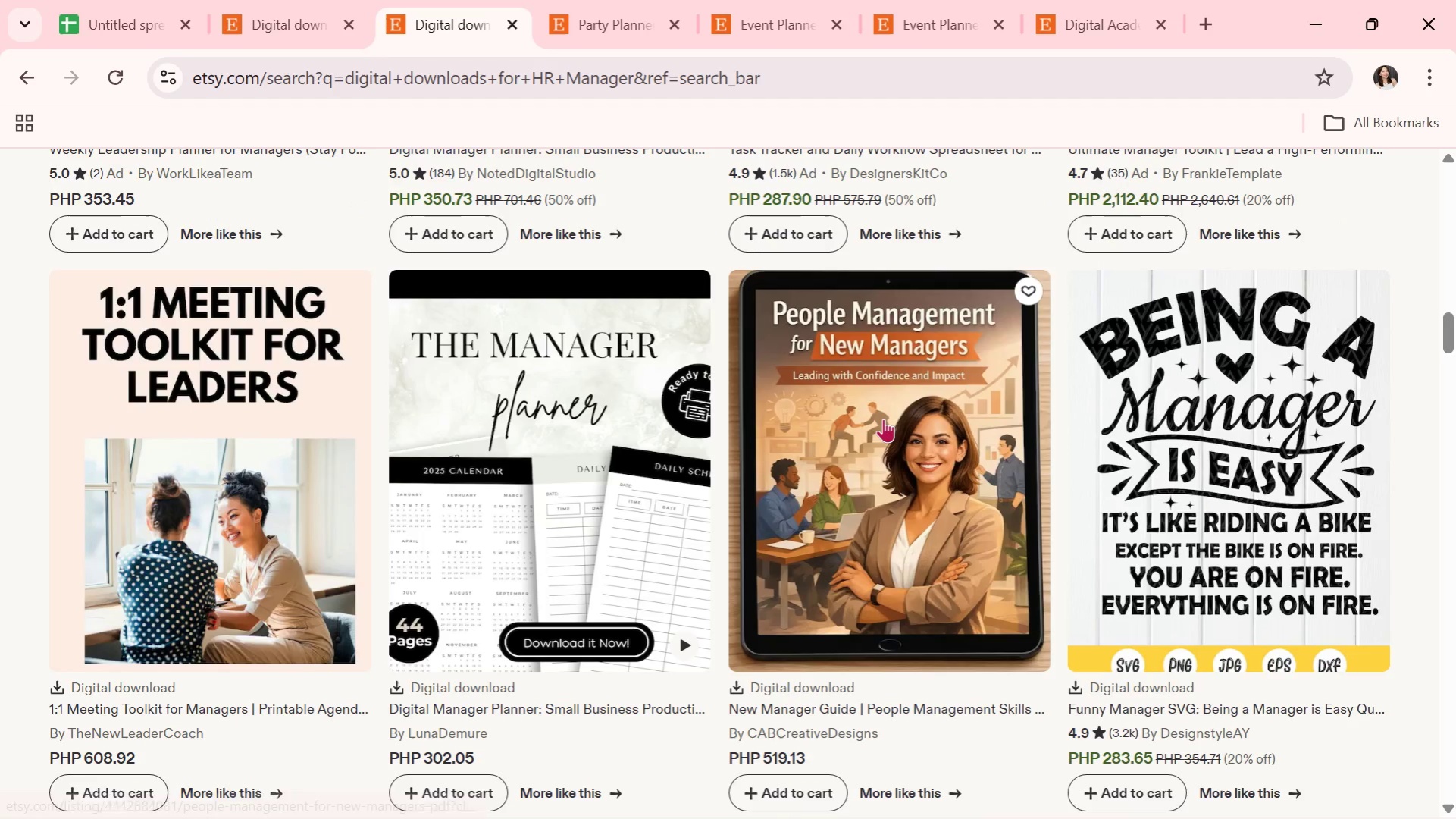 
left_click([883, 419])
 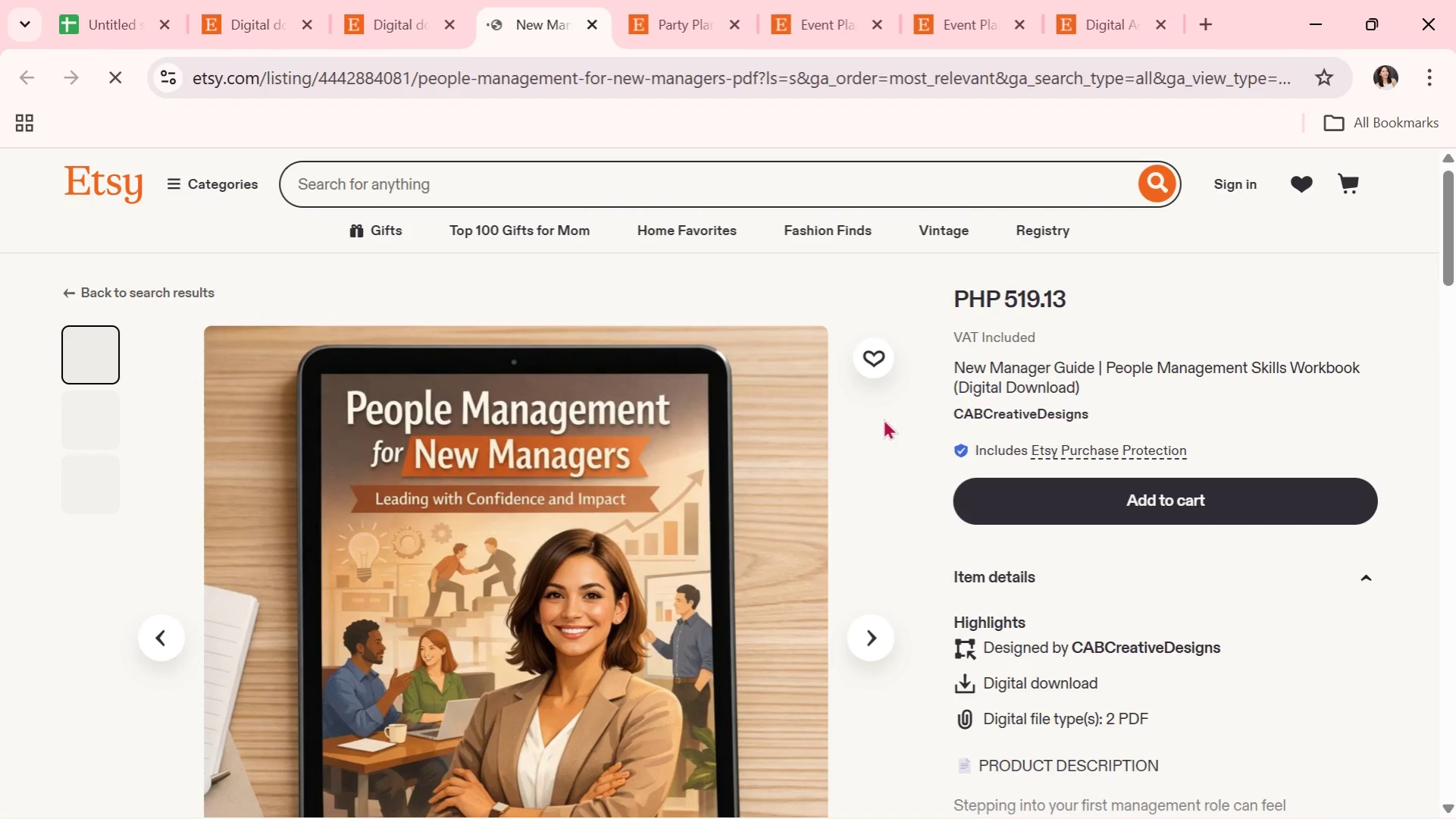 
wait(5.59)
 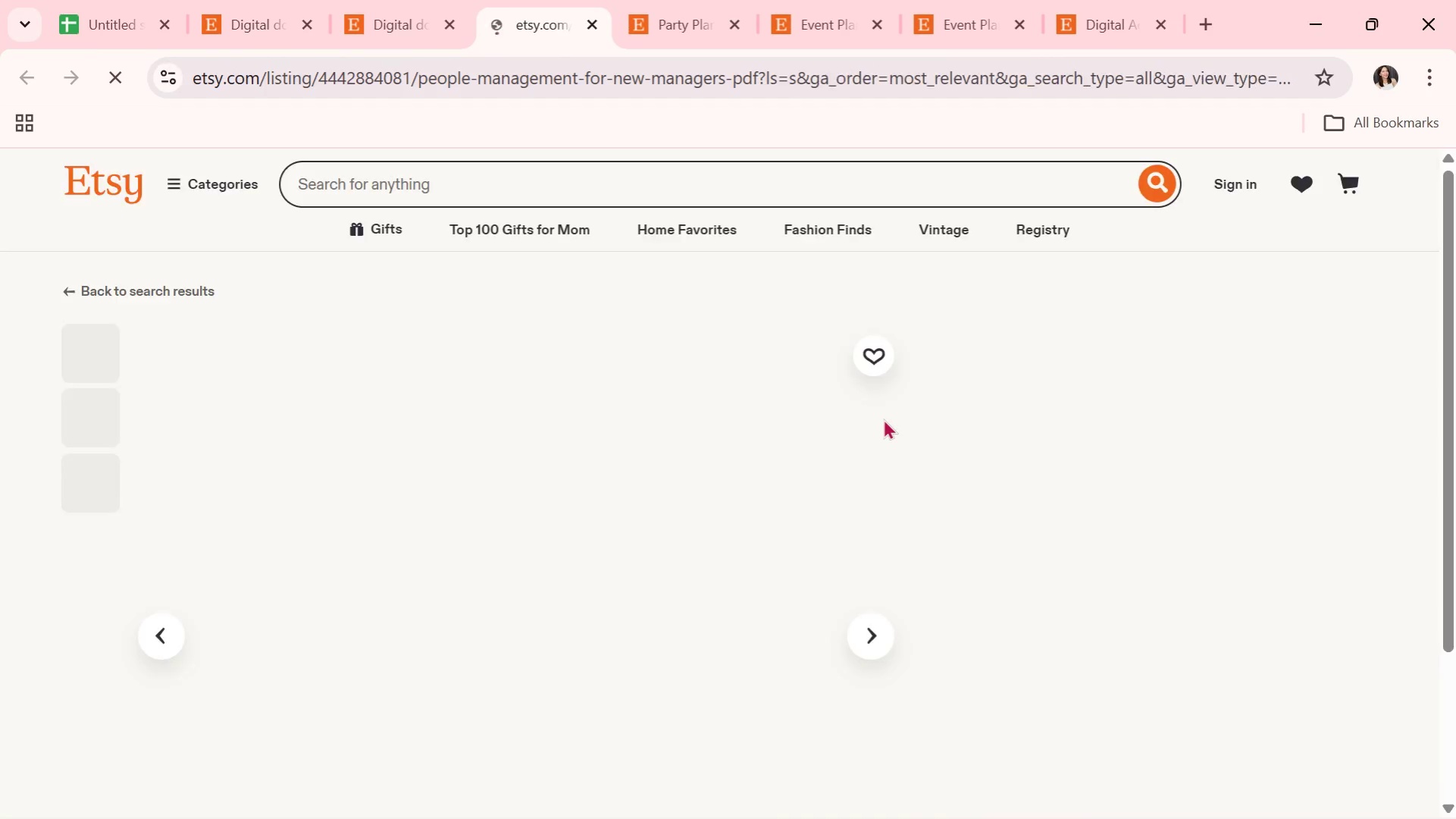 
scroll: coordinate [906, 467], scroll_direction: down, amount: 2.0
 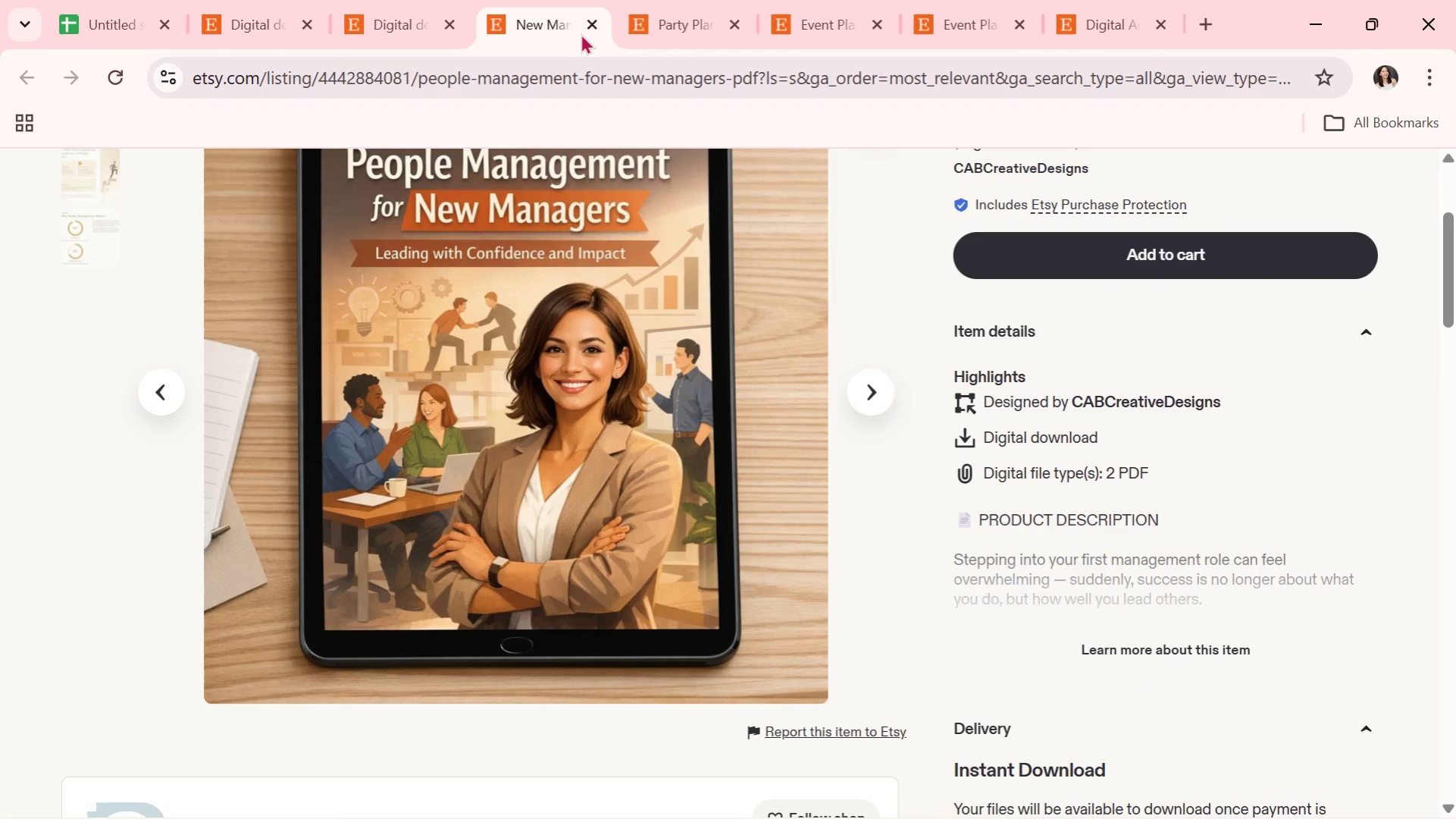 
left_click([584, 27])
 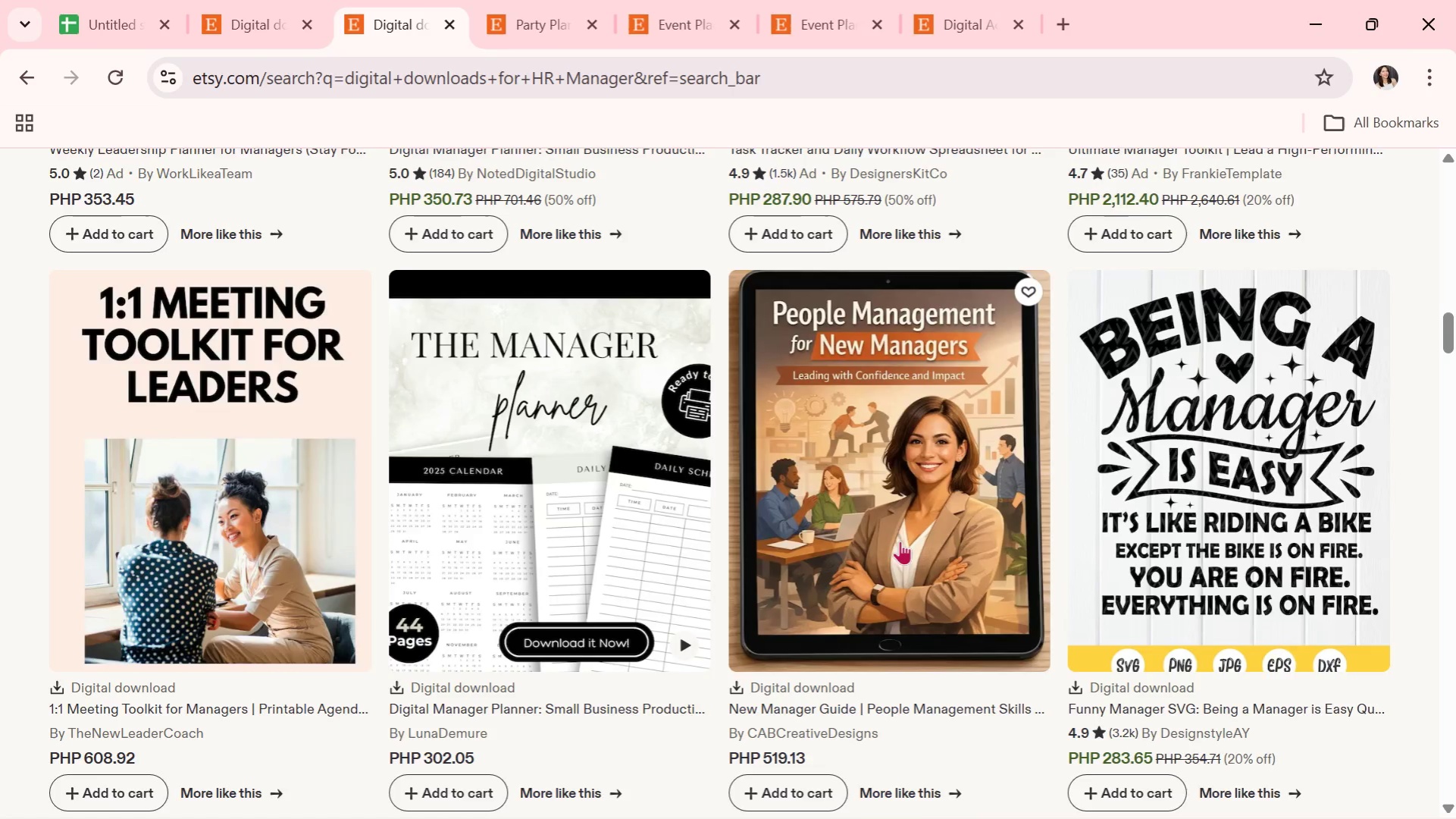 
scroll: coordinate [910, 617], scroll_direction: down, amount: 16.0
 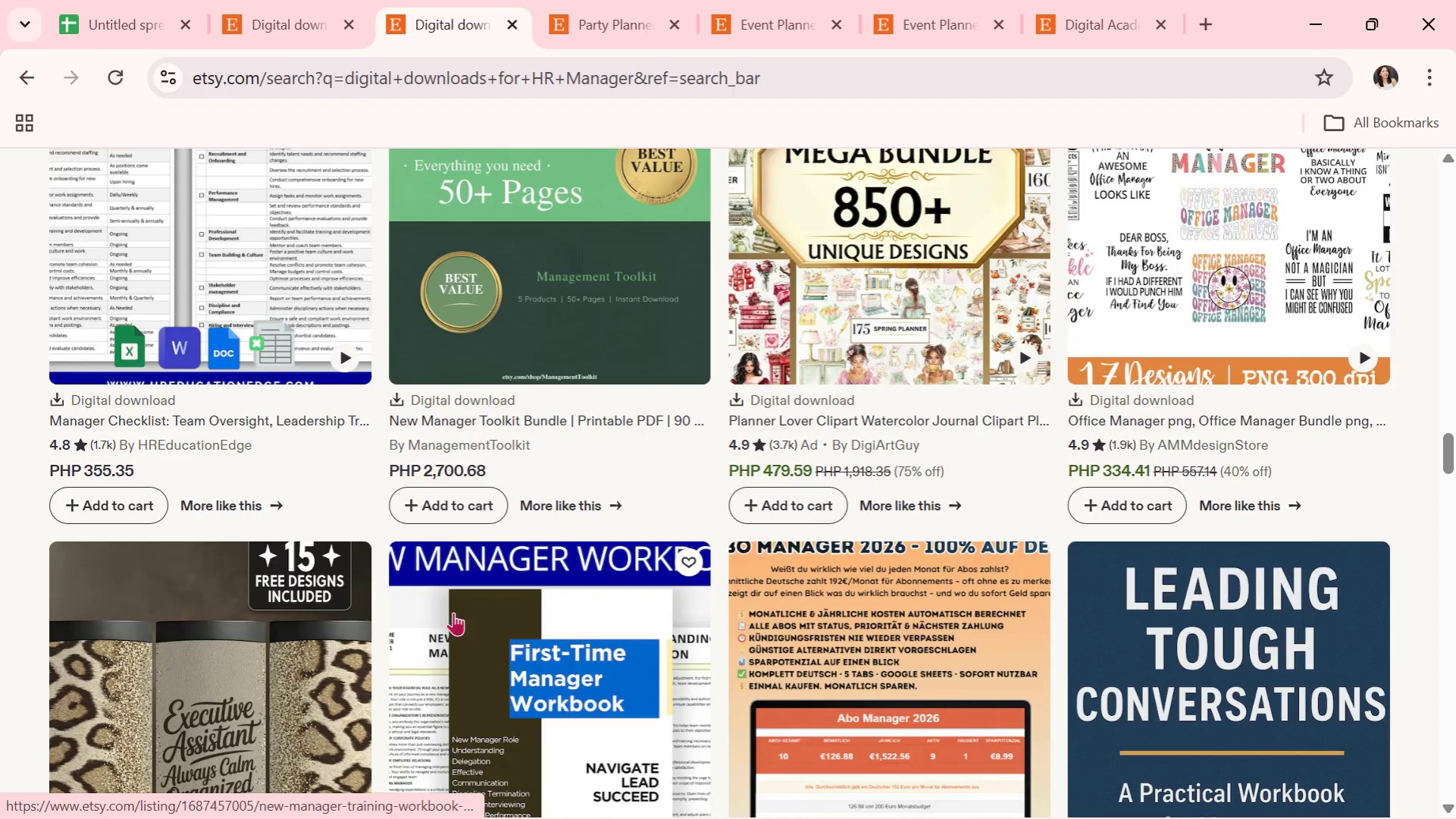 
left_click([1195, 298])
 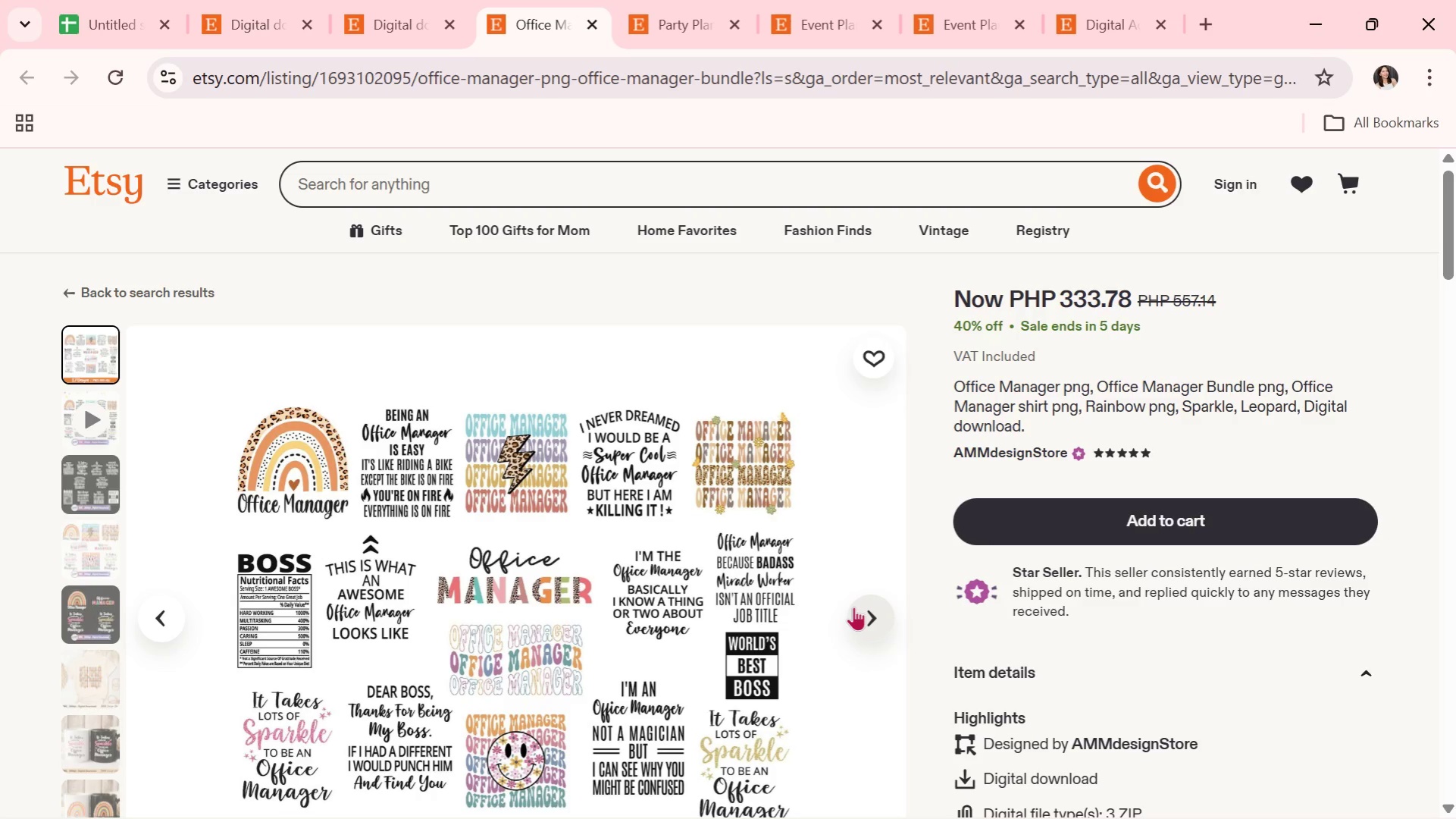 
wait(54.42)
 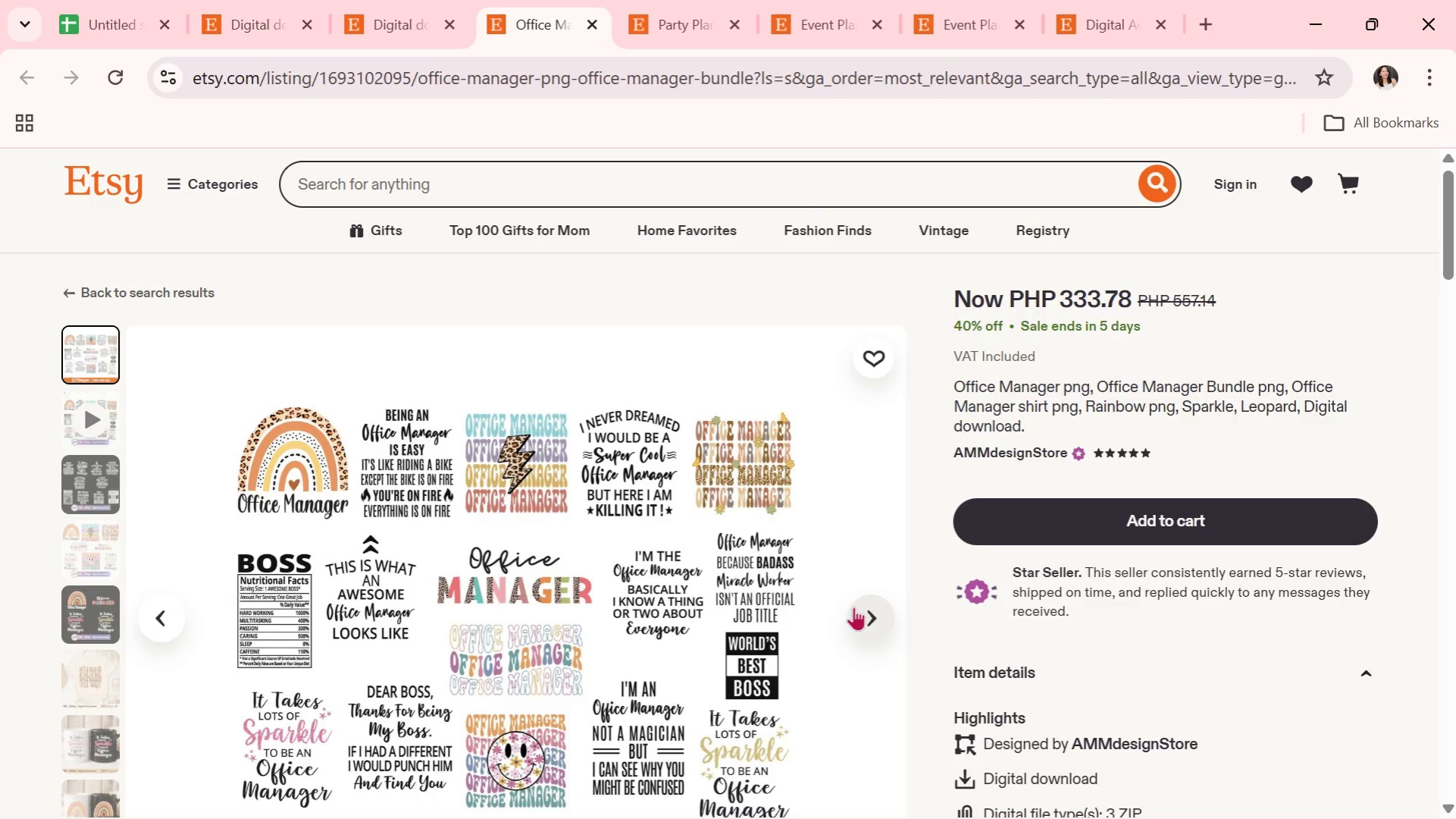 
scroll: coordinate [870, 606], scroll_direction: down, amount: 1.0
 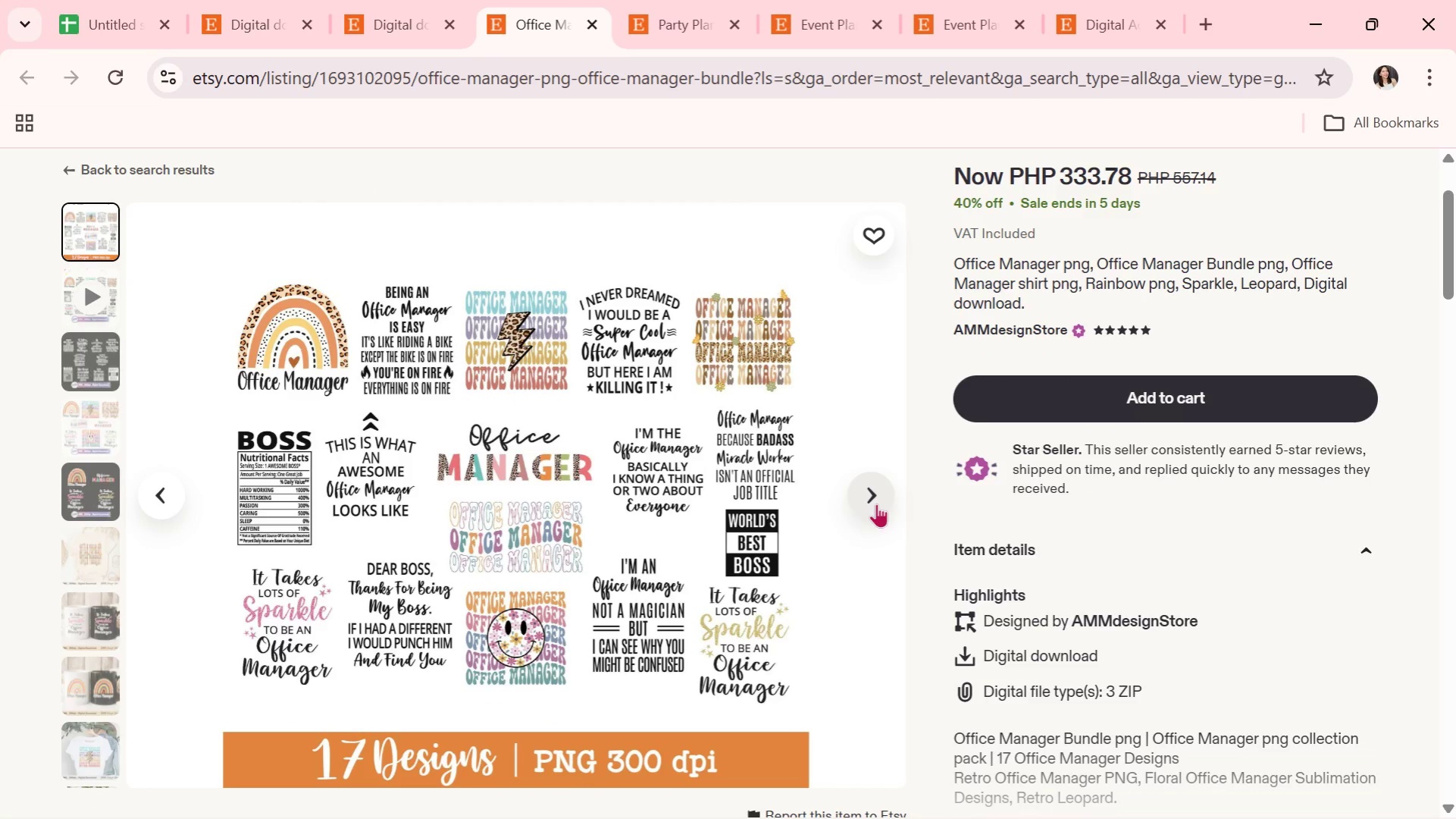 
left_click([876, 504])
 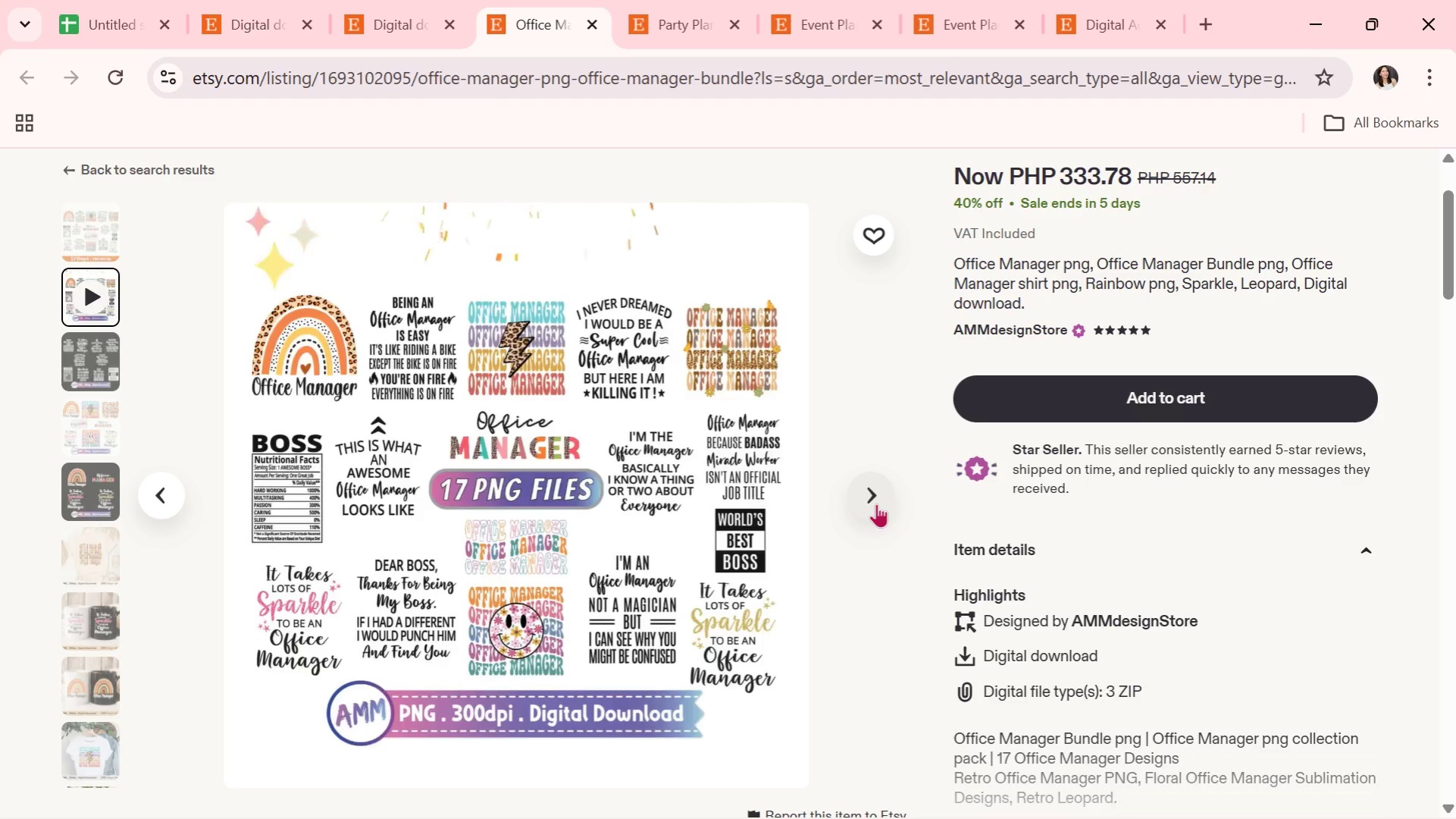 
wait(5.38)
 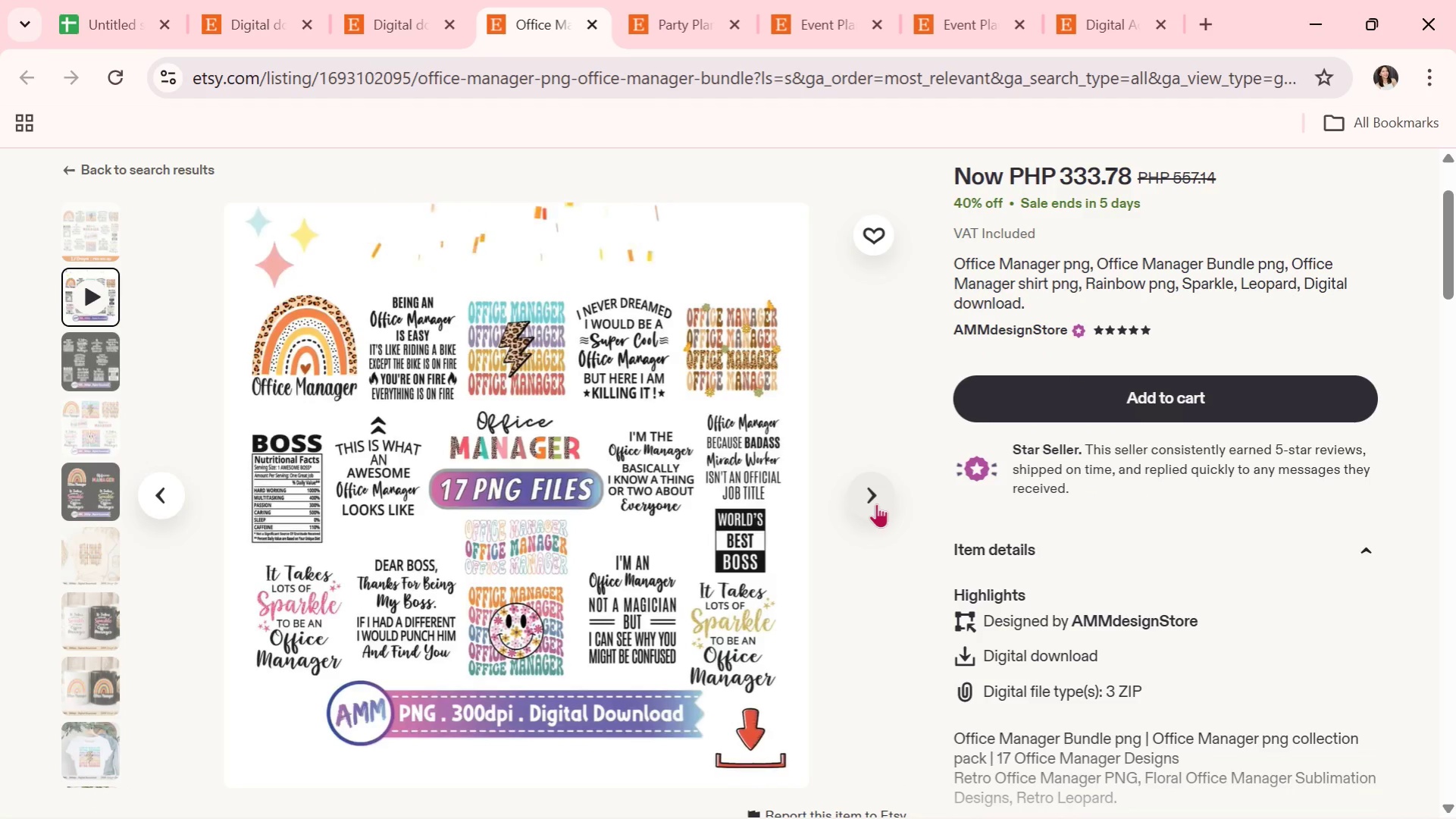 
left_click([876, 504])
 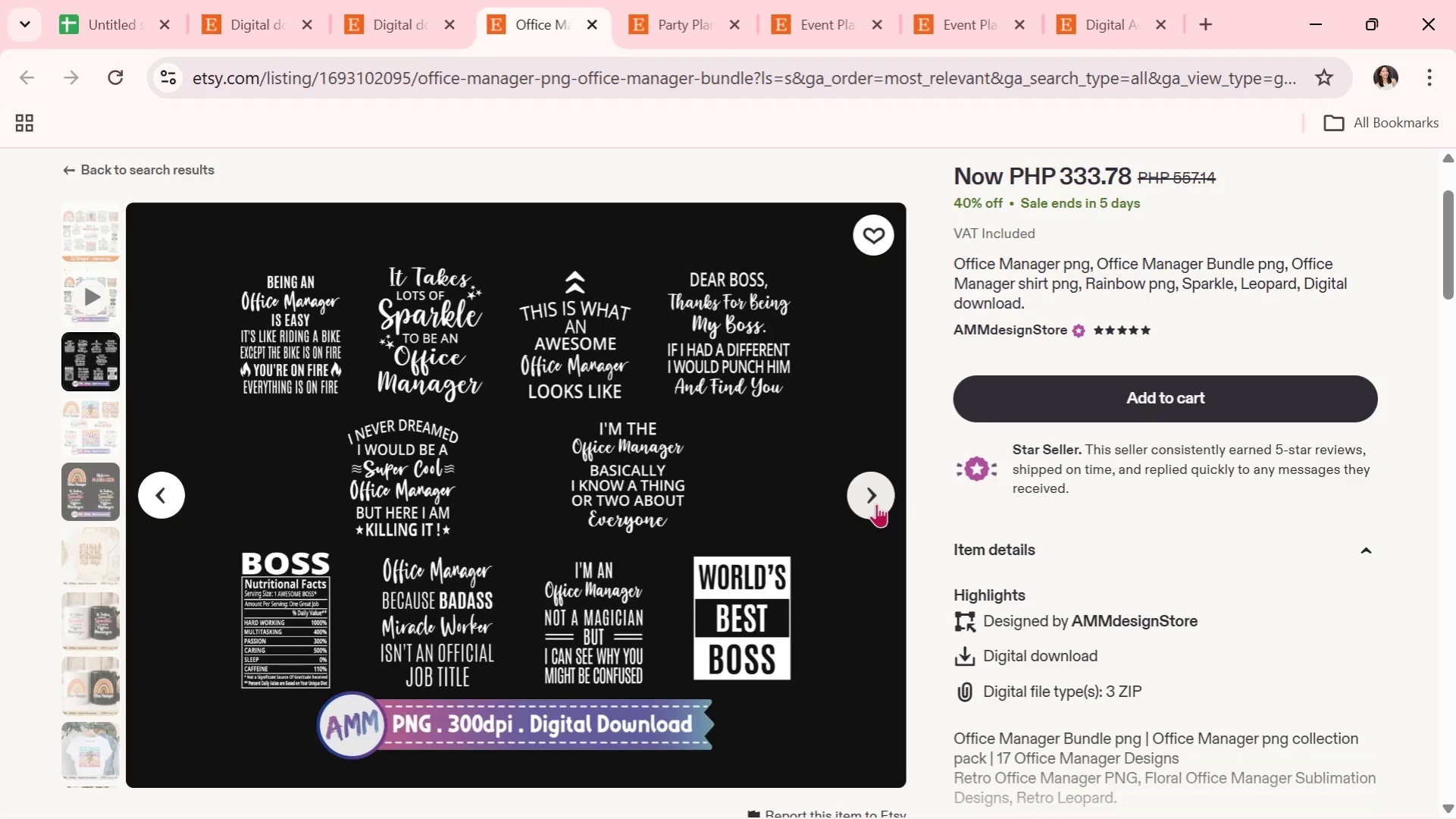 
wait(14.39)
 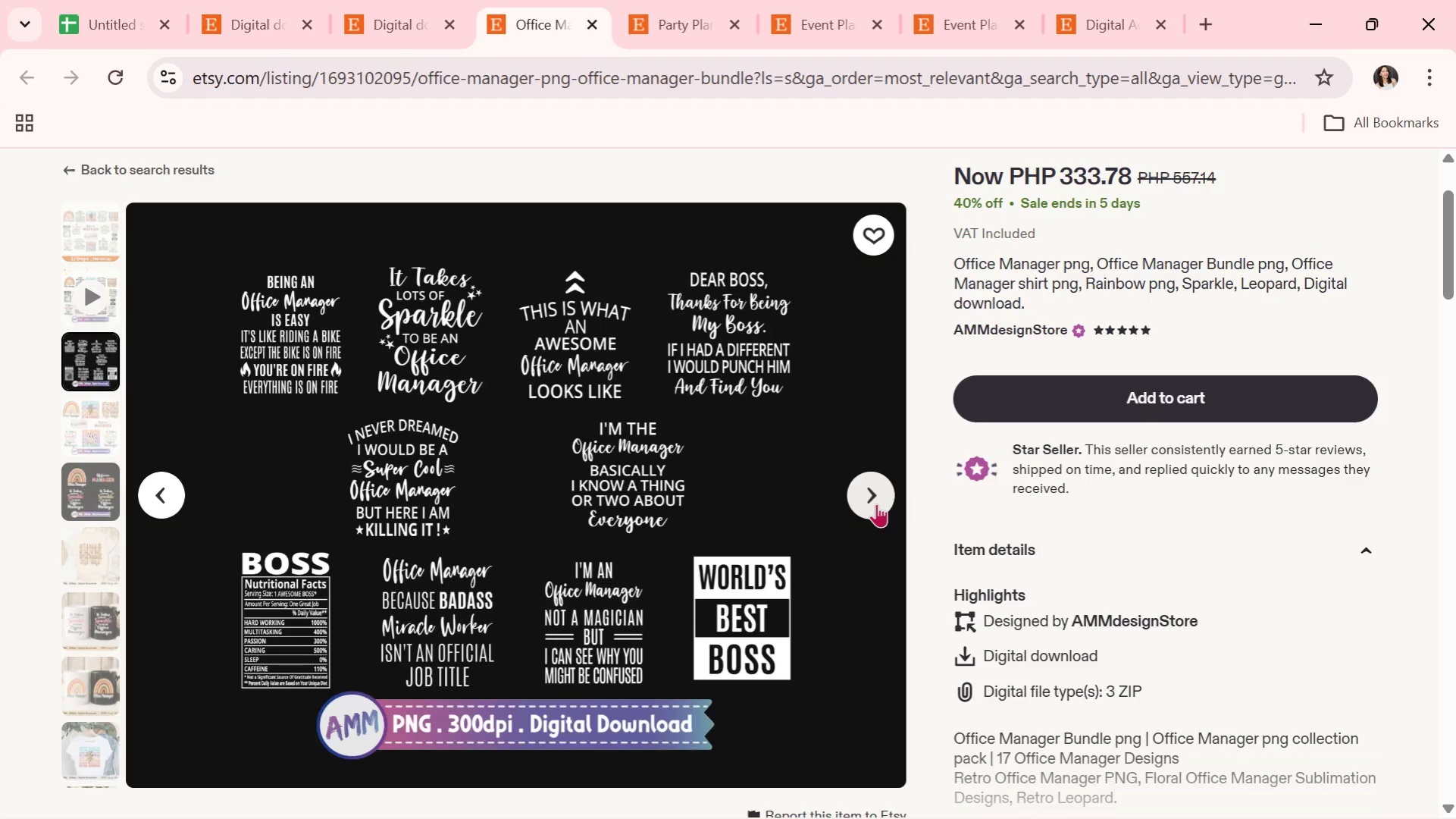 
left_click([876, 504])
 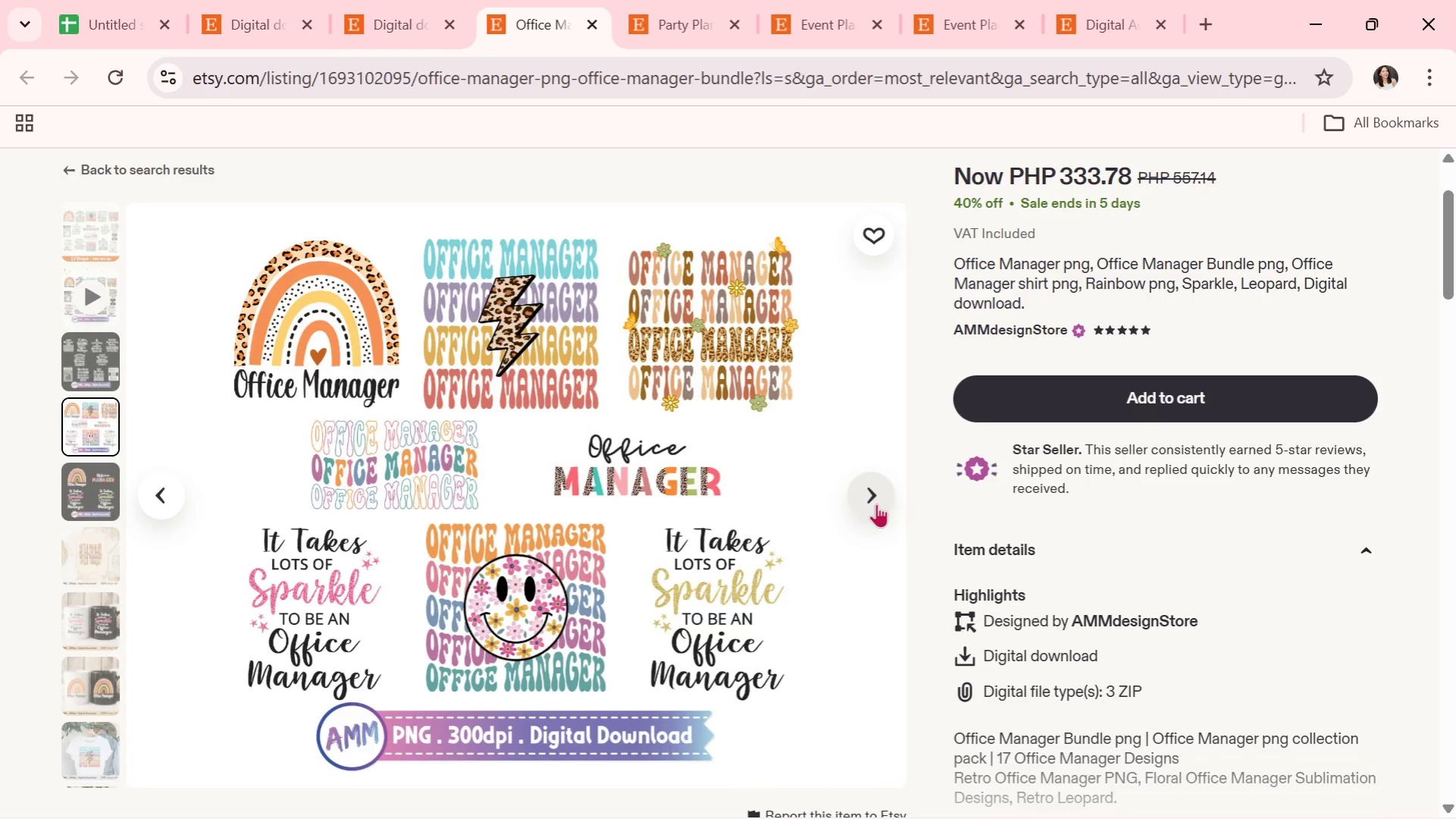 
left_click([876, 504])
 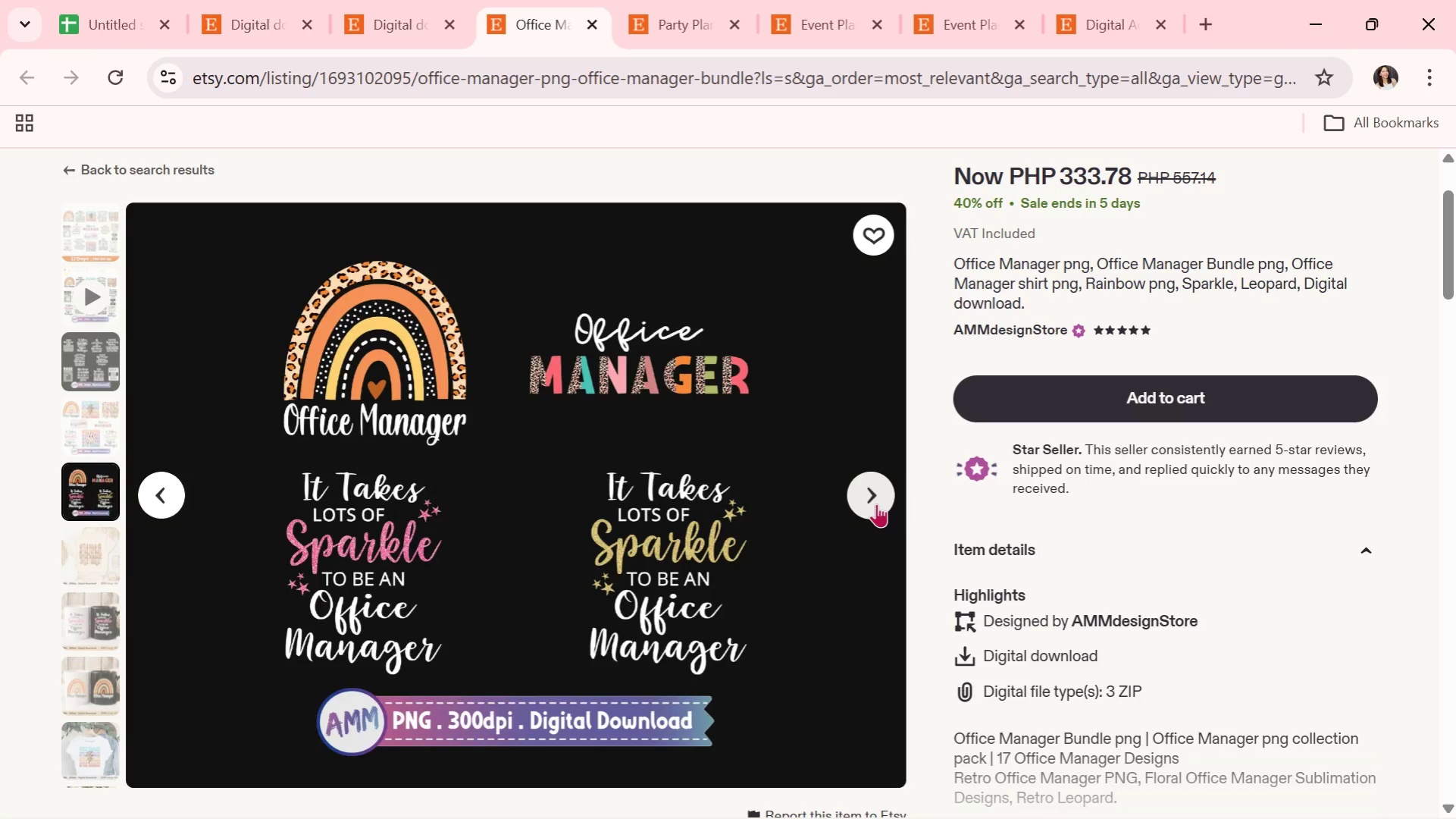 
wait(5.16)
 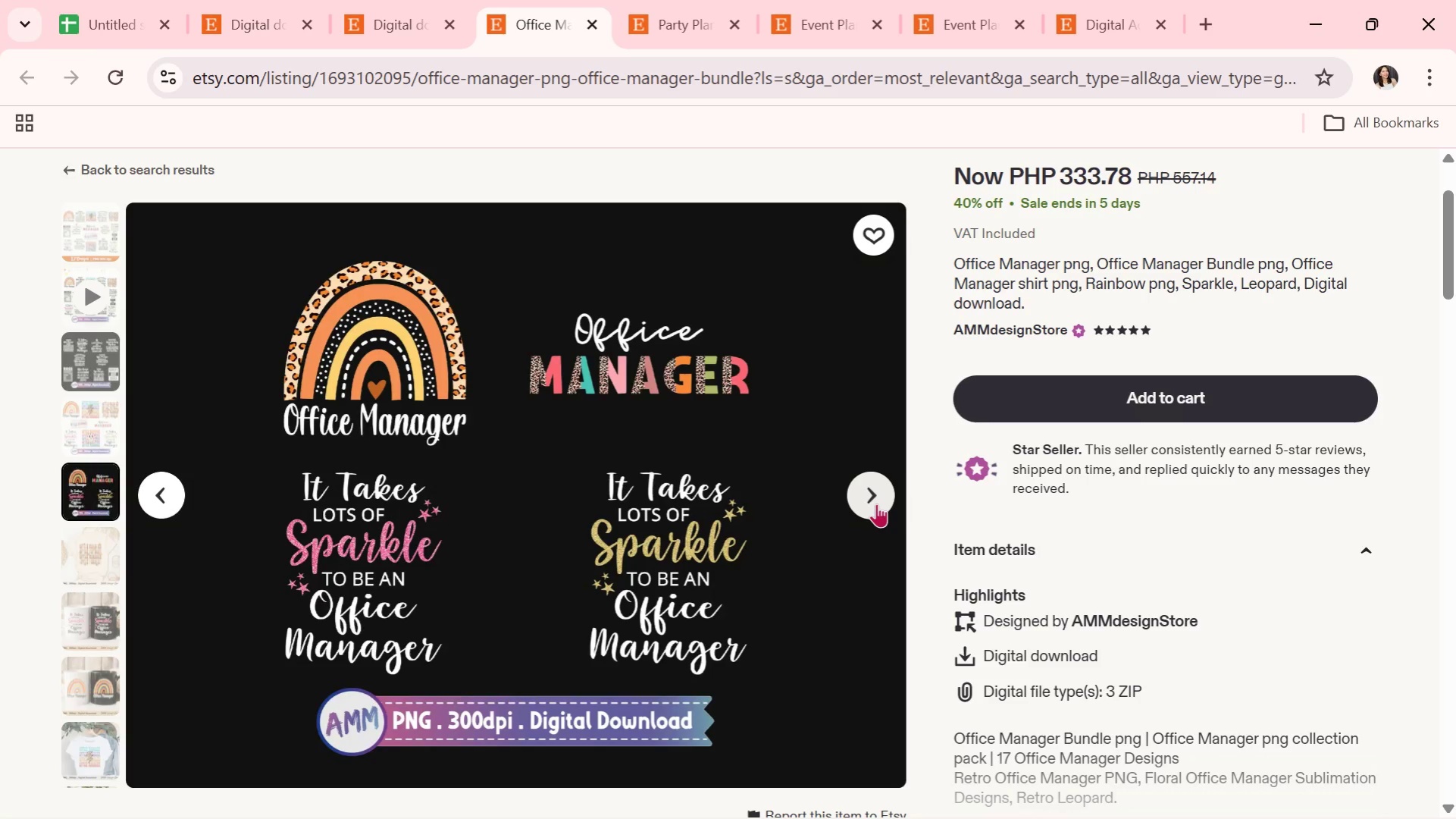 
left_click([876, 504])
 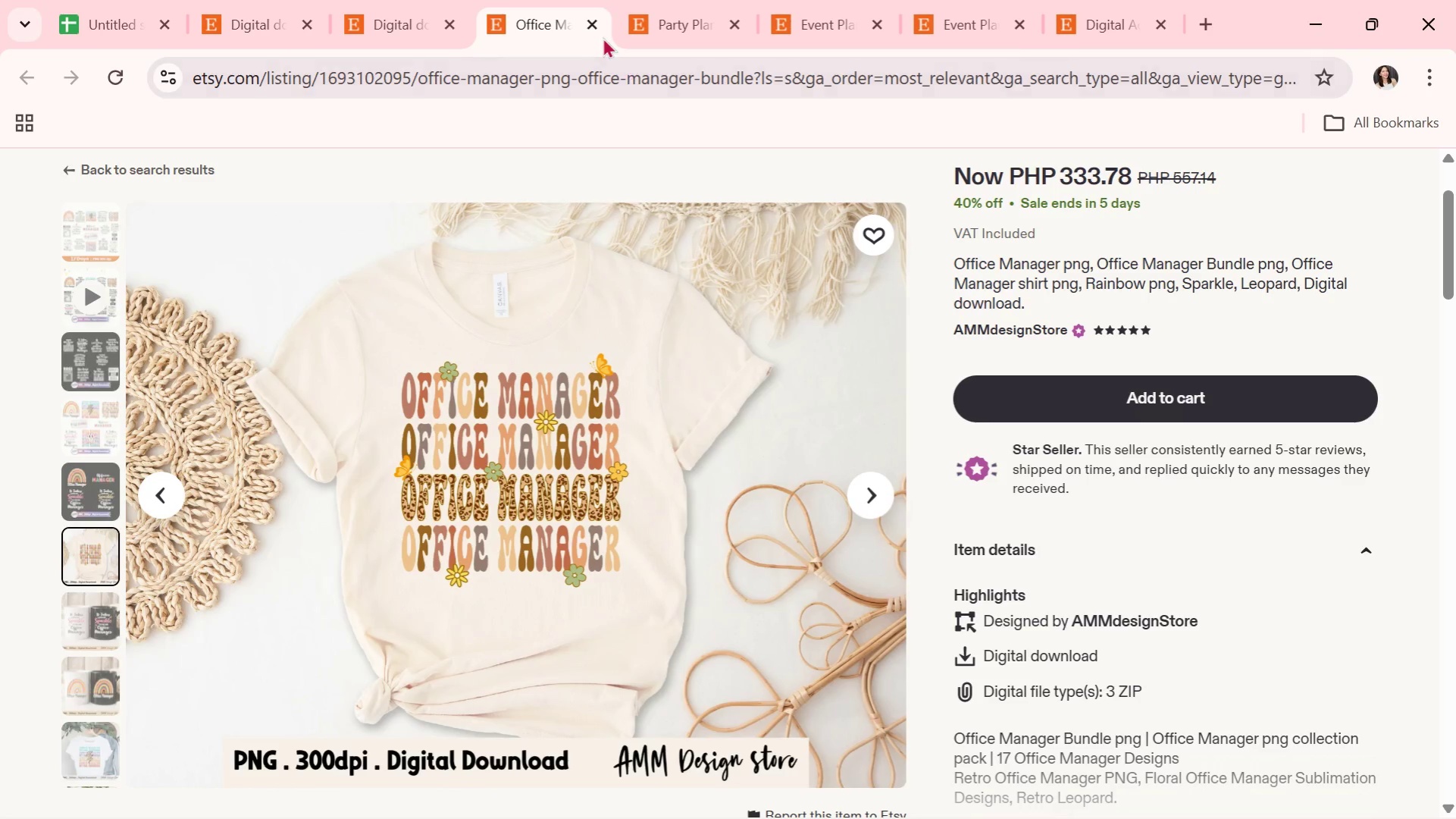 
left_click([593, 25])
 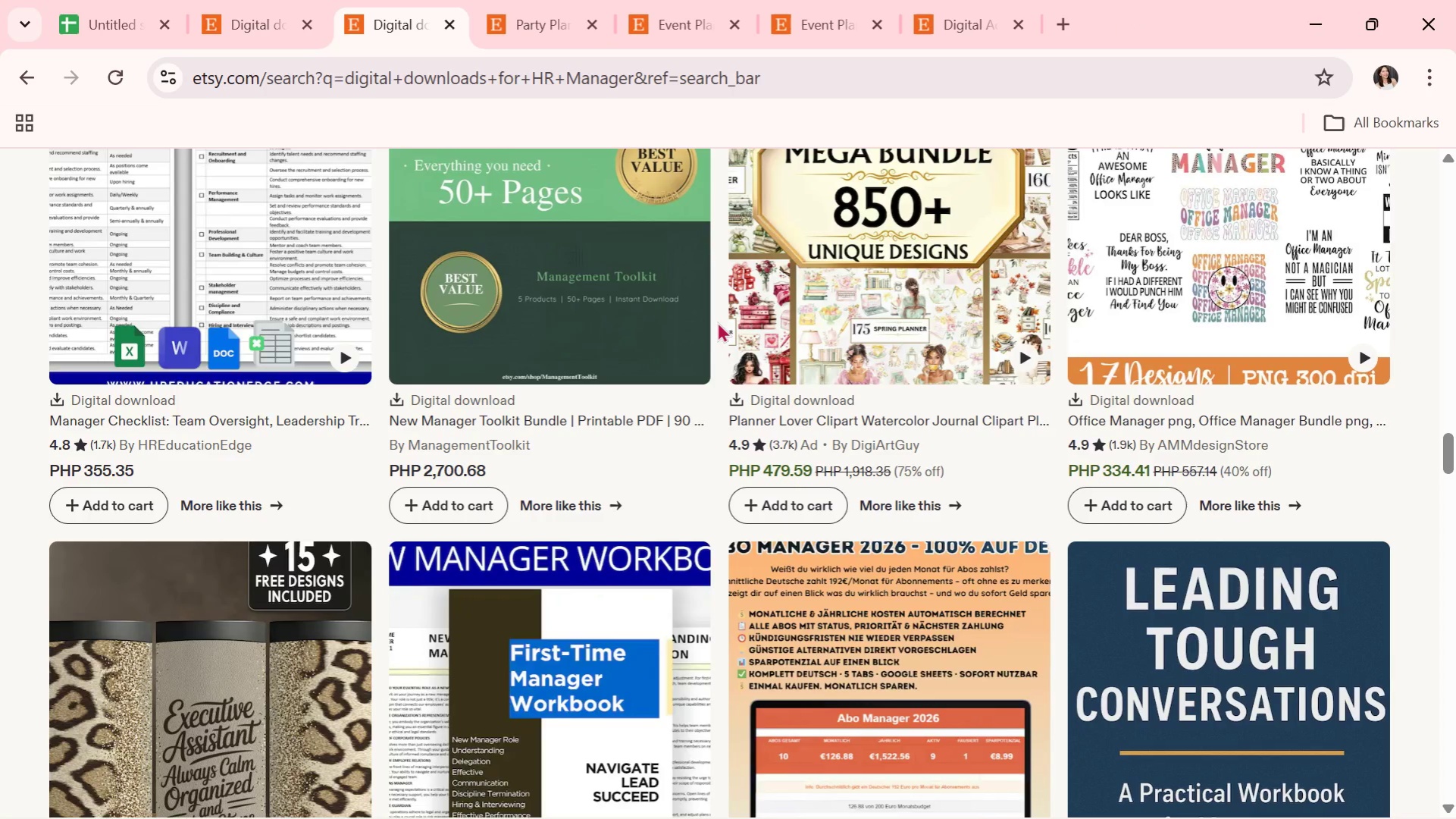 
scroll: coordinate [796, 629], scroll_direction: down, amount: 5.0
 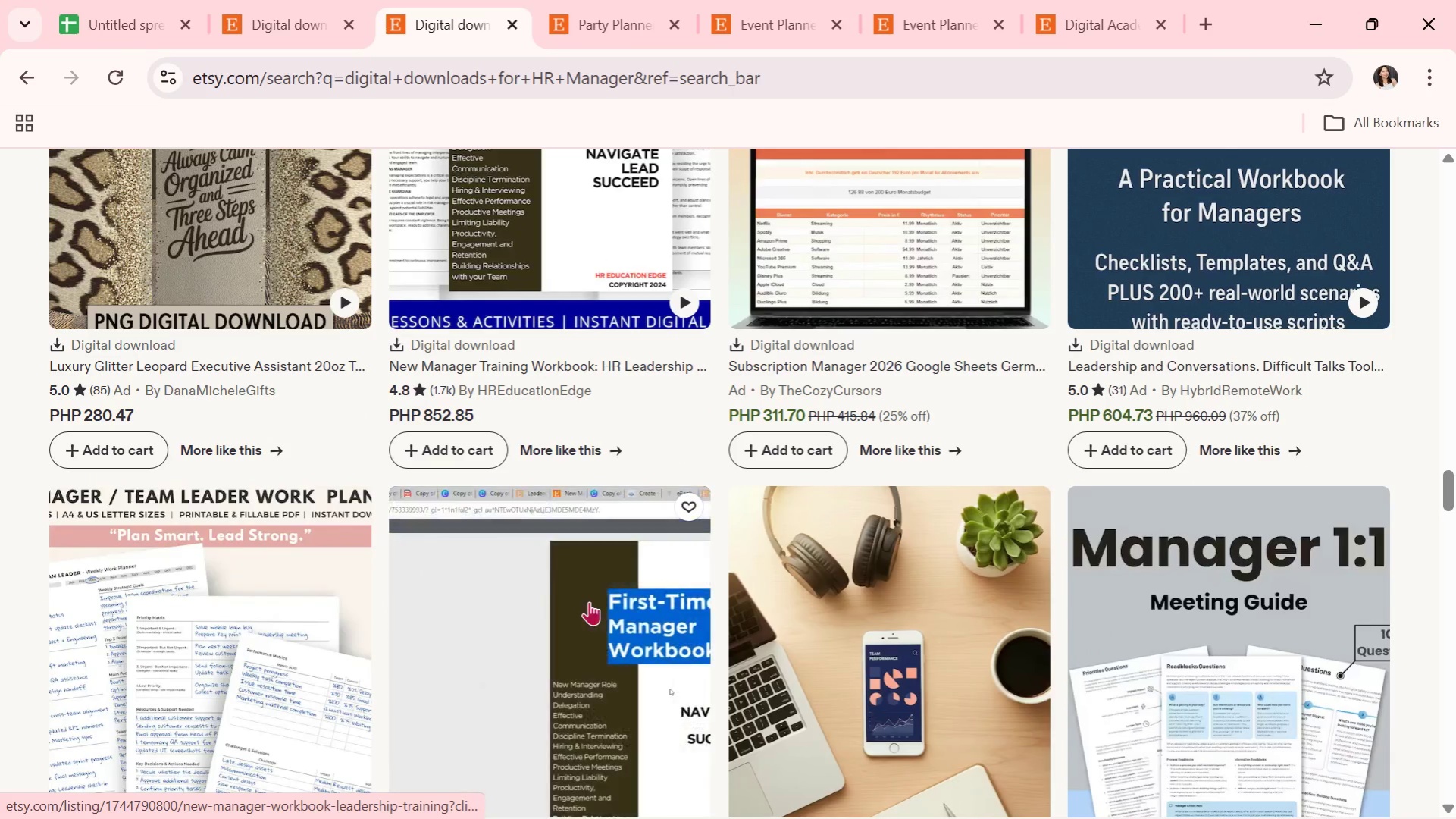 
left_click([506, 502])
 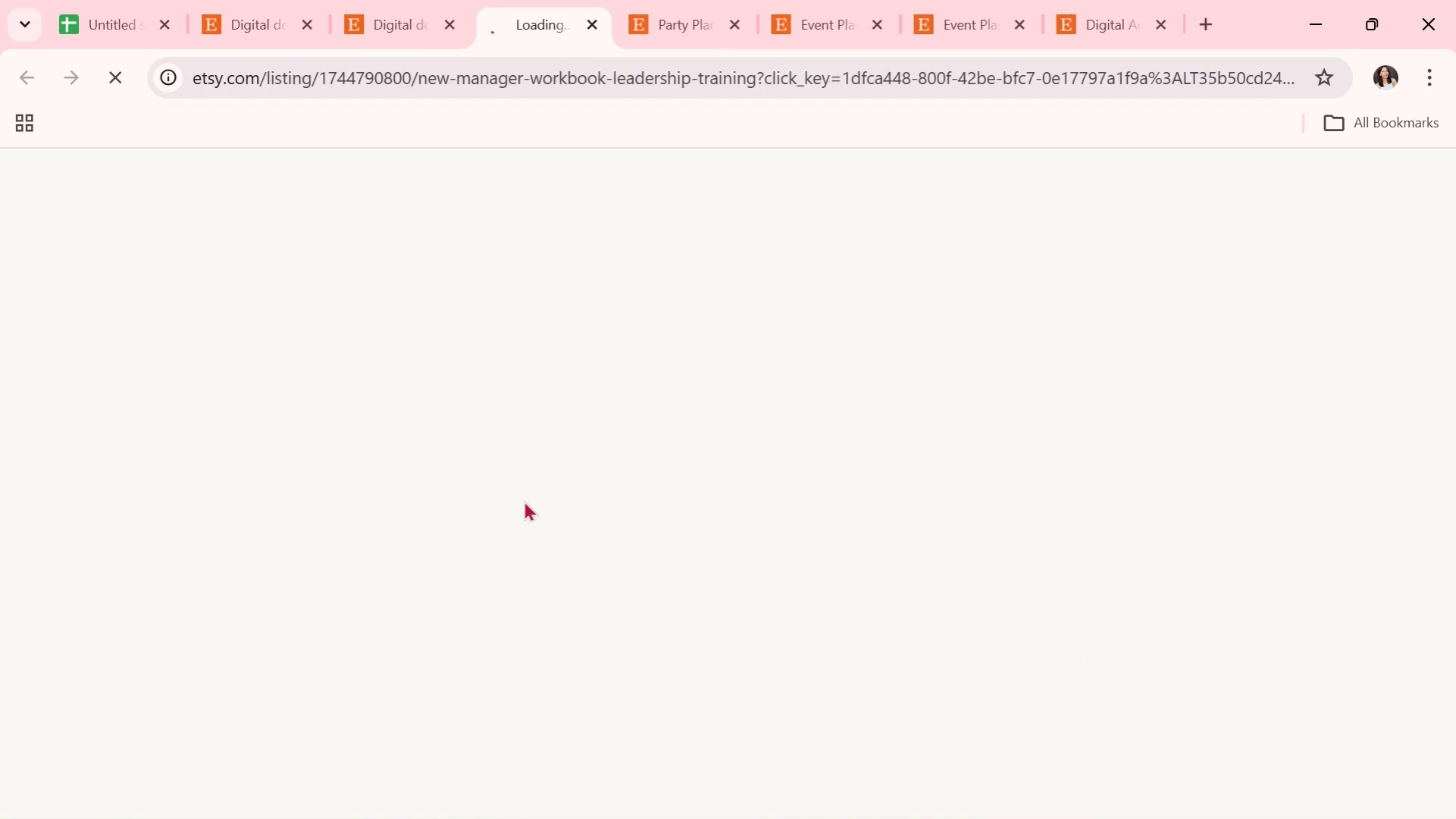 
scroll: coordinate [788, 441], scroll_direction: down, amount: 3.0
 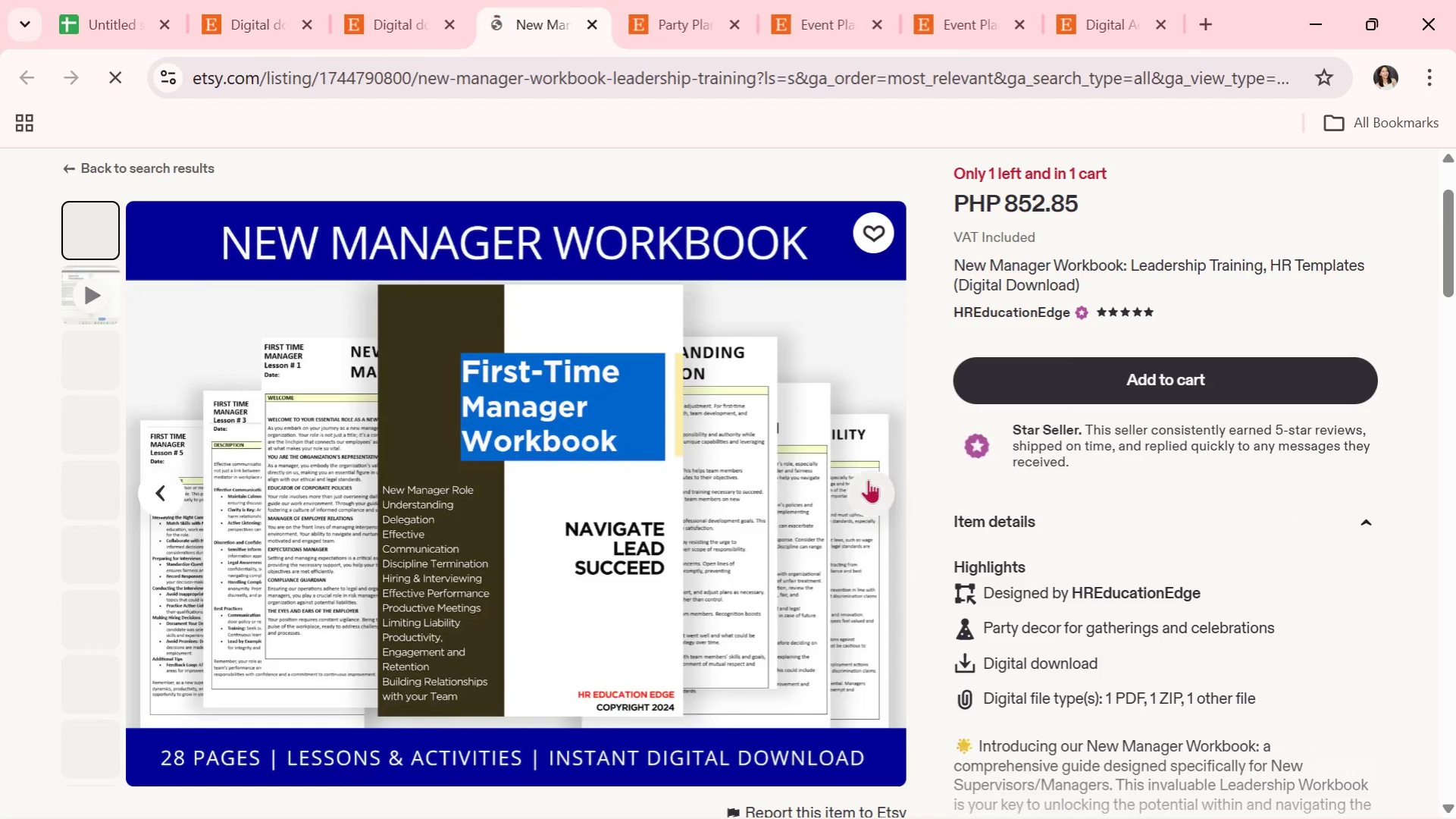 
left_click([868, 479])
 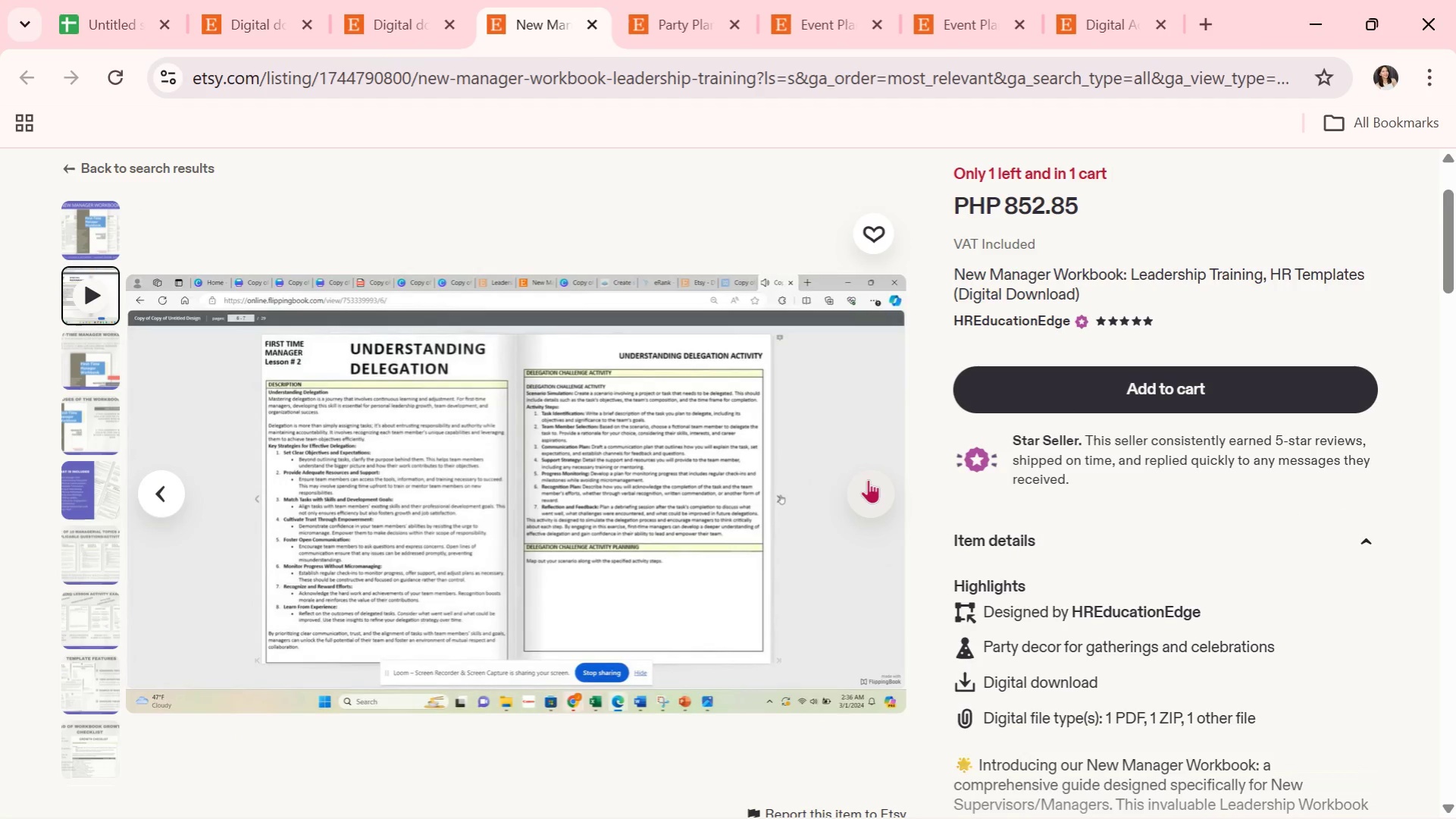 
wait(5.78)
 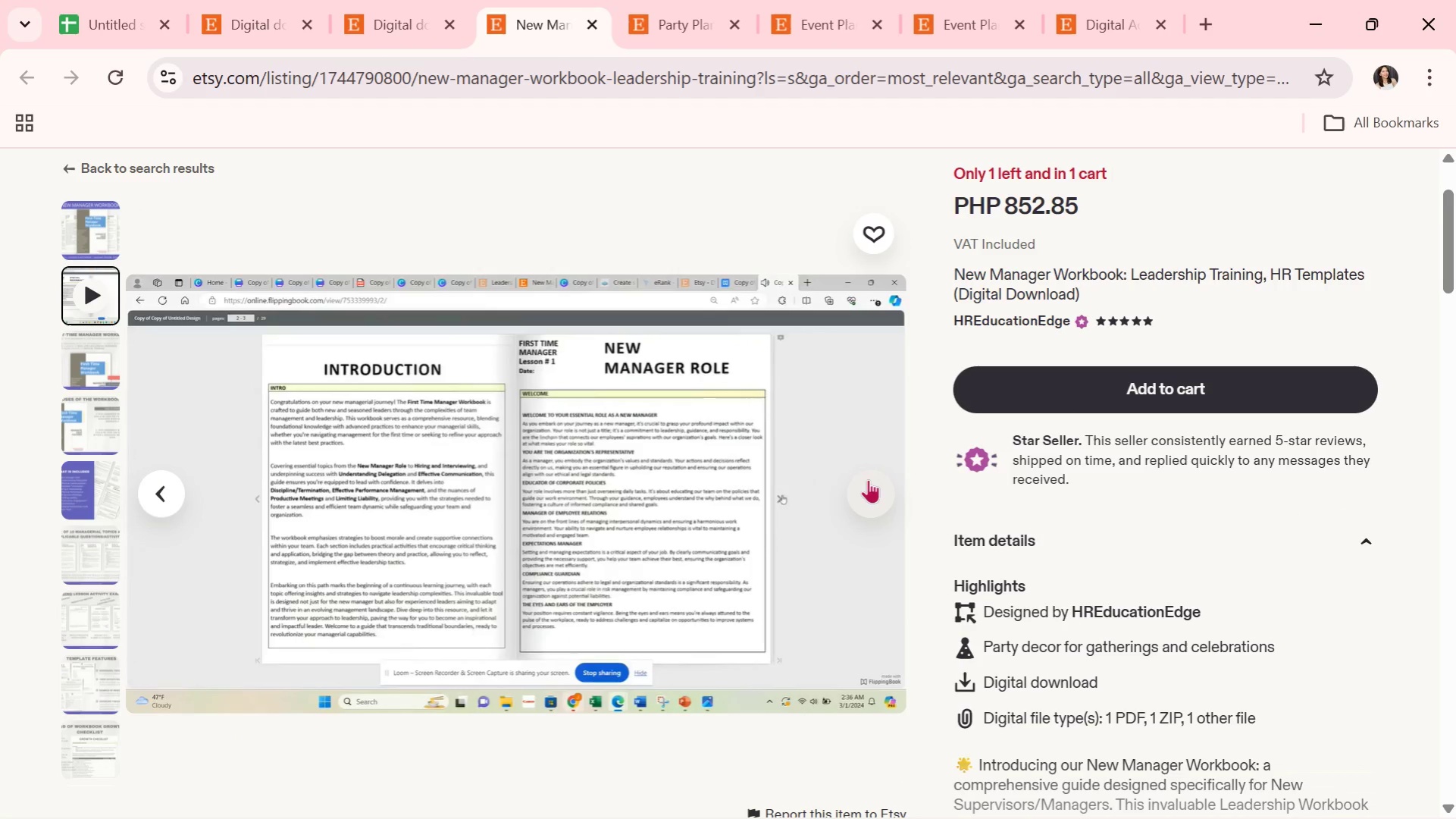 
left_click([868, 479])
 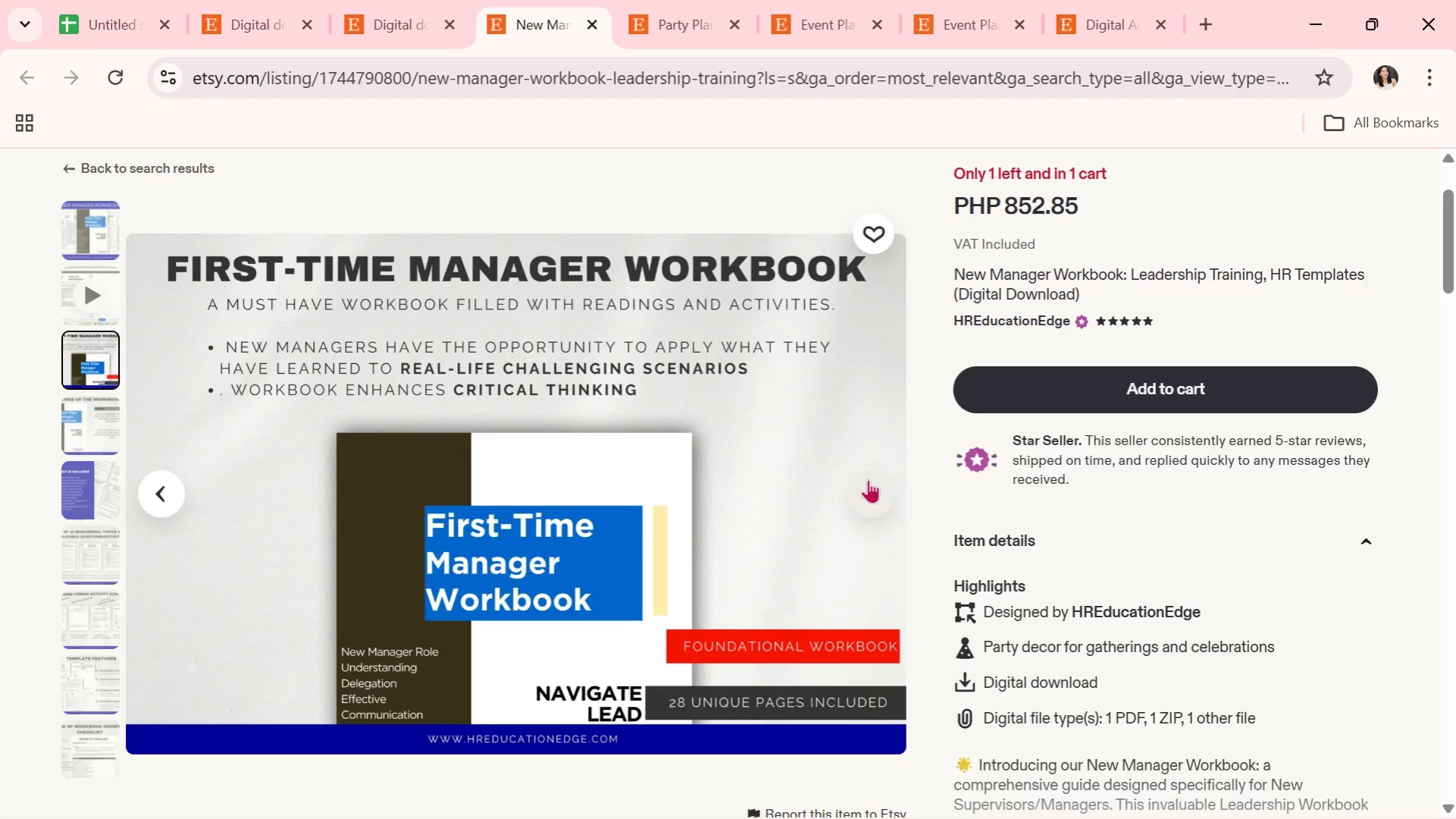 
wait(10.38)
 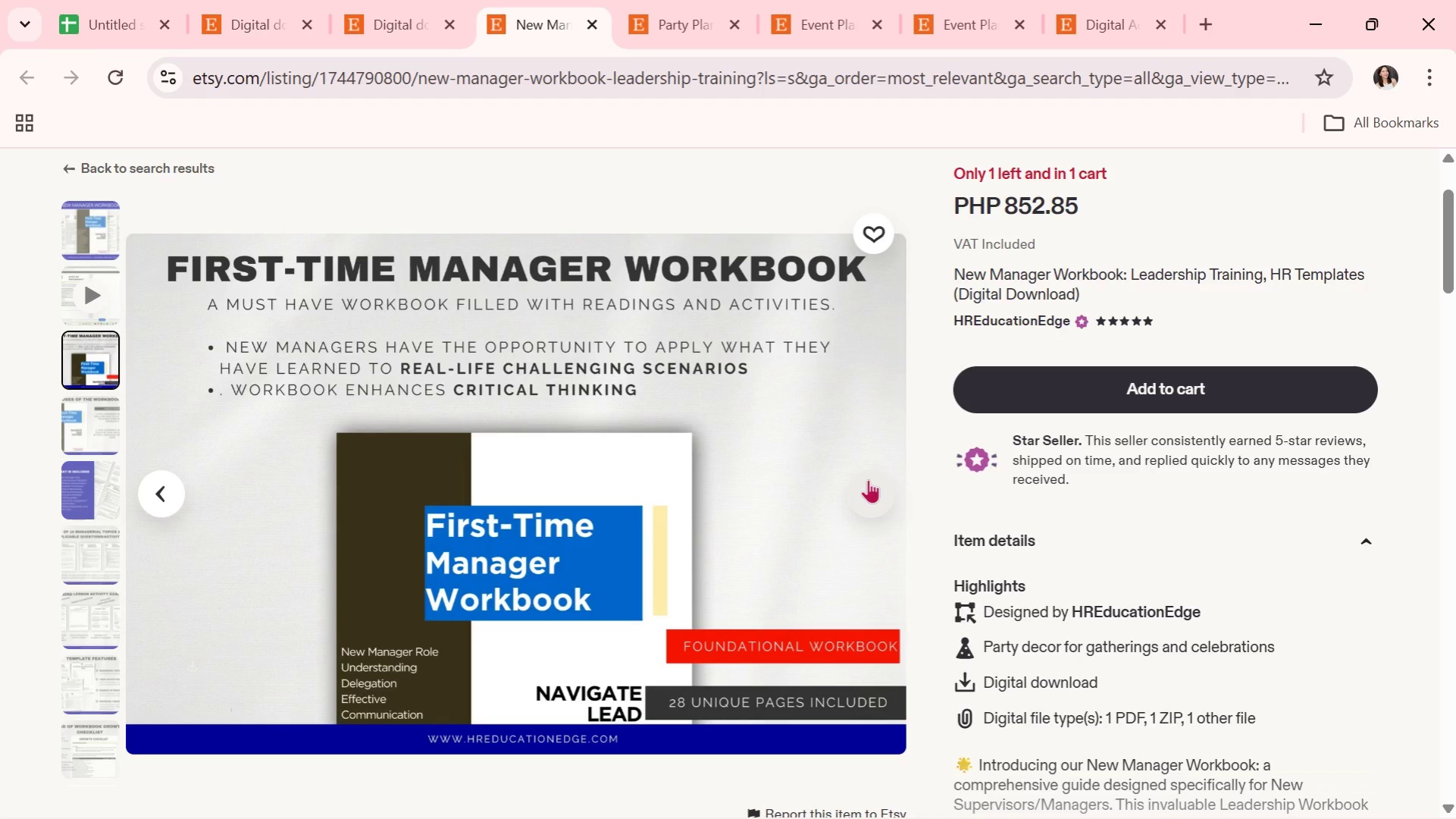 
left_click([868, 479])
 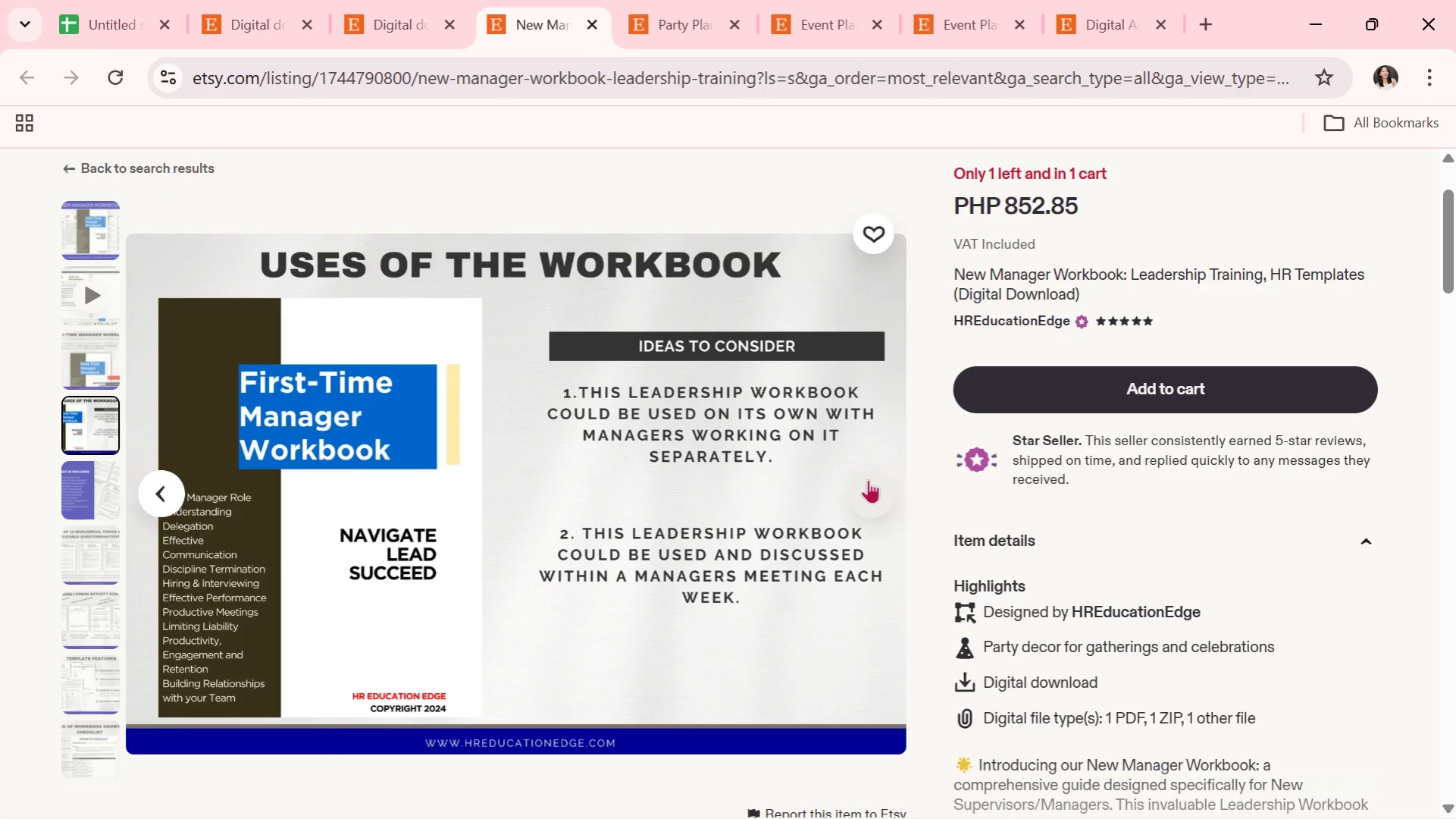 
wait(7.16)
 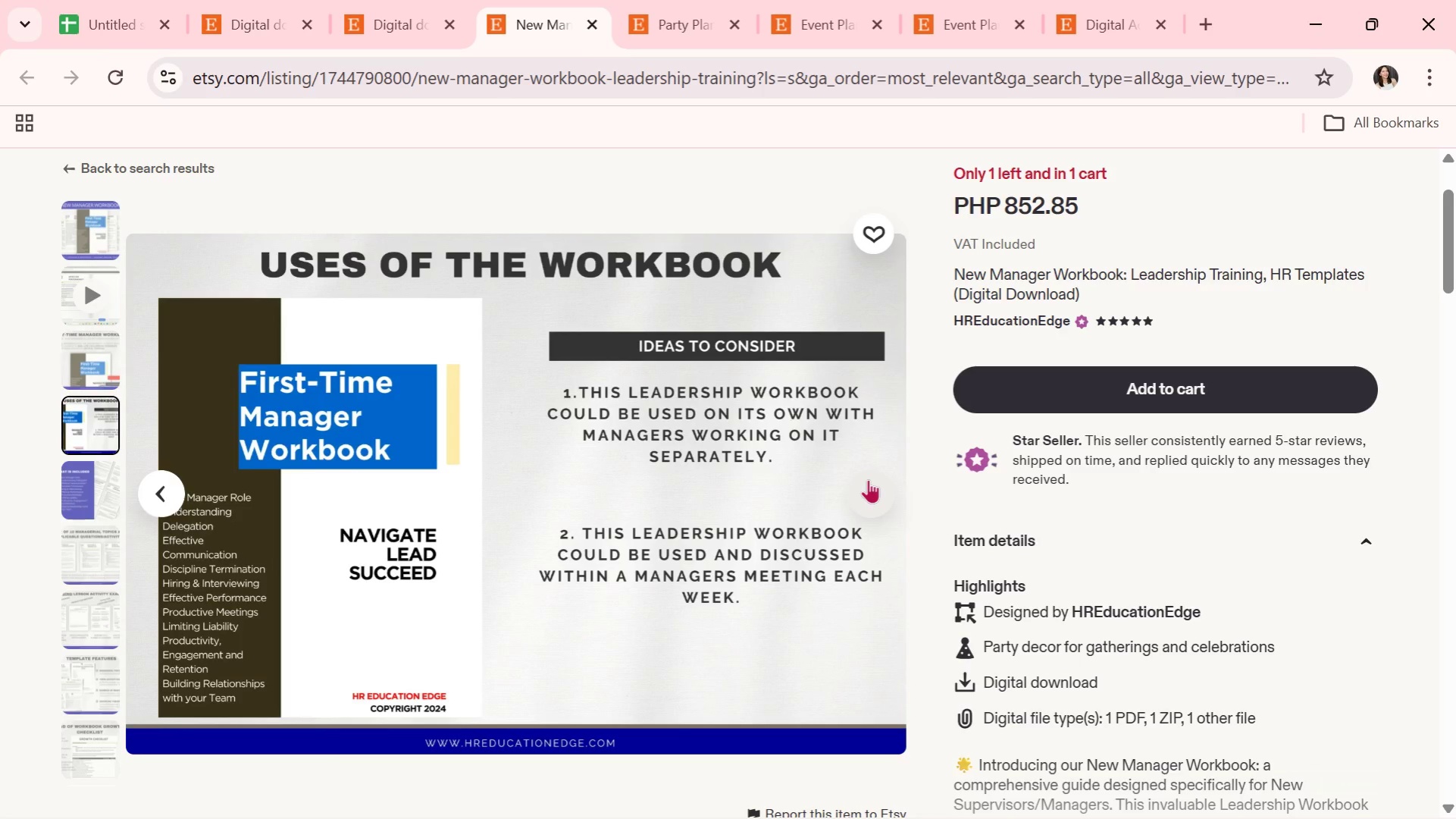 
left_click([868, 479])
 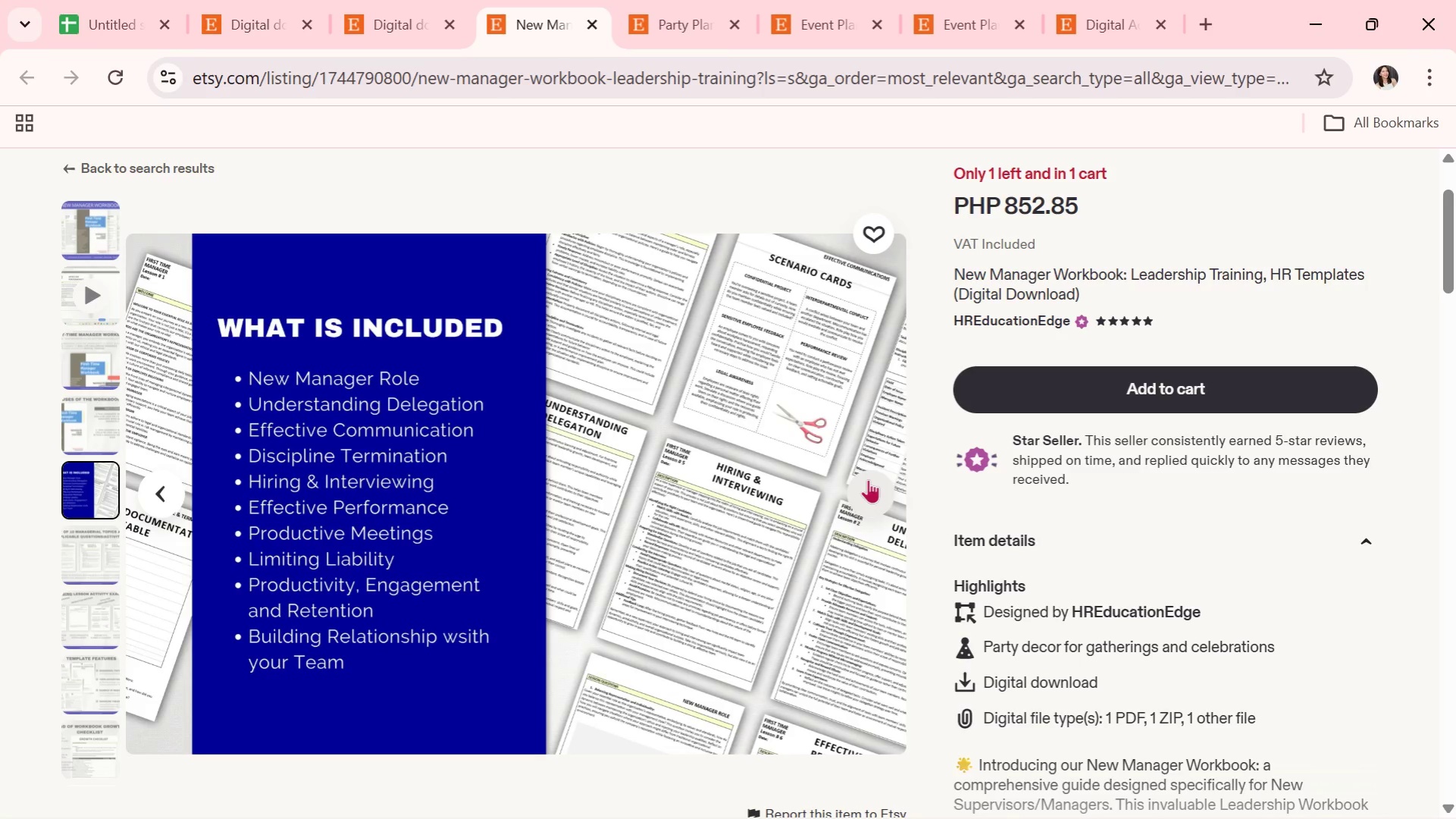 
wait(8.84)
 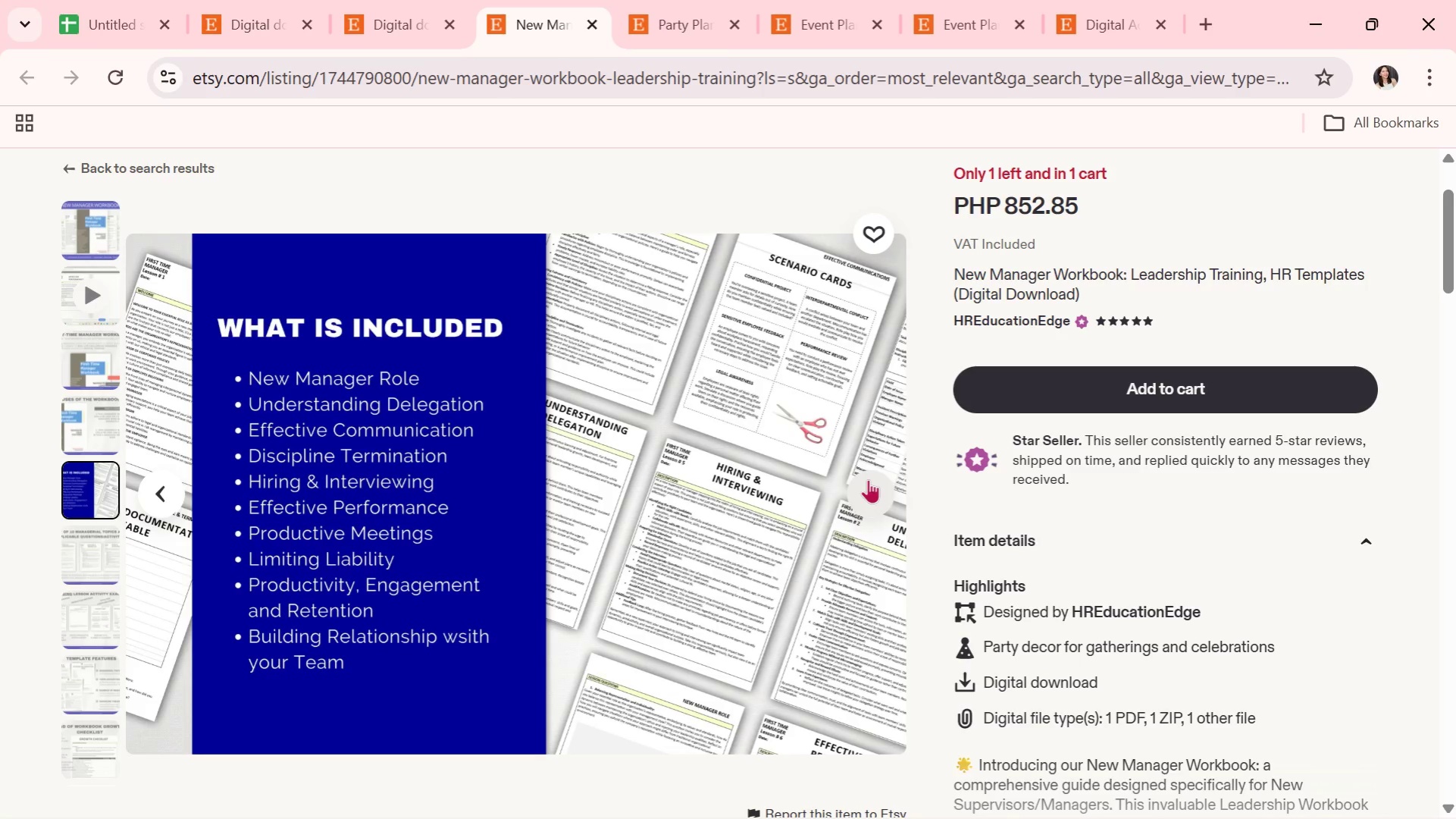 
left_click([590, 22])
 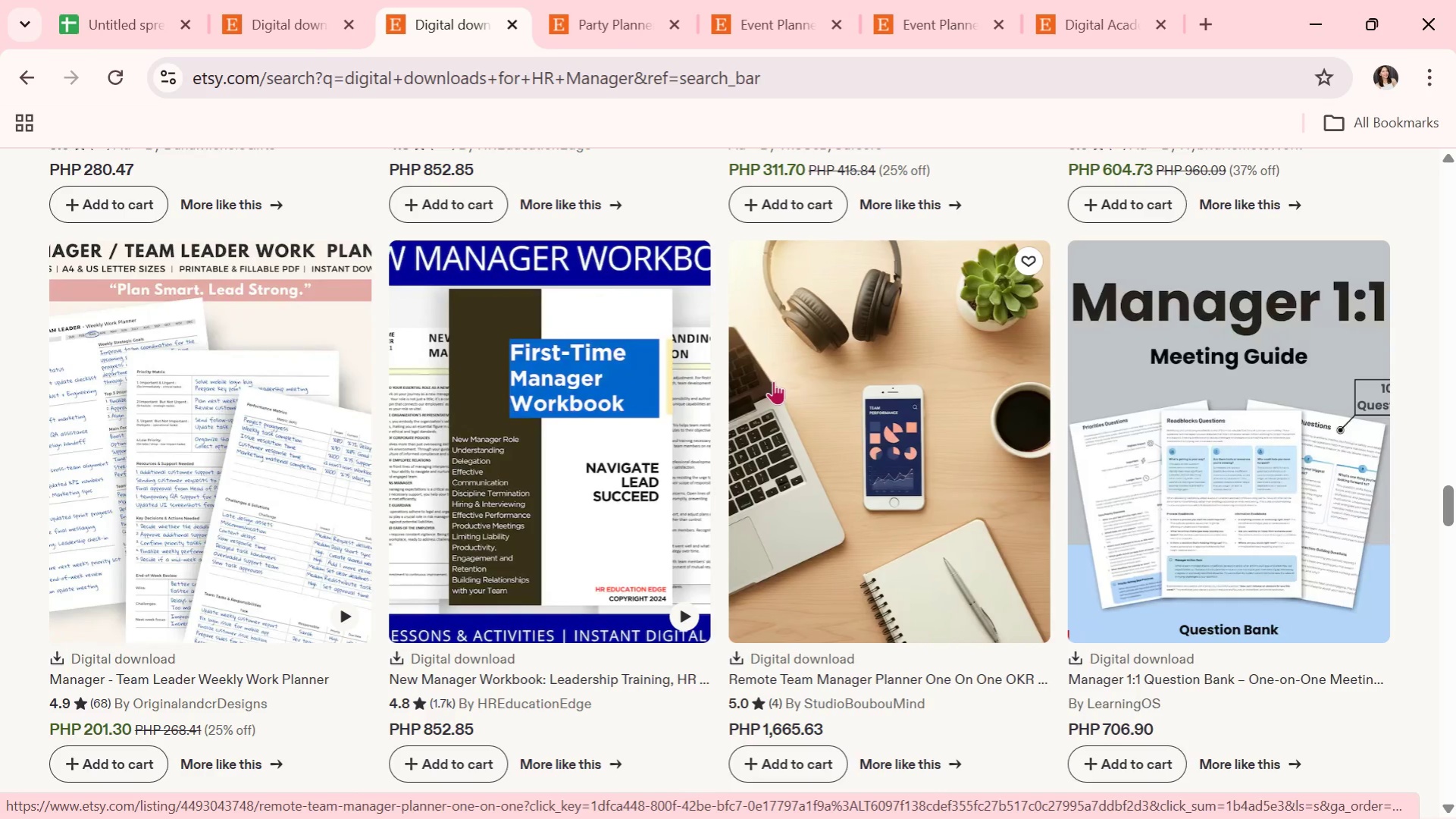 
scroll: coordinate [737, 424], scroll_direction: down, amount: 8.0
 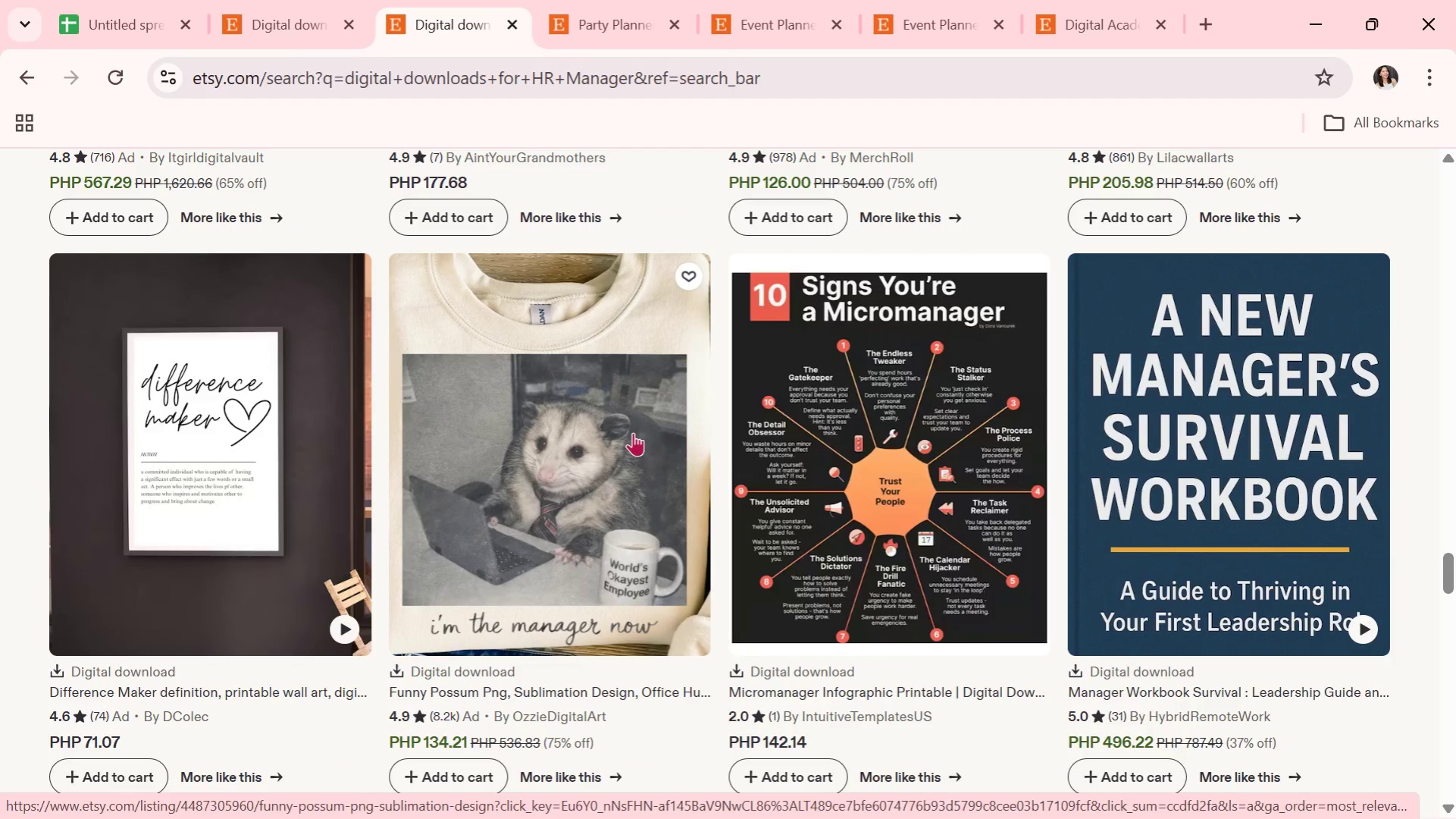 
scroll: coordinate [626, 431], scroll_direction: down, amount: 1.0
 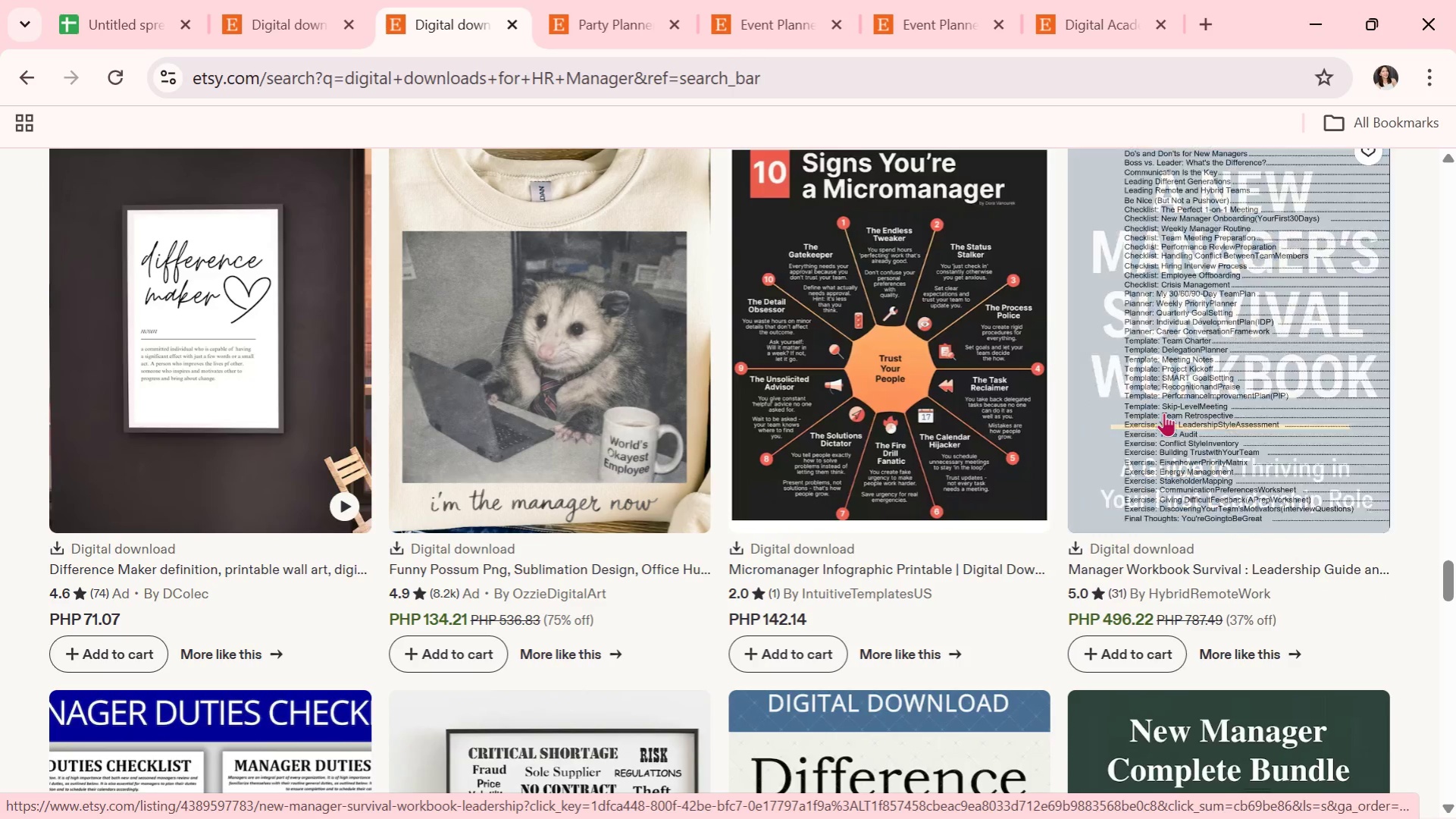 
left_click([1163, 411])
 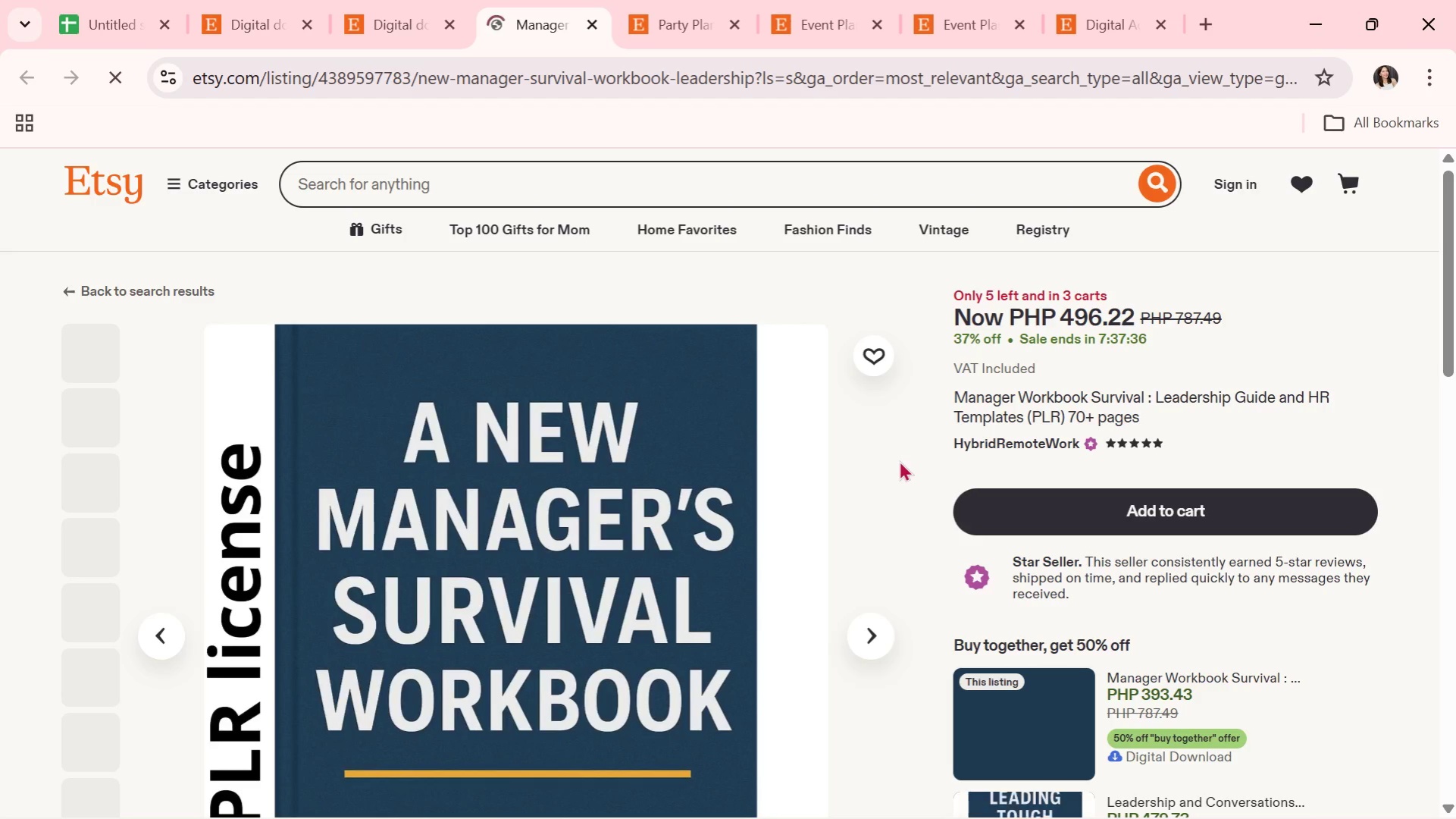 
scroll: coordinate [899, 460], scroll_direction: down, amount: 1.0
 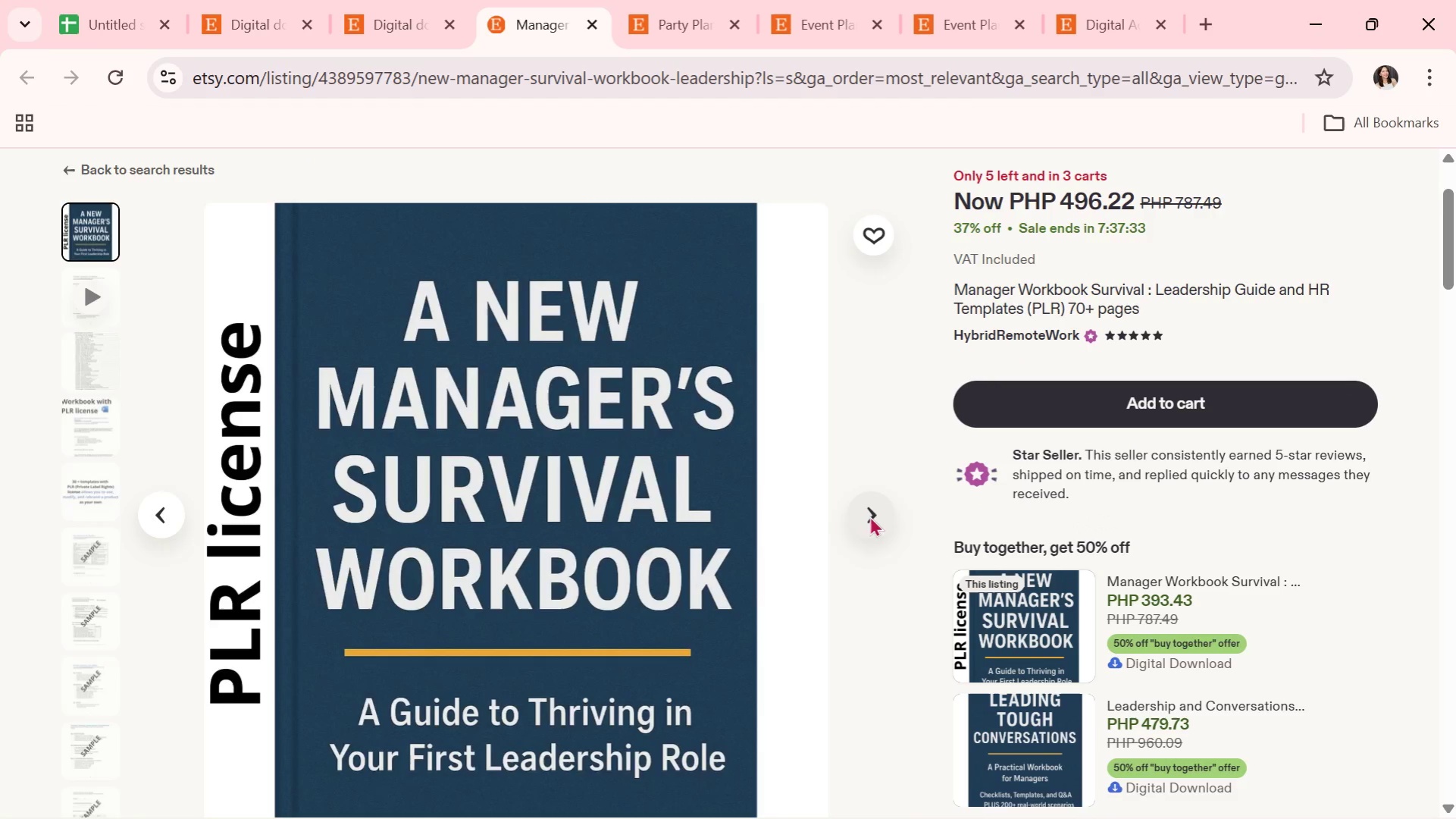 
left_click([869, 516])
 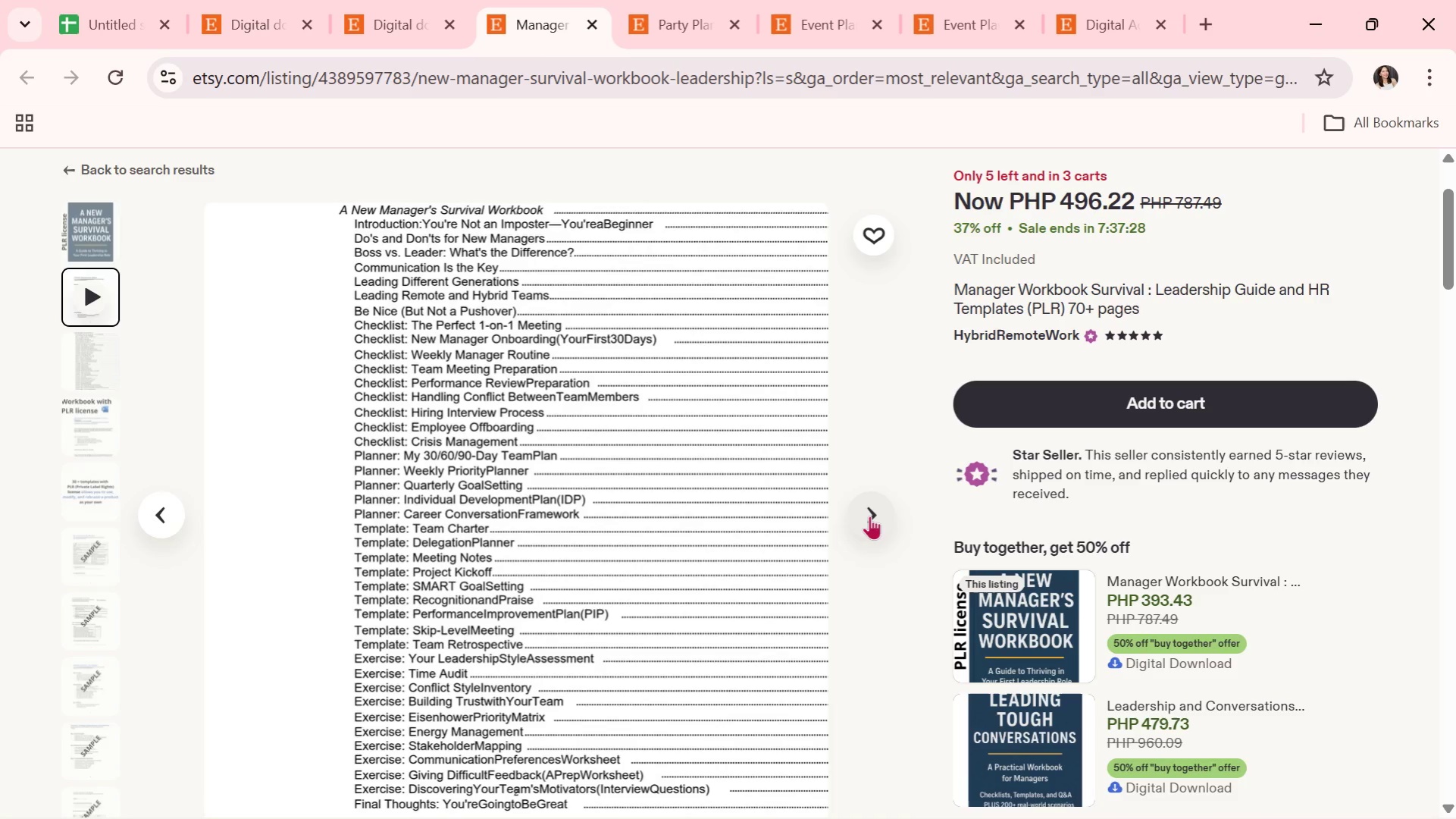 
wait(8.92)
 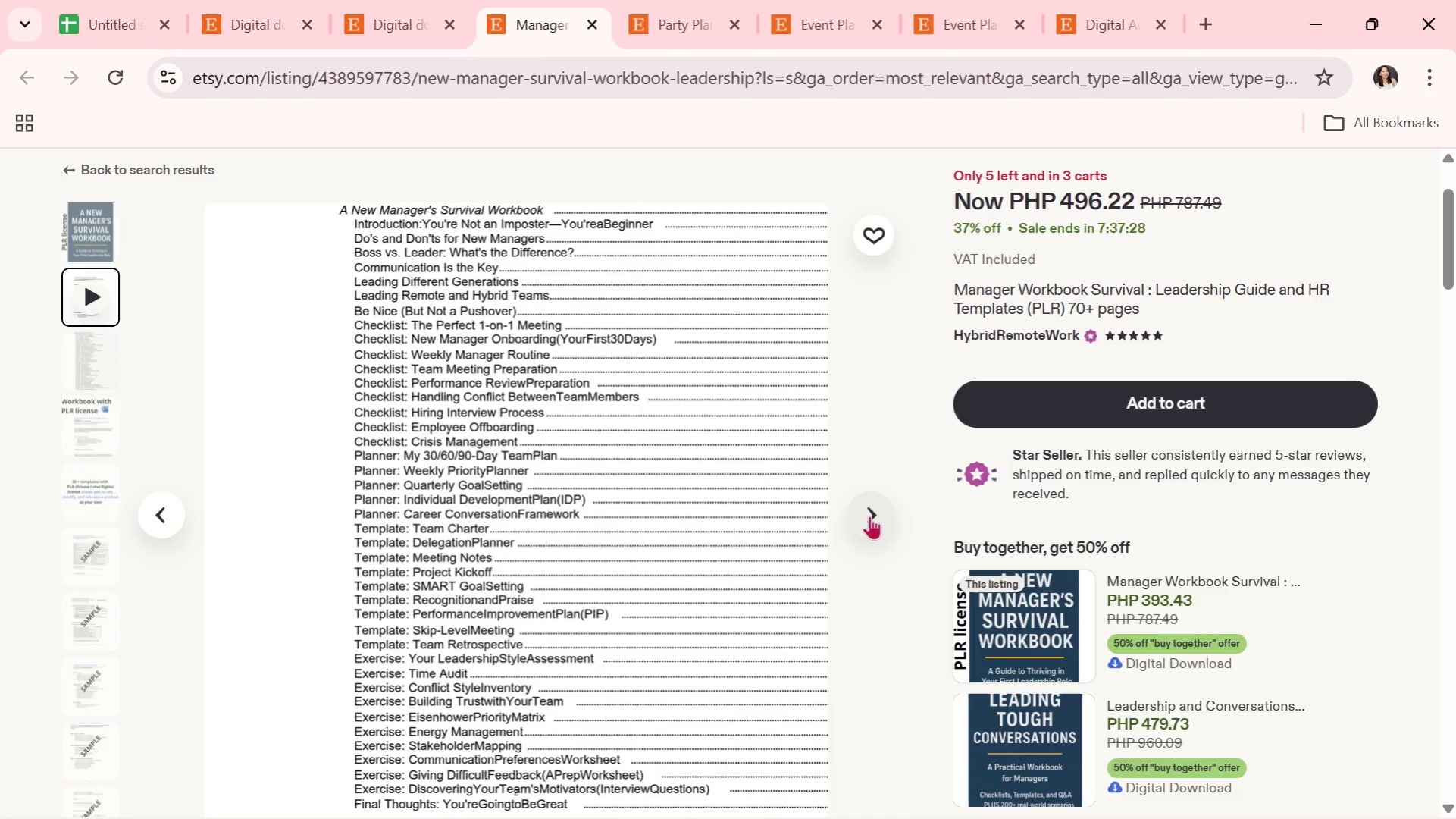 
left_click([869, 516])
 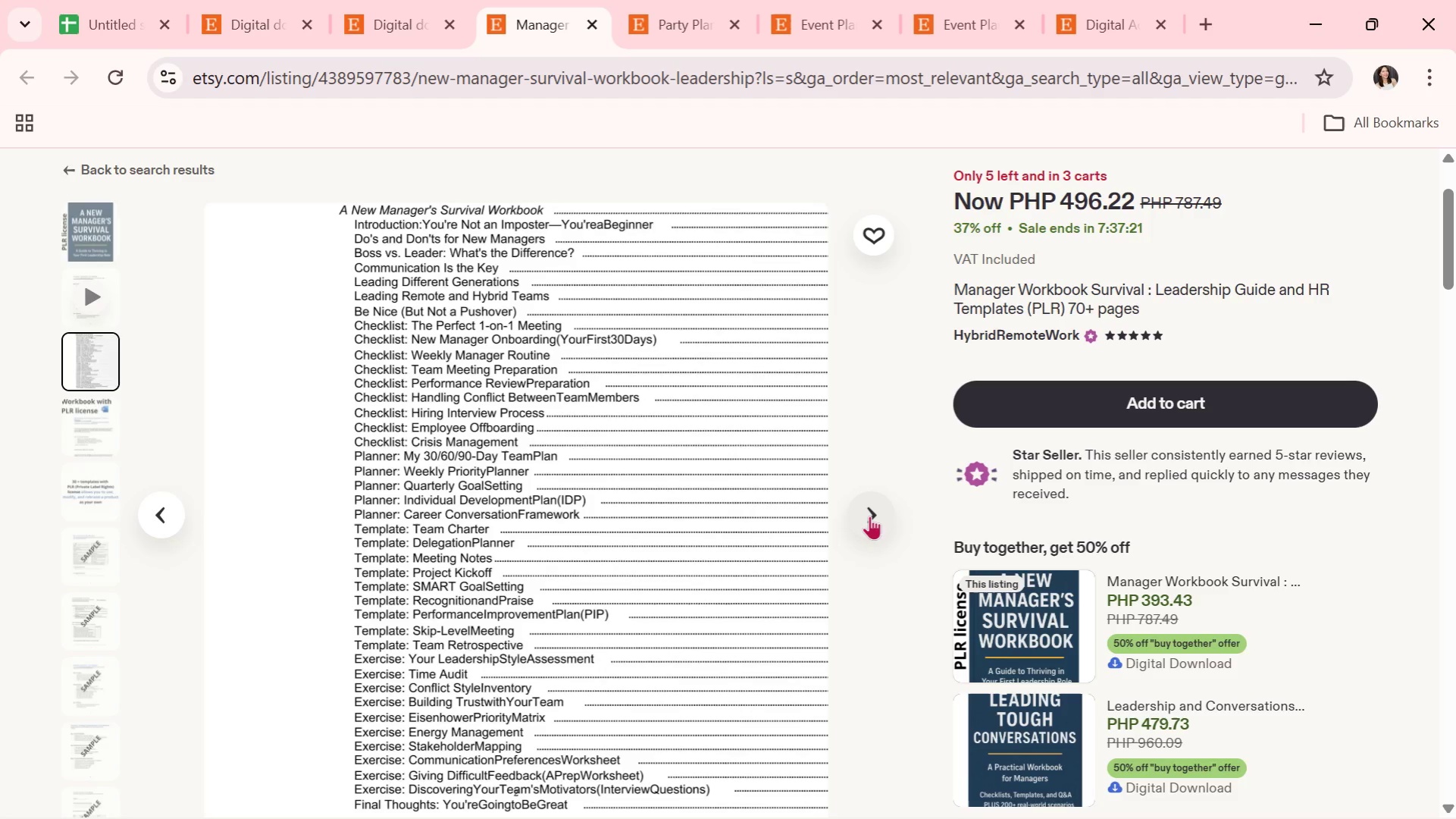 
left_click([869, 516])
 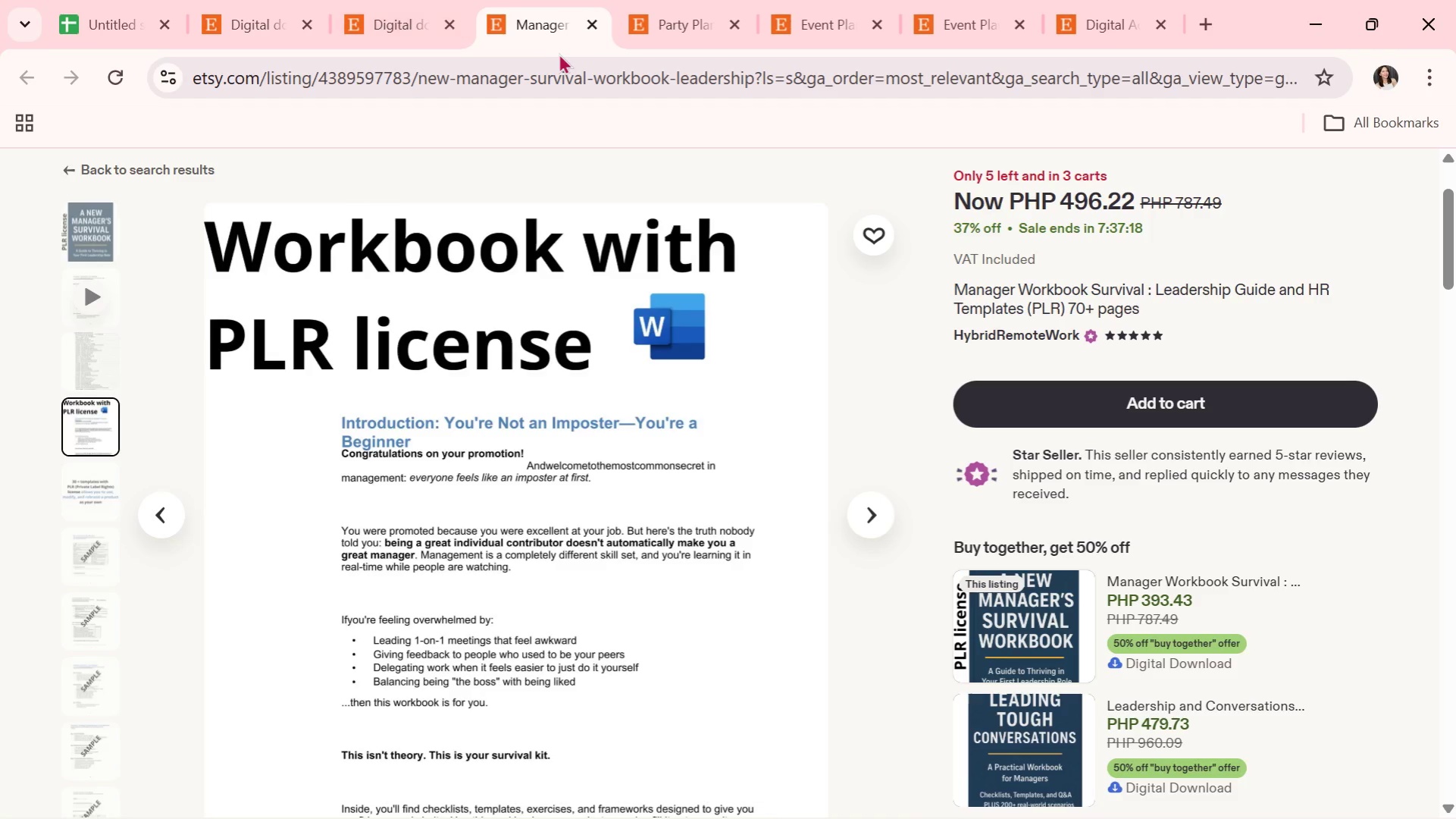 
left_click([591, 14])
 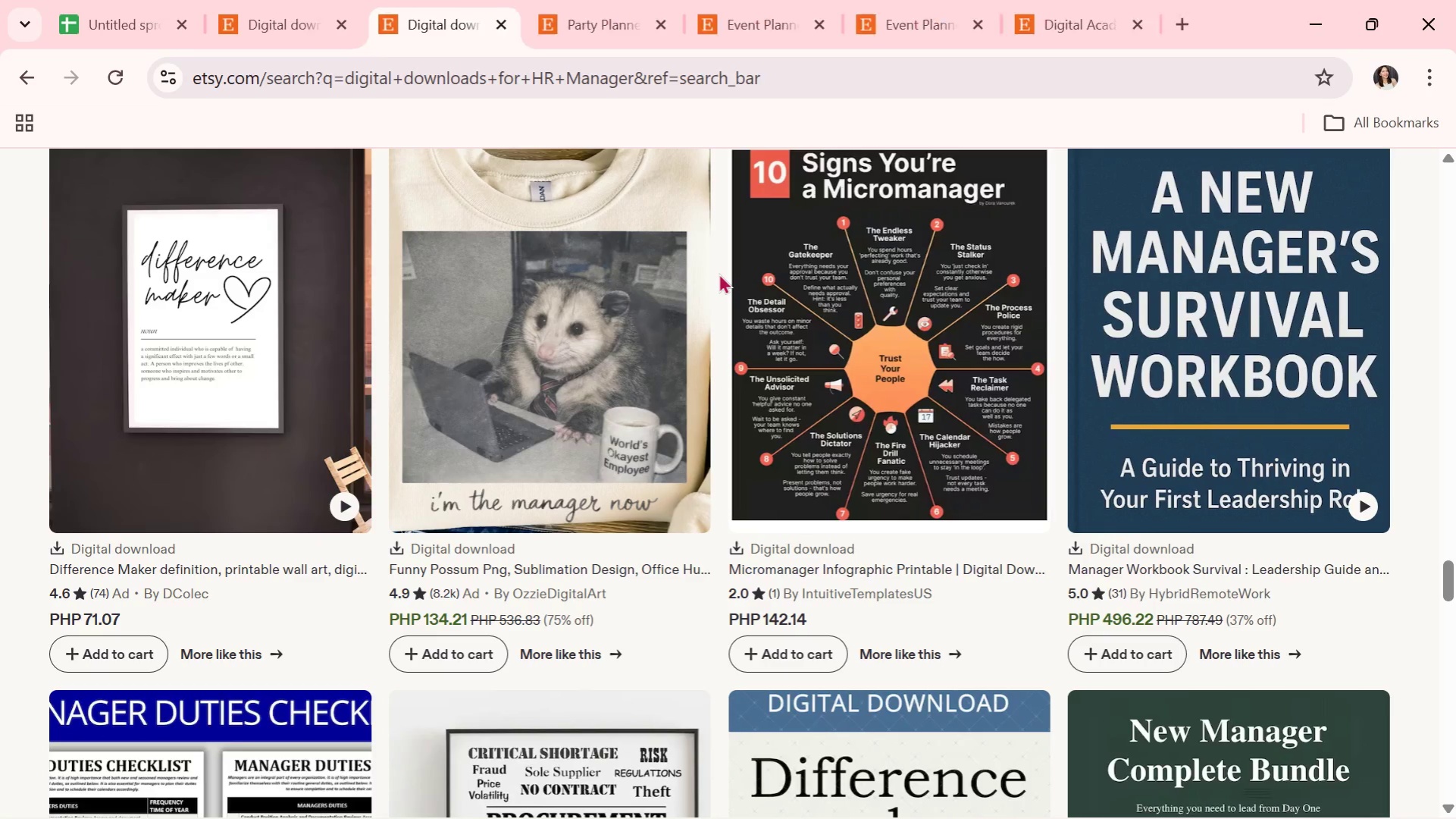 
scroll: coordinate [723, 273], scroll_direction: down, amount: 2.0
 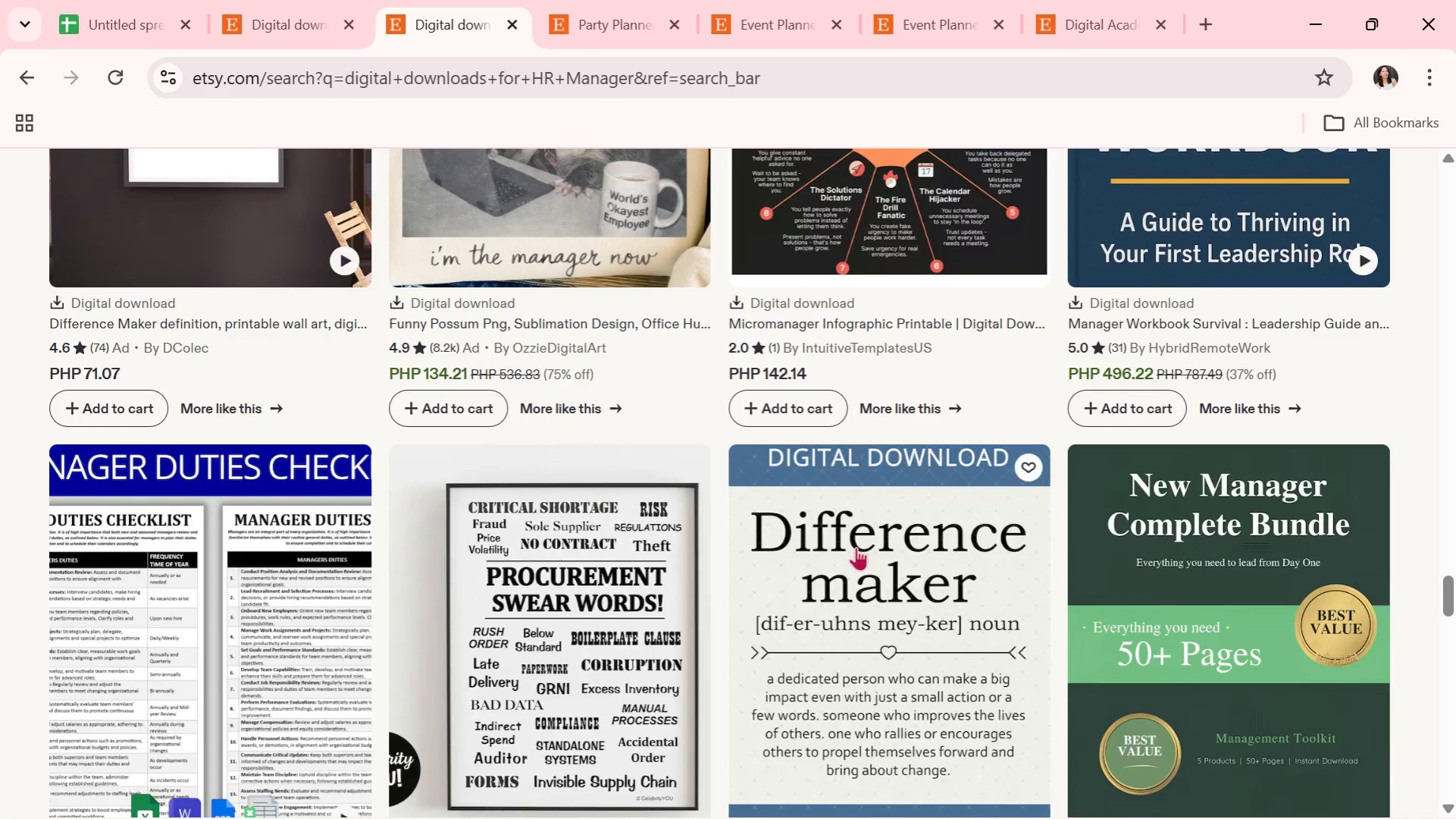 
left_click([856, 547])
 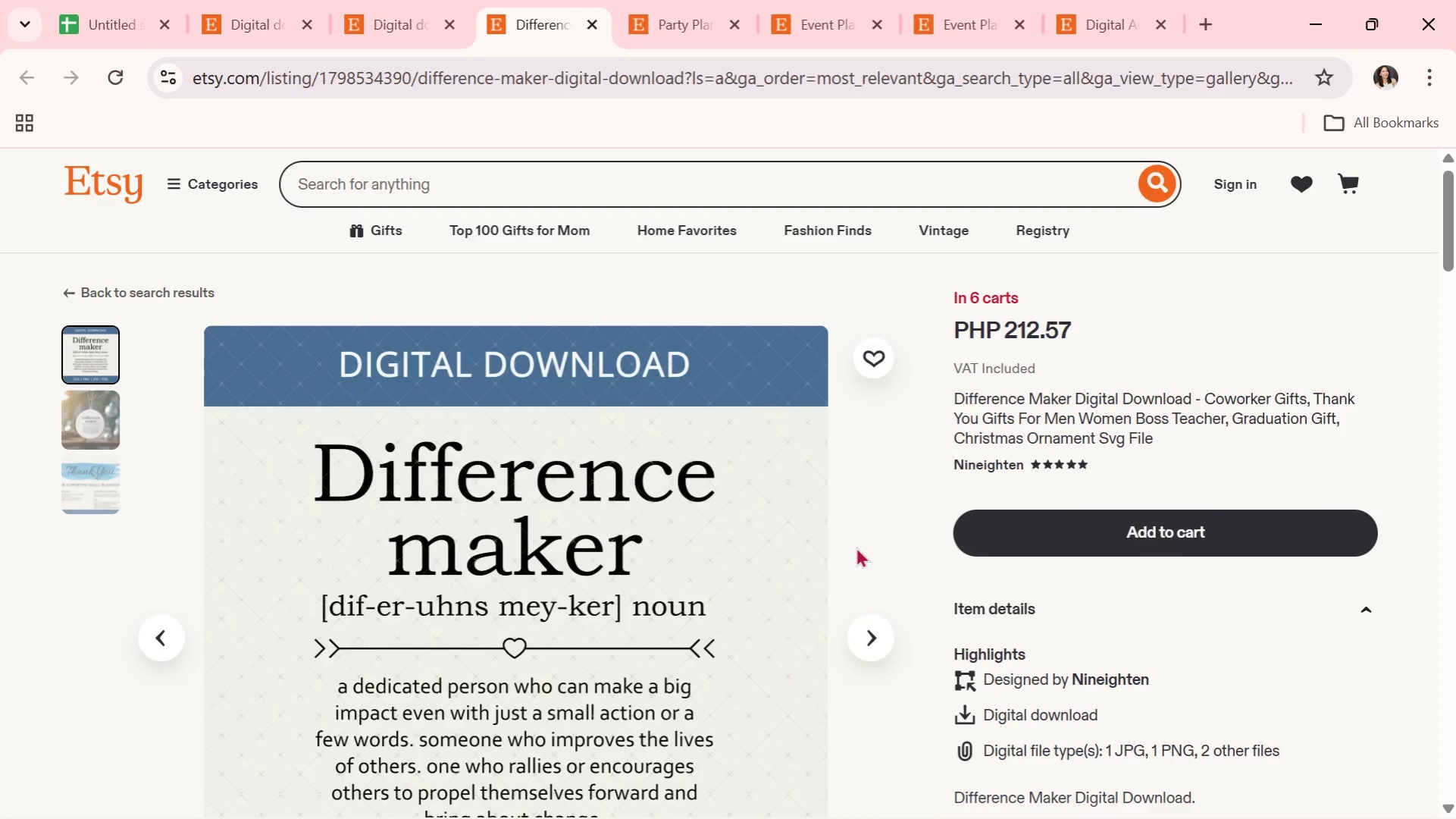 
wait(14.49)
 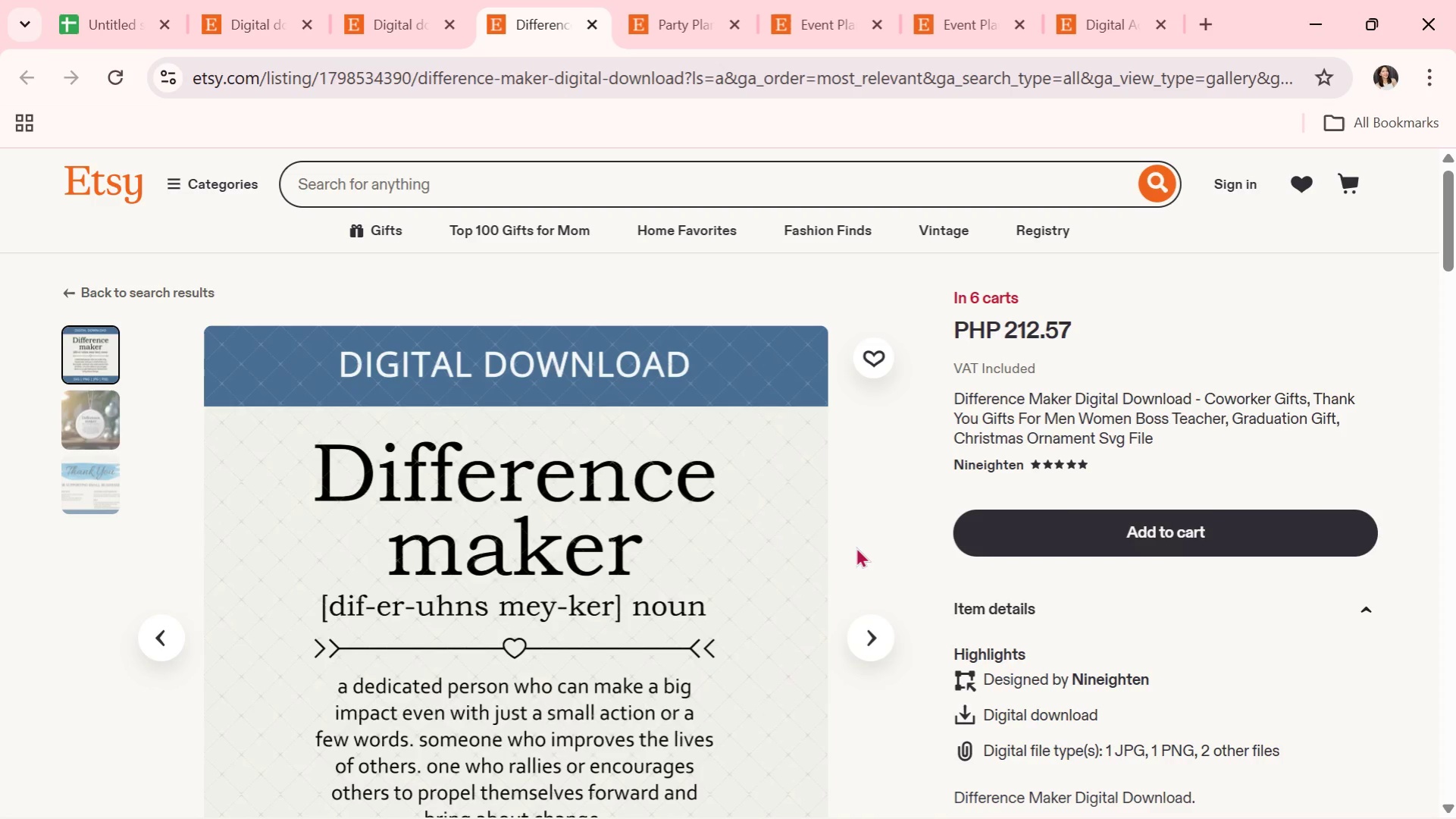 
scroll: coordinate [885, 479], scroll_direction: down, amount: 1.0
 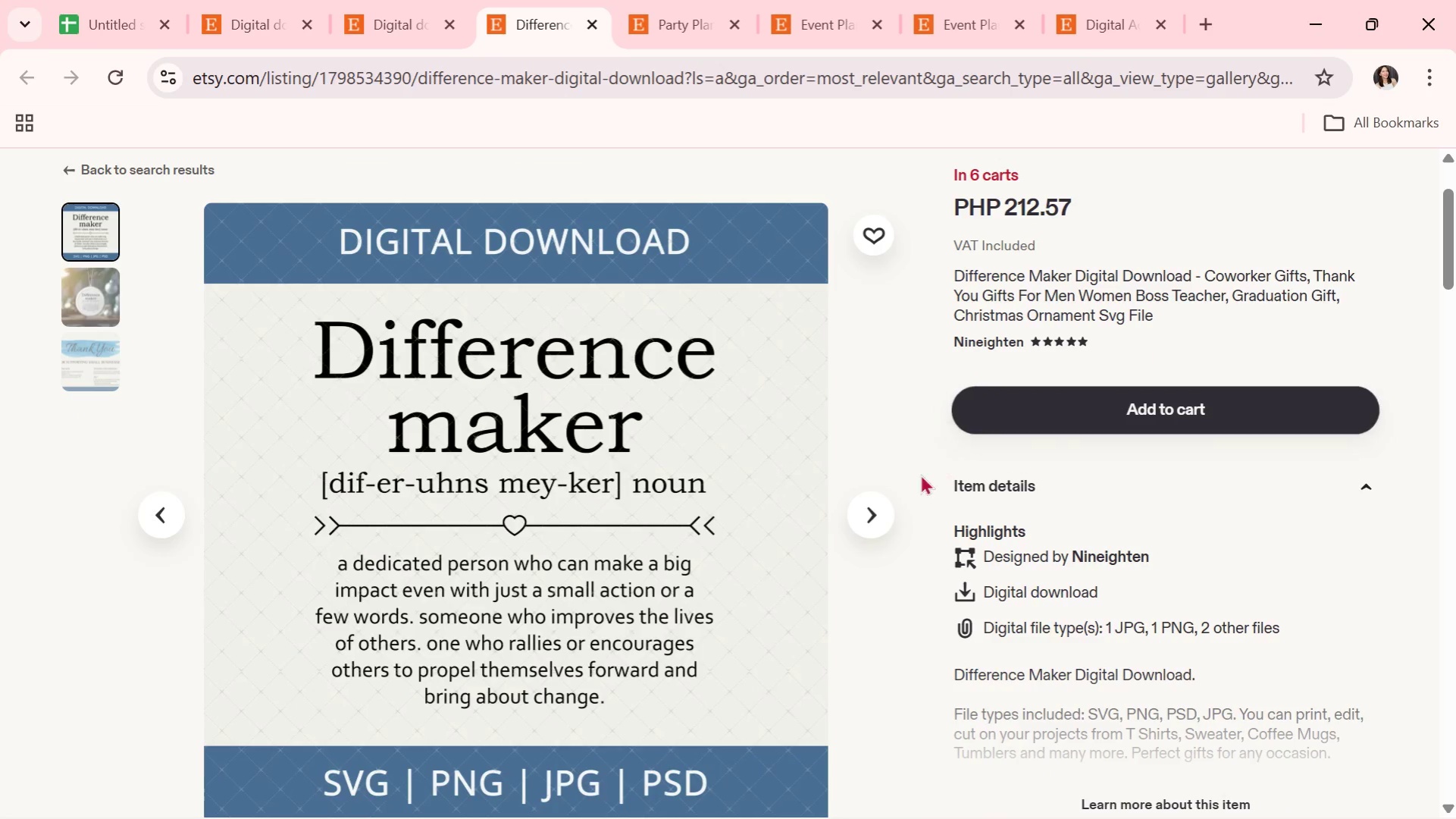 
left_click([869, 509])
 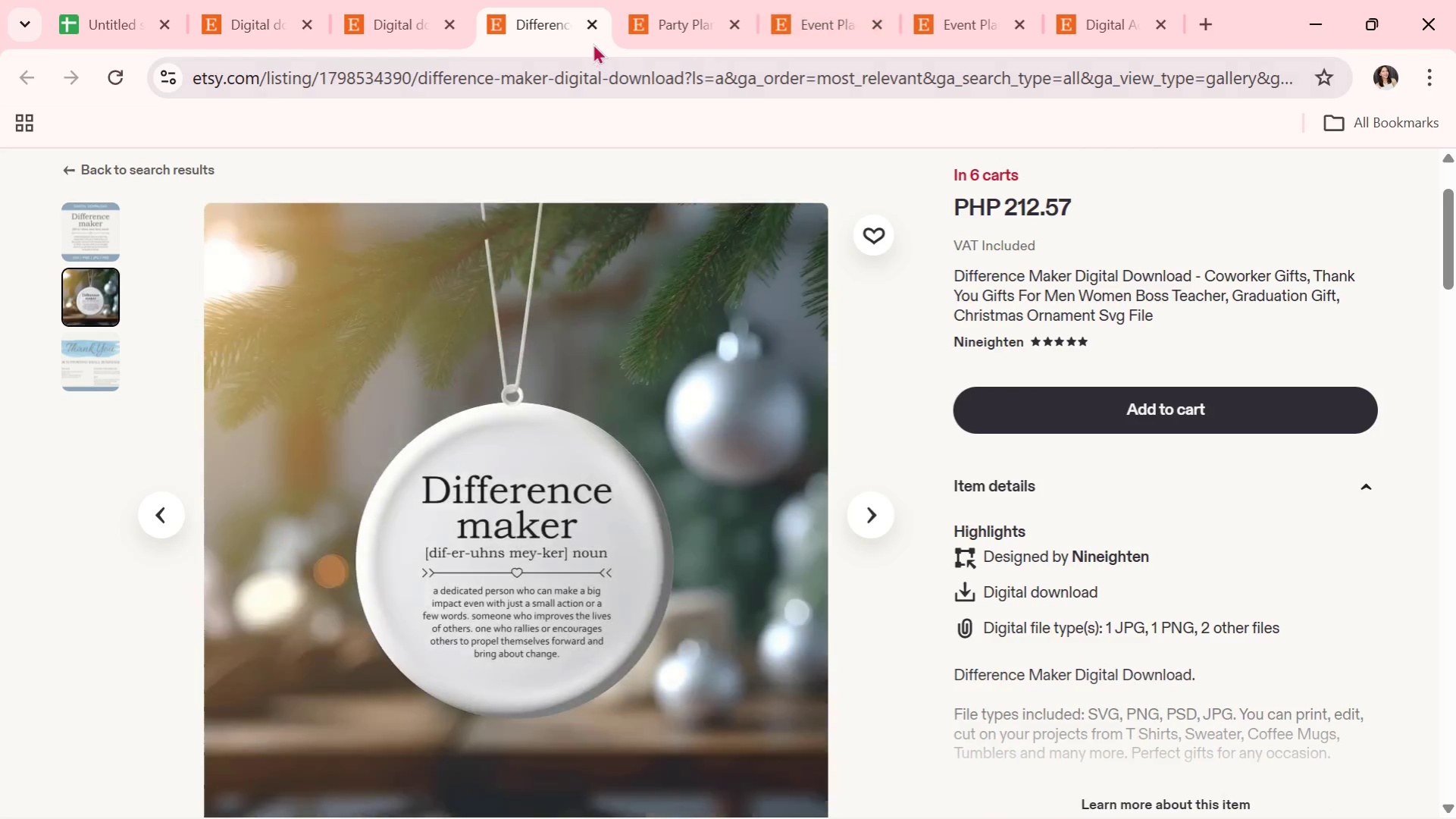 
left_click([594, 29])
 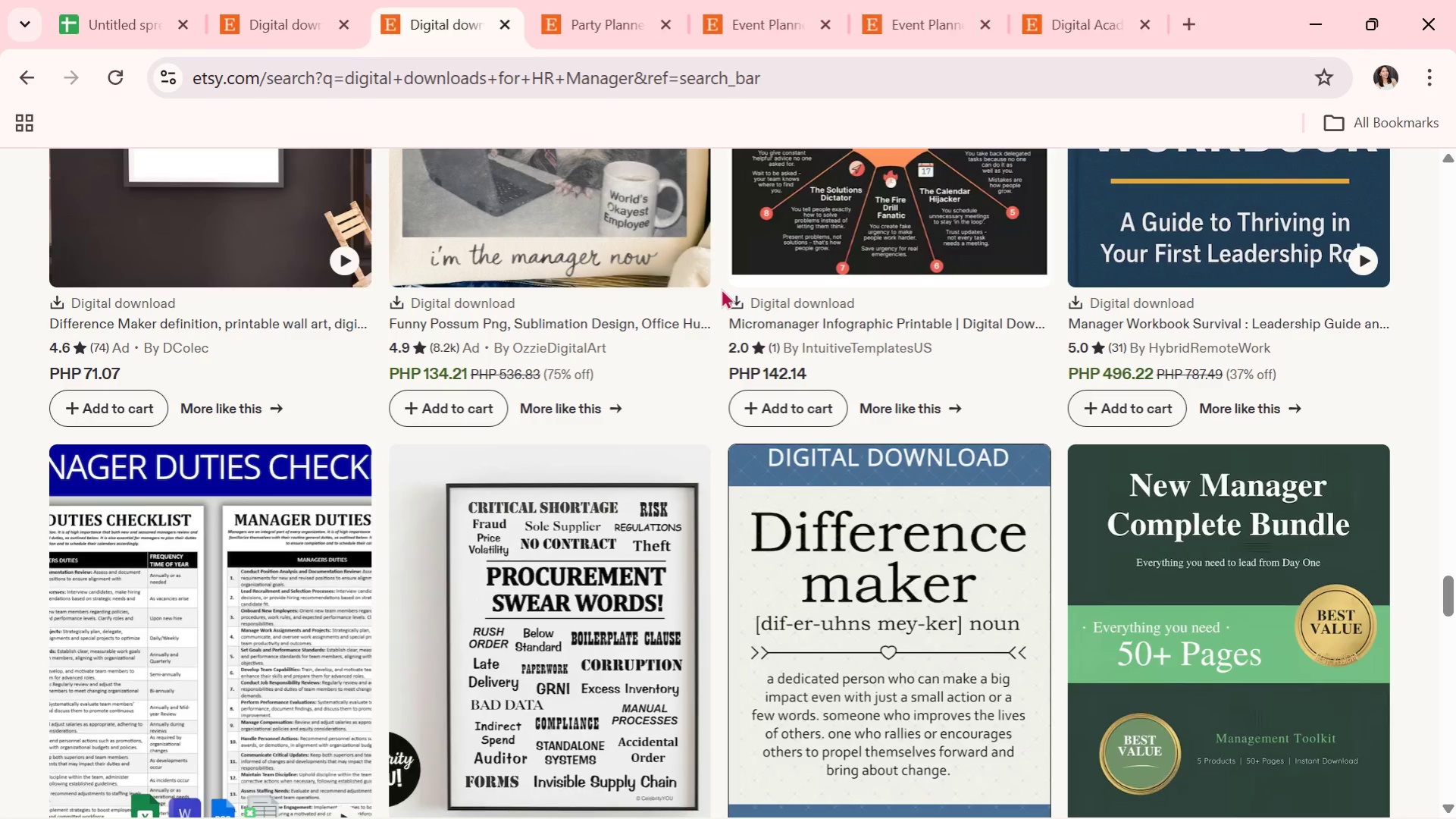 
scroll: coordinate [721, 288], scroll_direction: down, amount: 1.0
 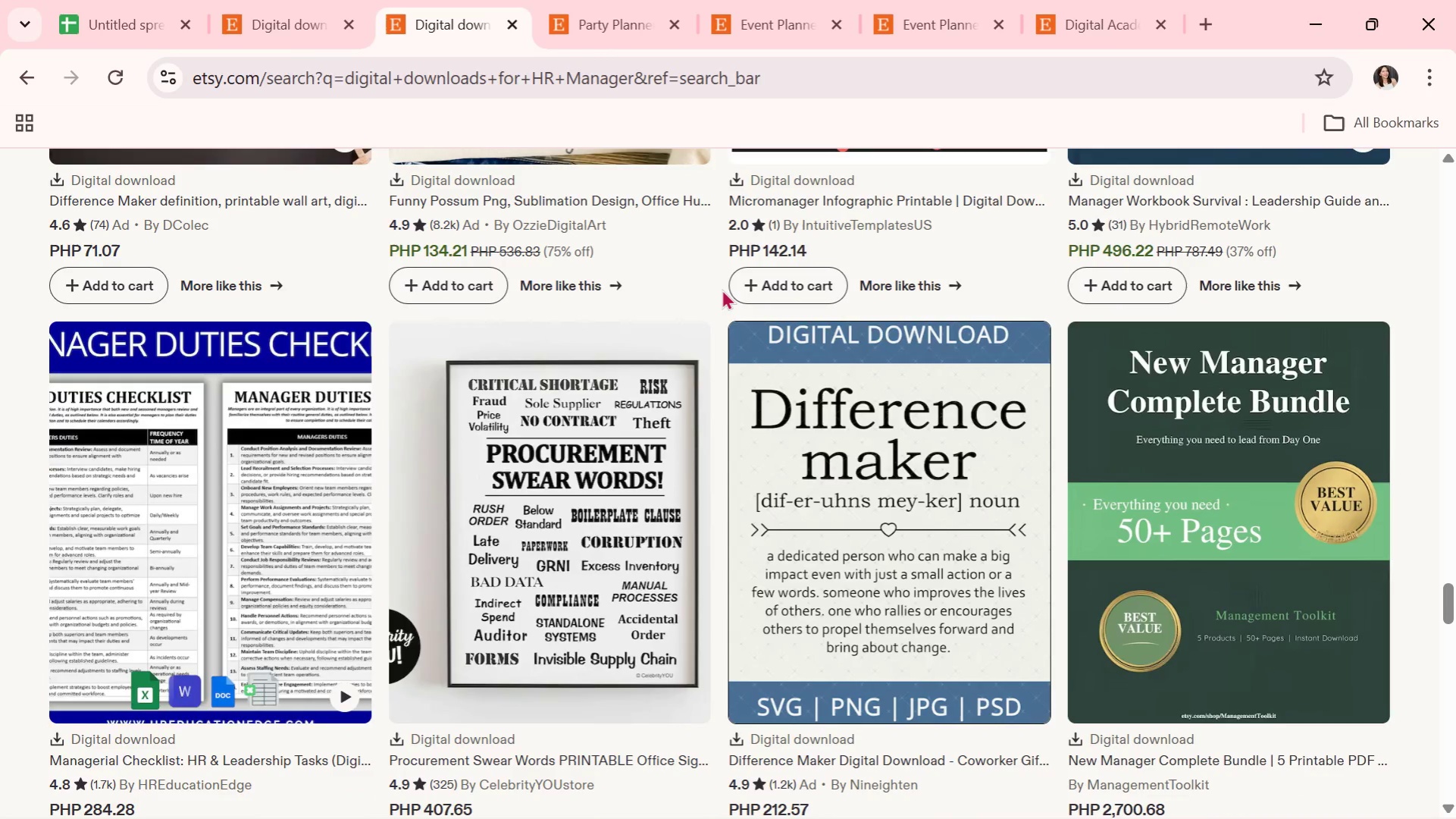 
wait(9.75)
 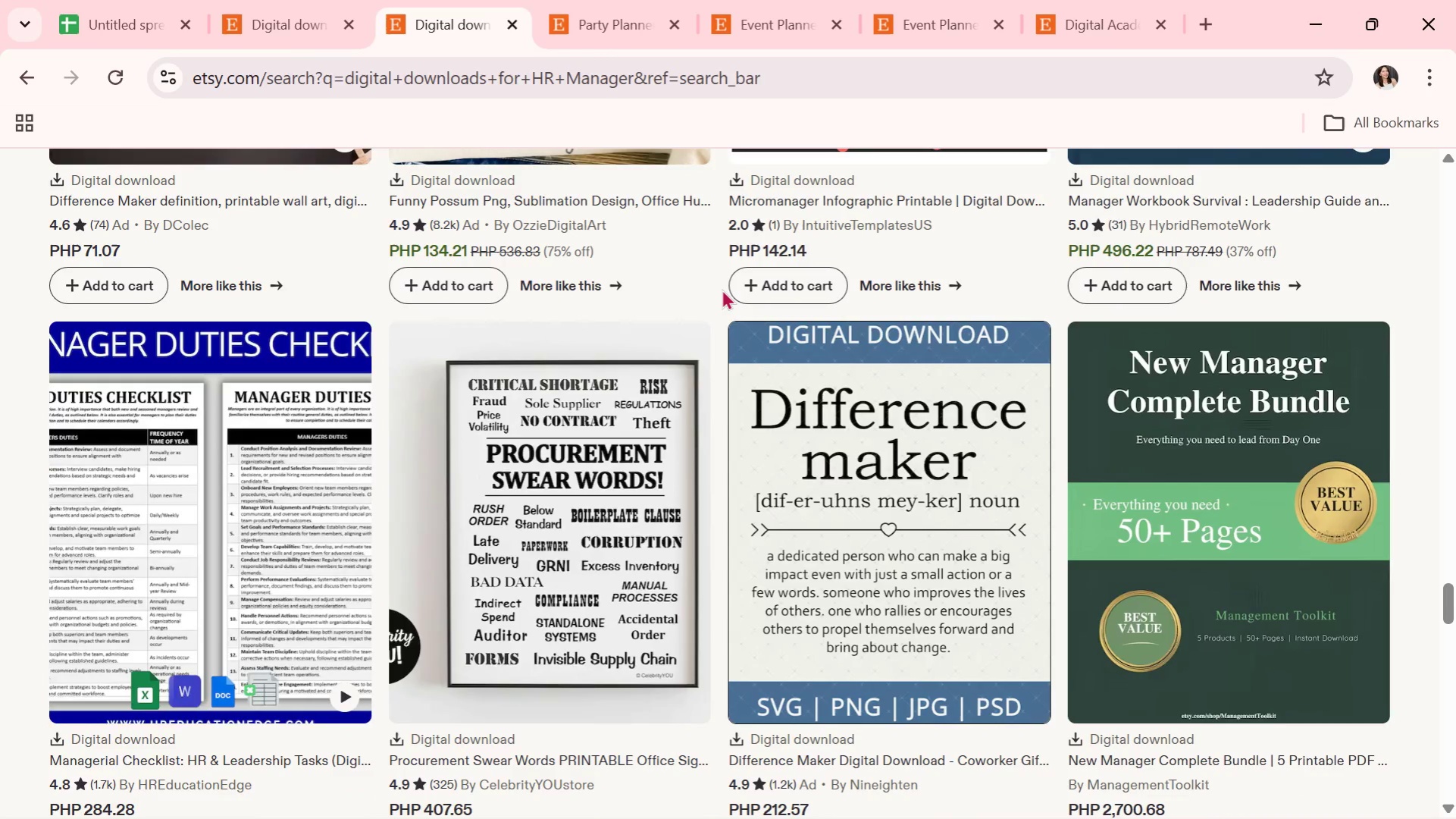 
scroll: coordinate [594, 557], scroll_direction: down, amount: 8.0
 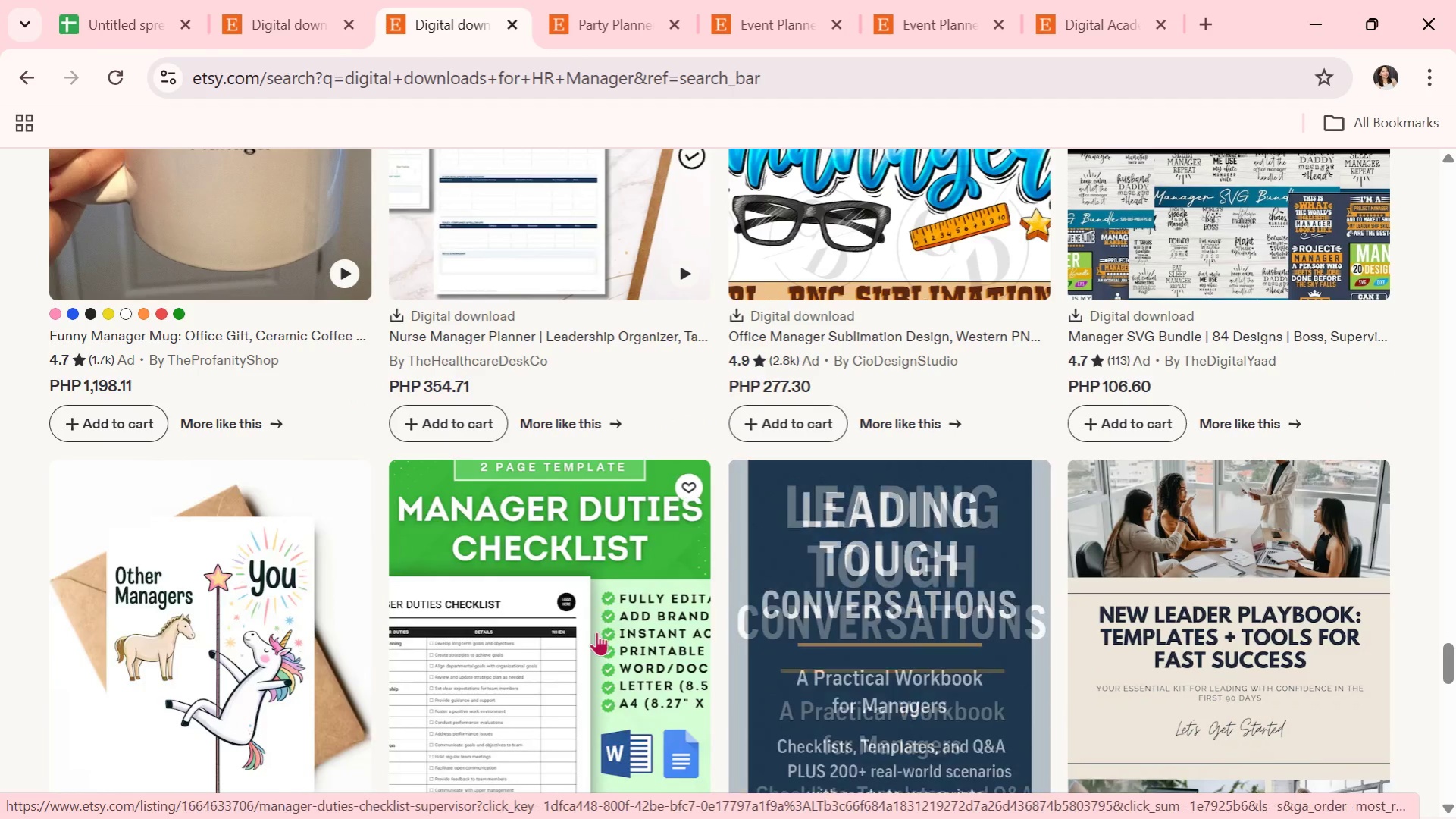 
left_click([596, 631])
 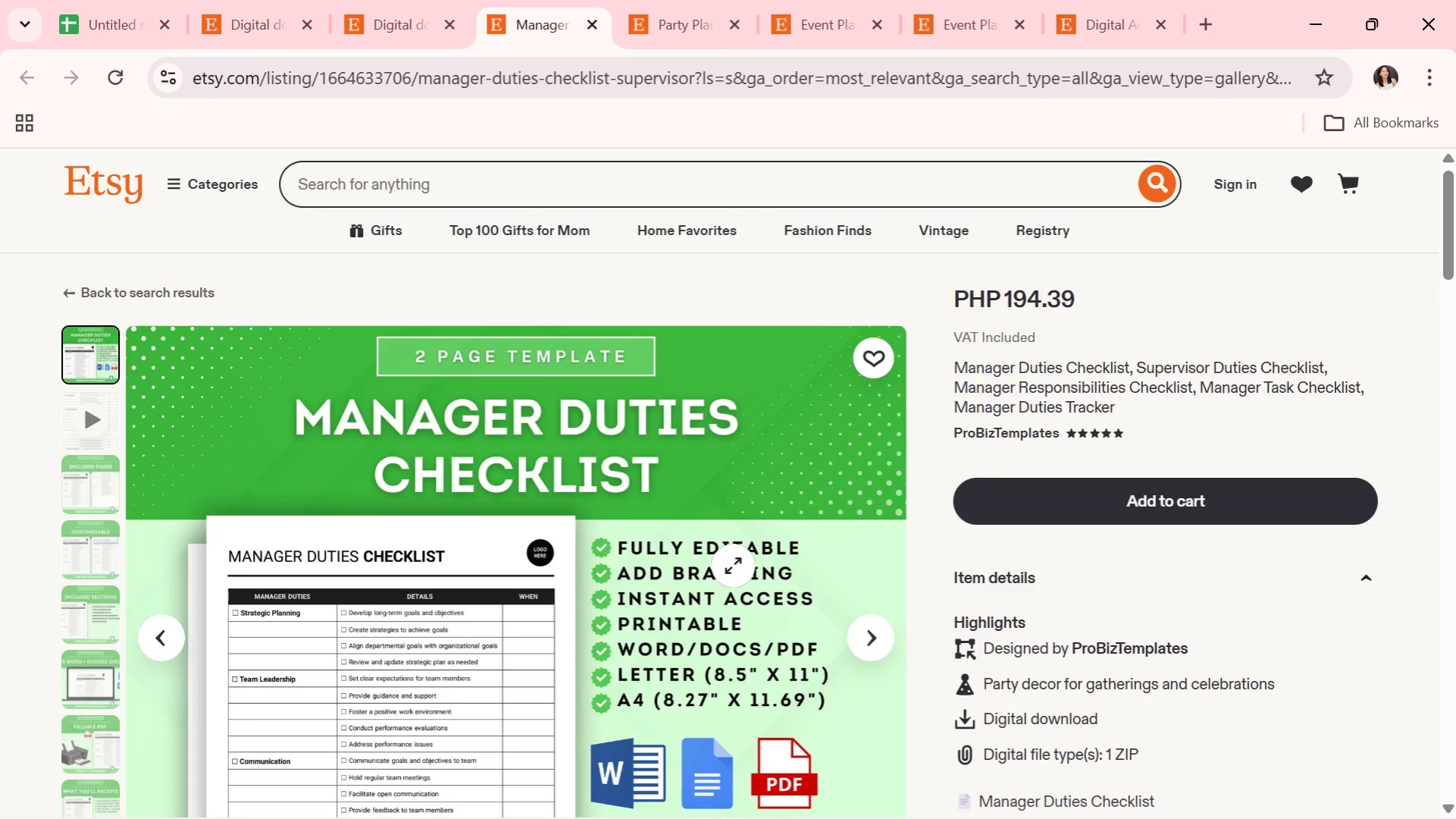 
wait(10.42)
 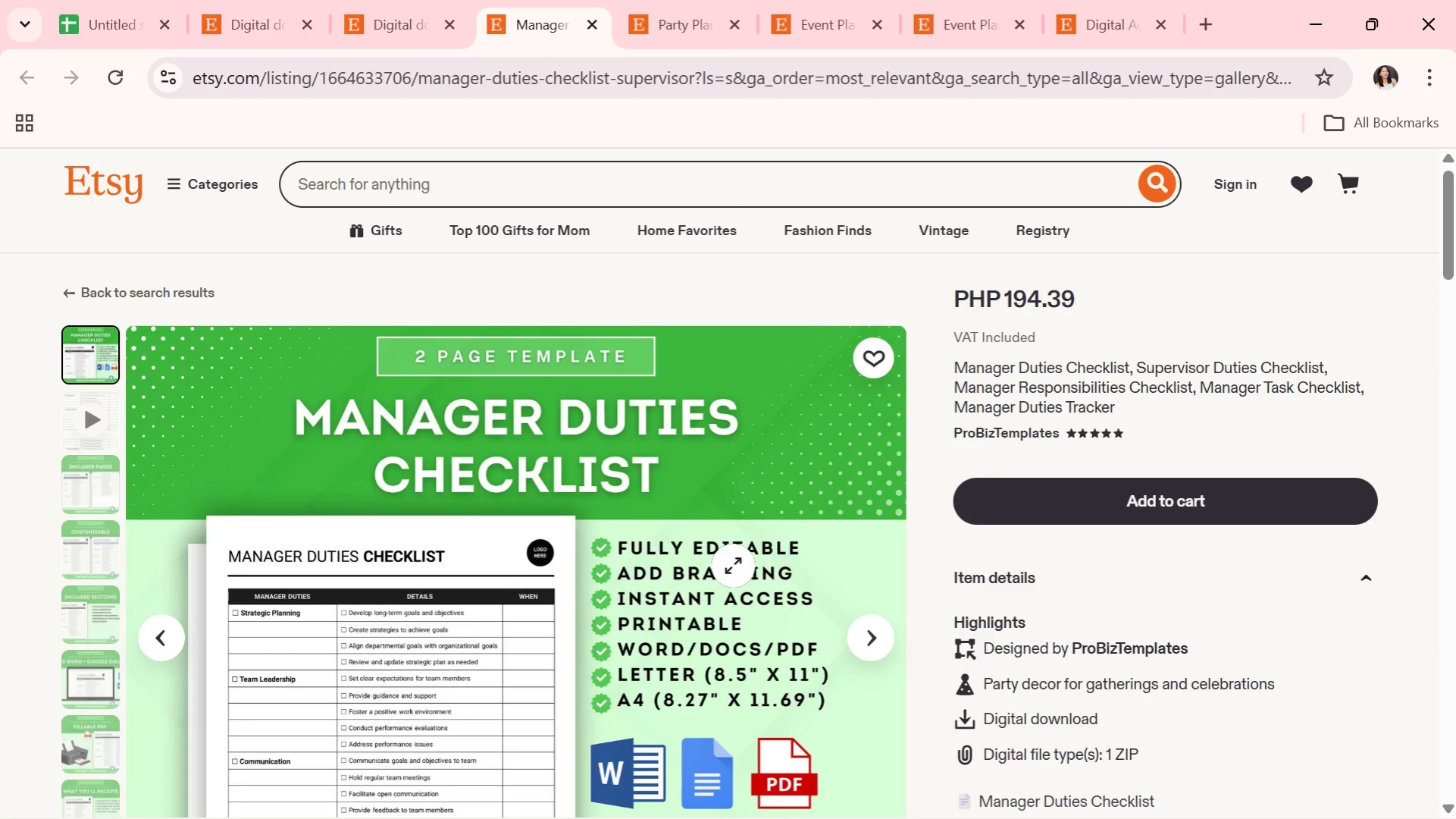 
scroll: coordinate [753, 562], scroll_direction: down, amount: 2.0
 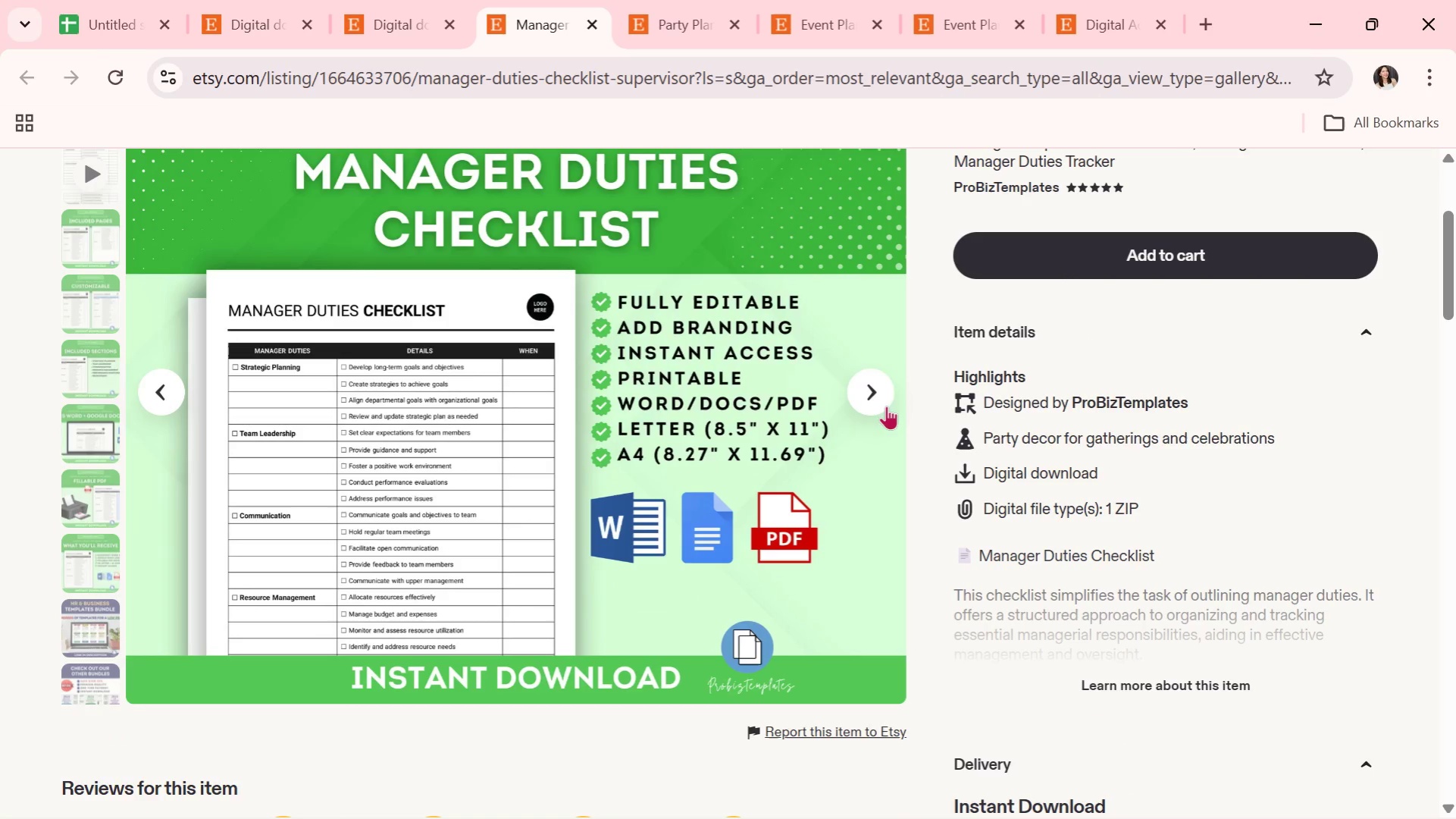 
left_click([875, 400])
 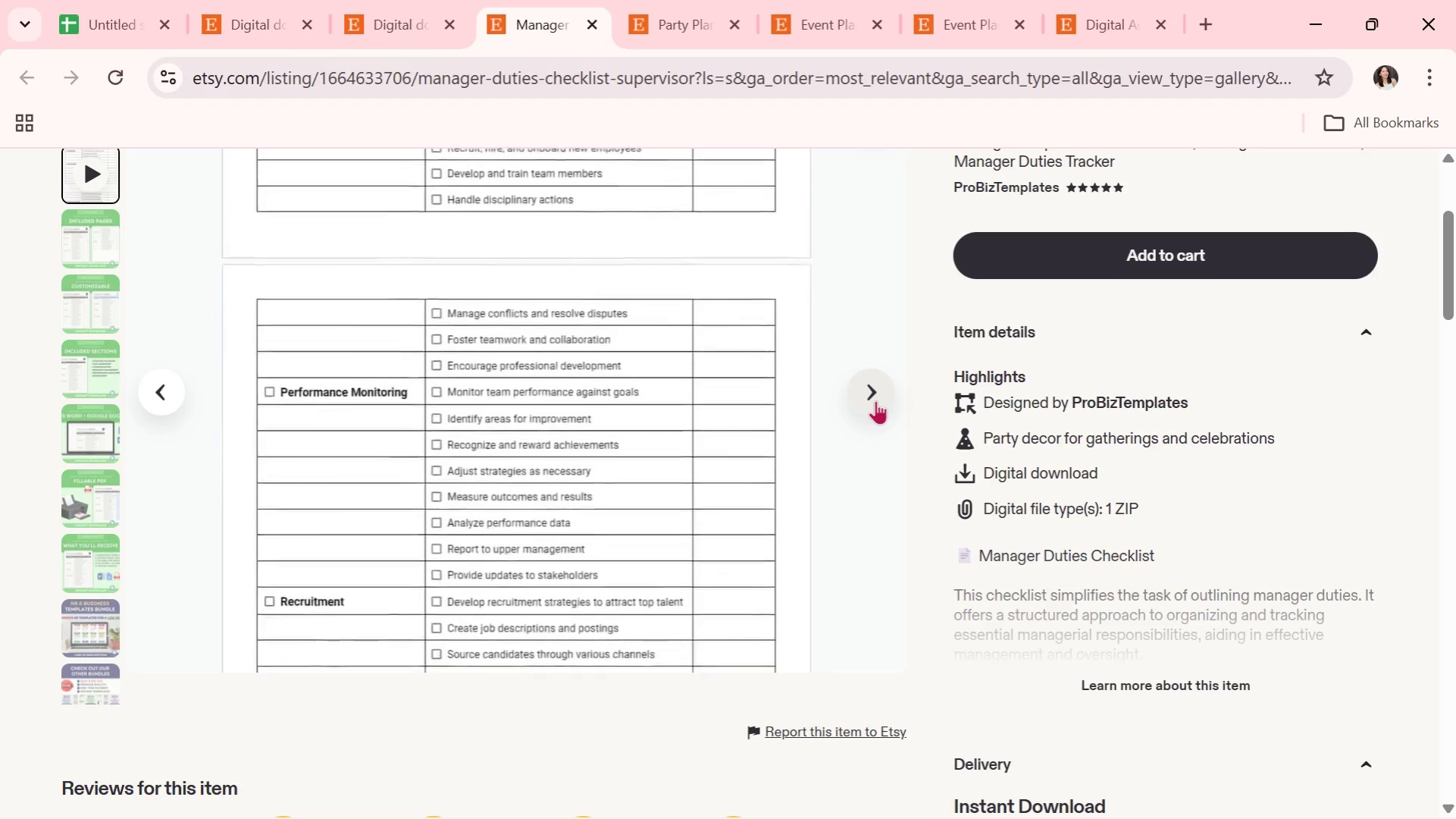 
wait(16.83)
 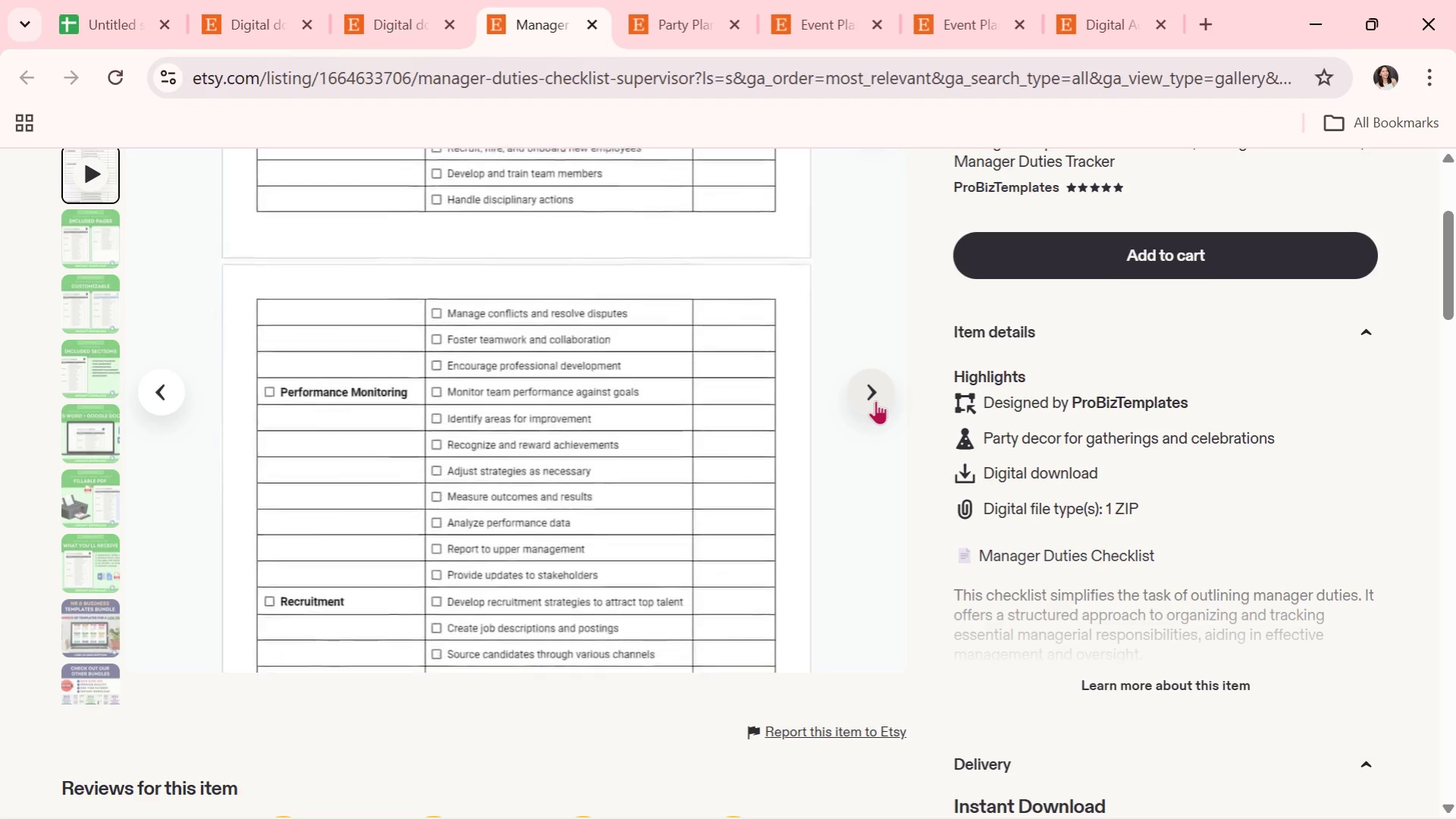 
left_click([875, 400])
 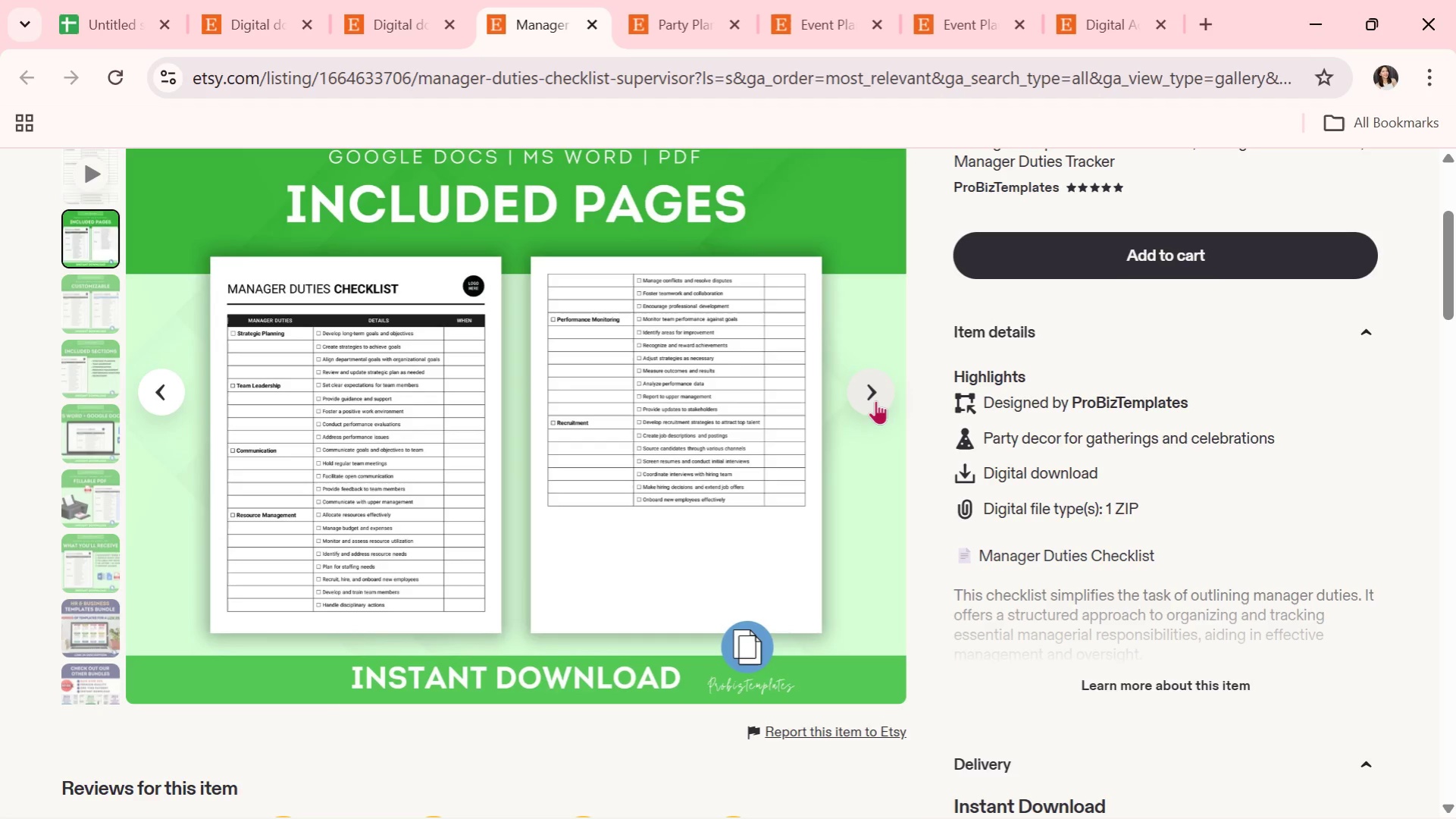 
wait(7.64)
 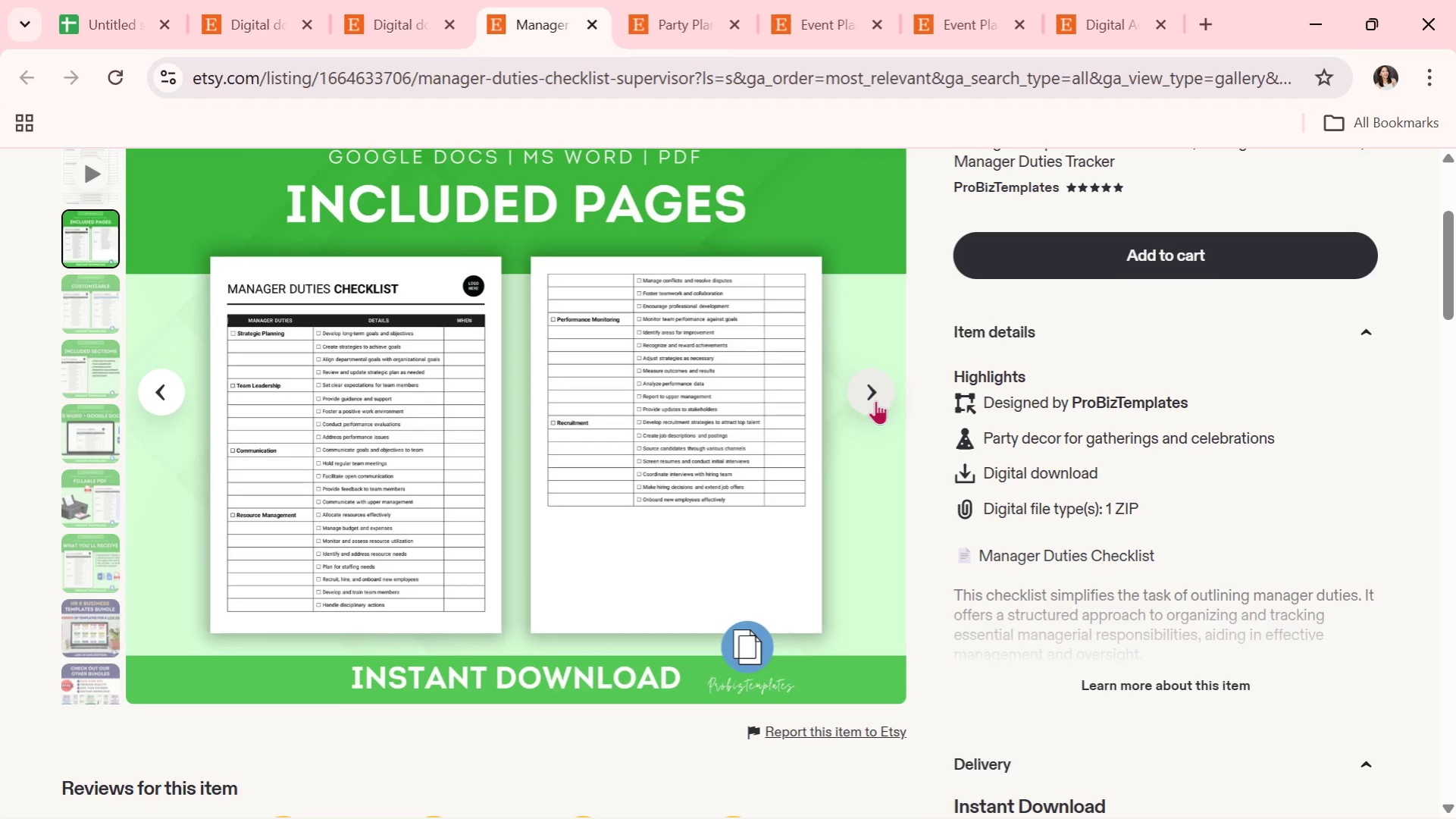 
left_click([875, 400])
 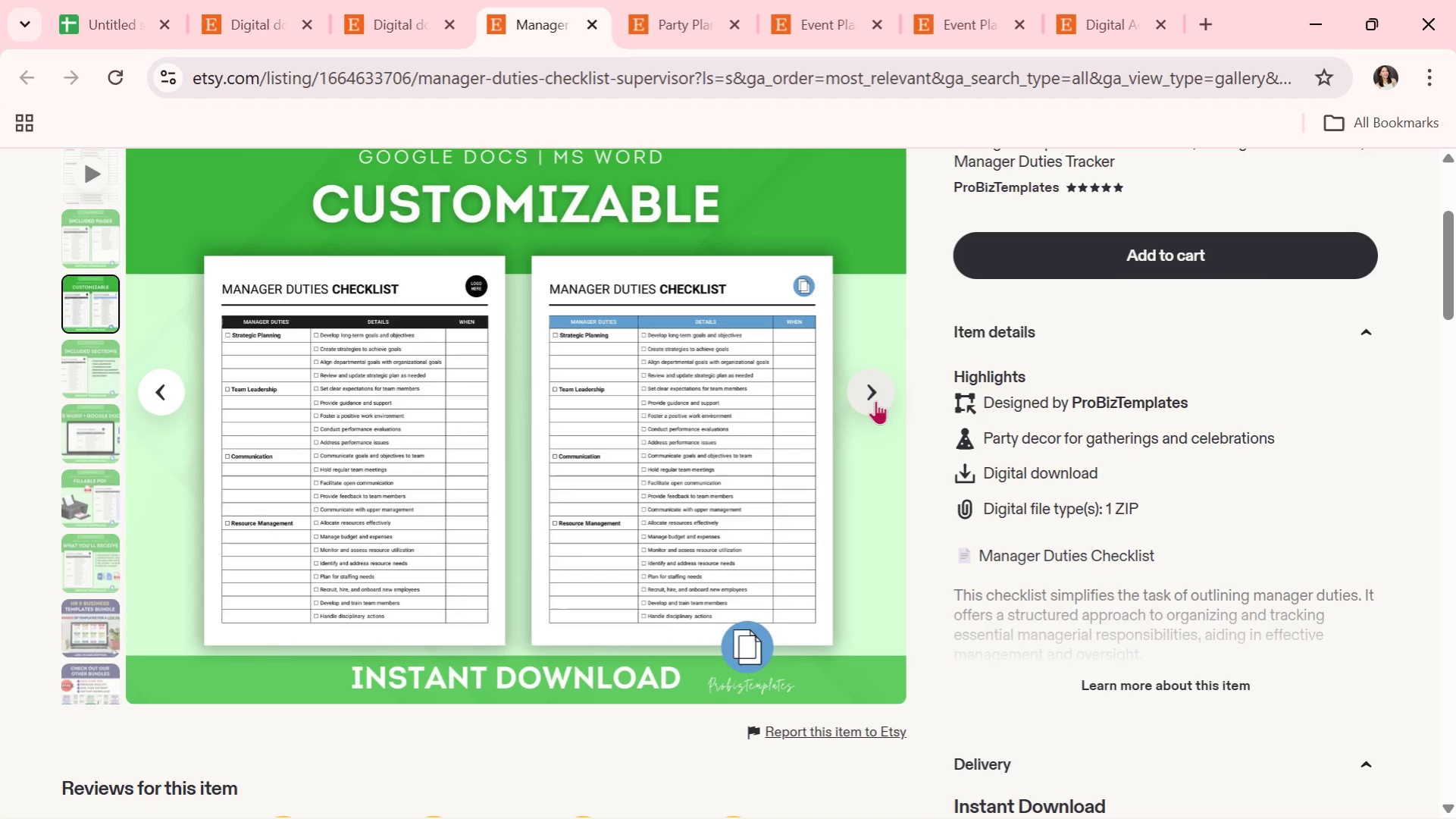 
left_click([875, 400])
 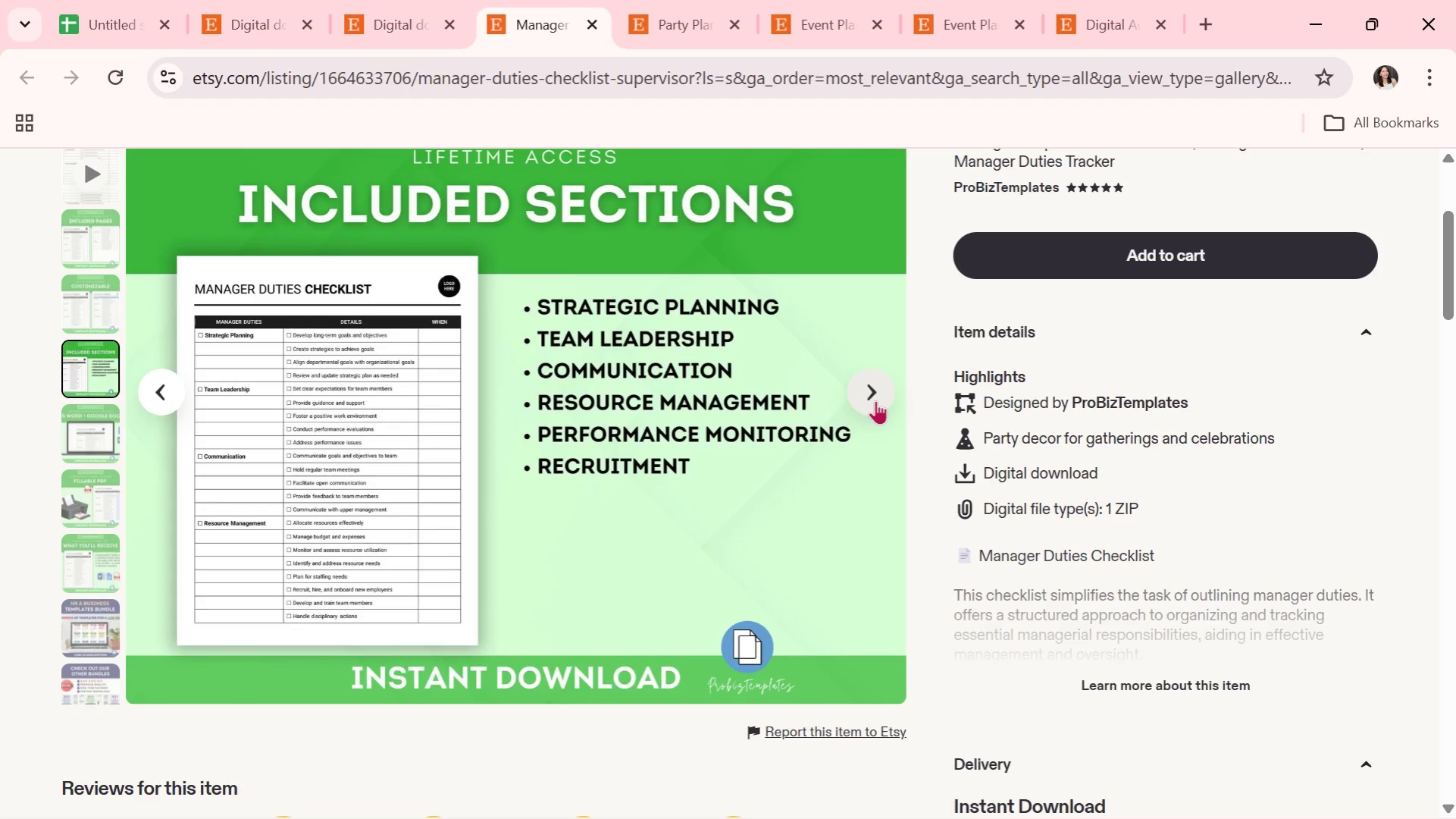 
wait(6.98)
 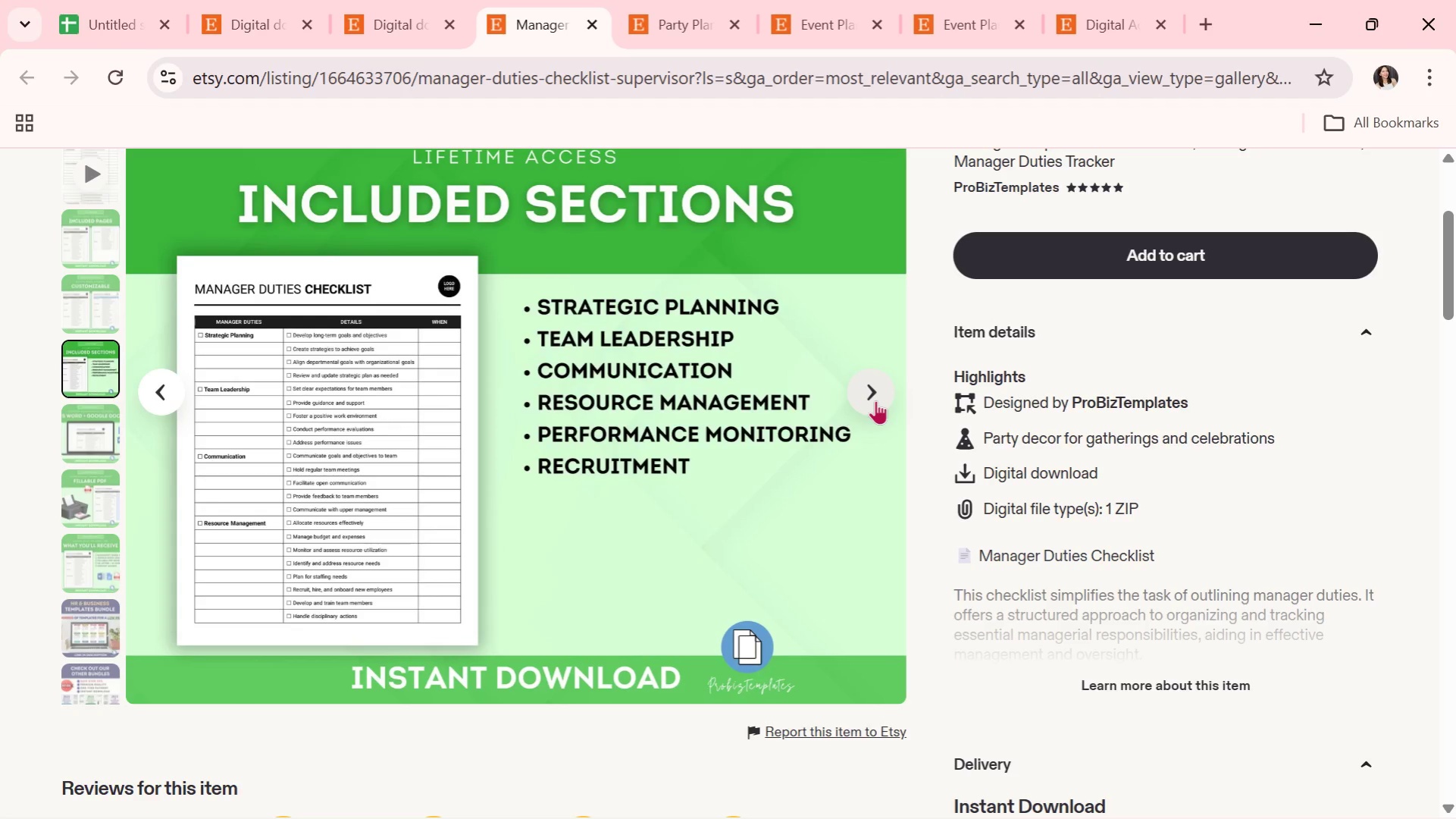 
left_click([596, 23])
 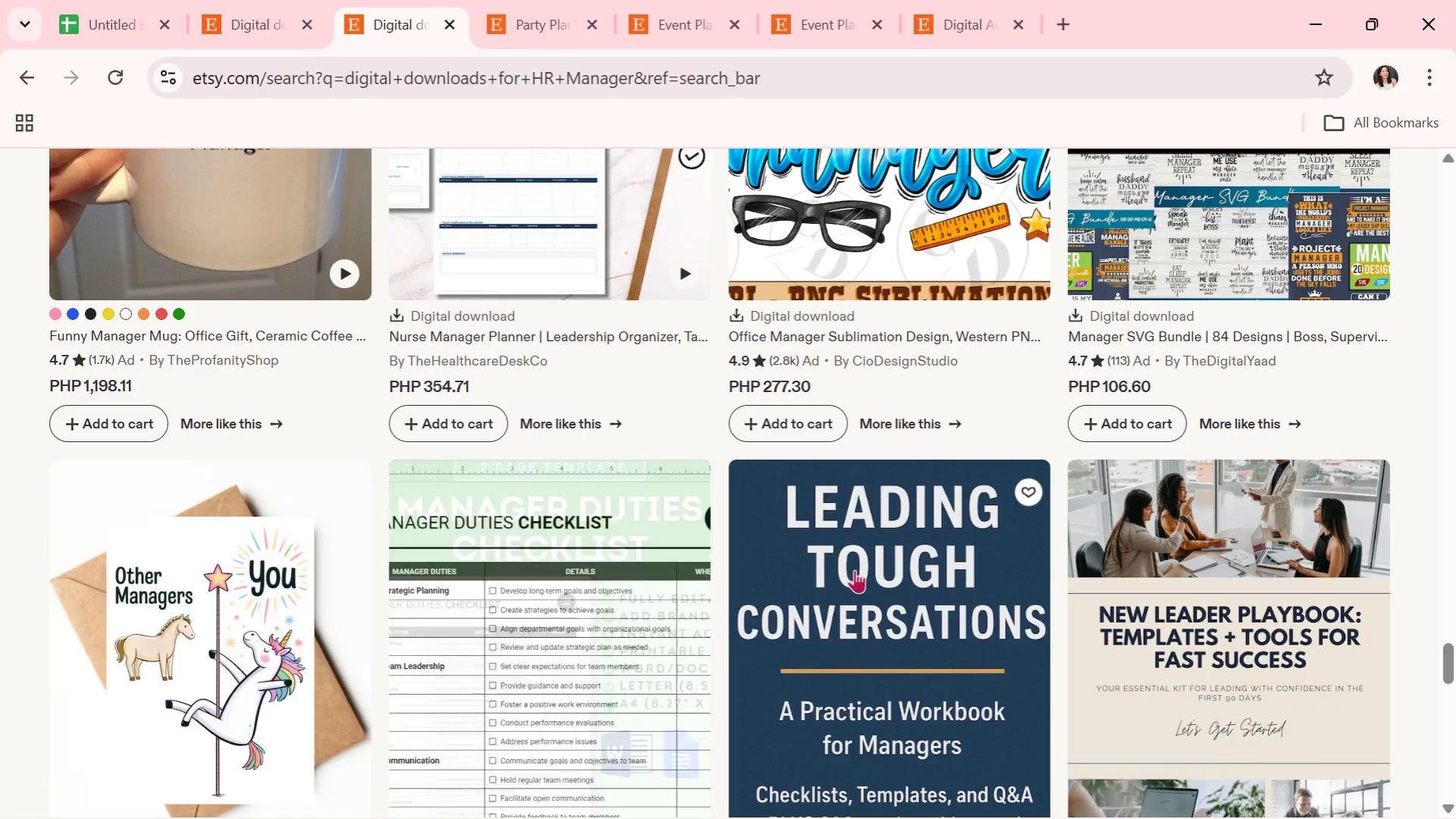 
scroll: coordinate [868, 565], scroll_direction: down, amount: 7.0
 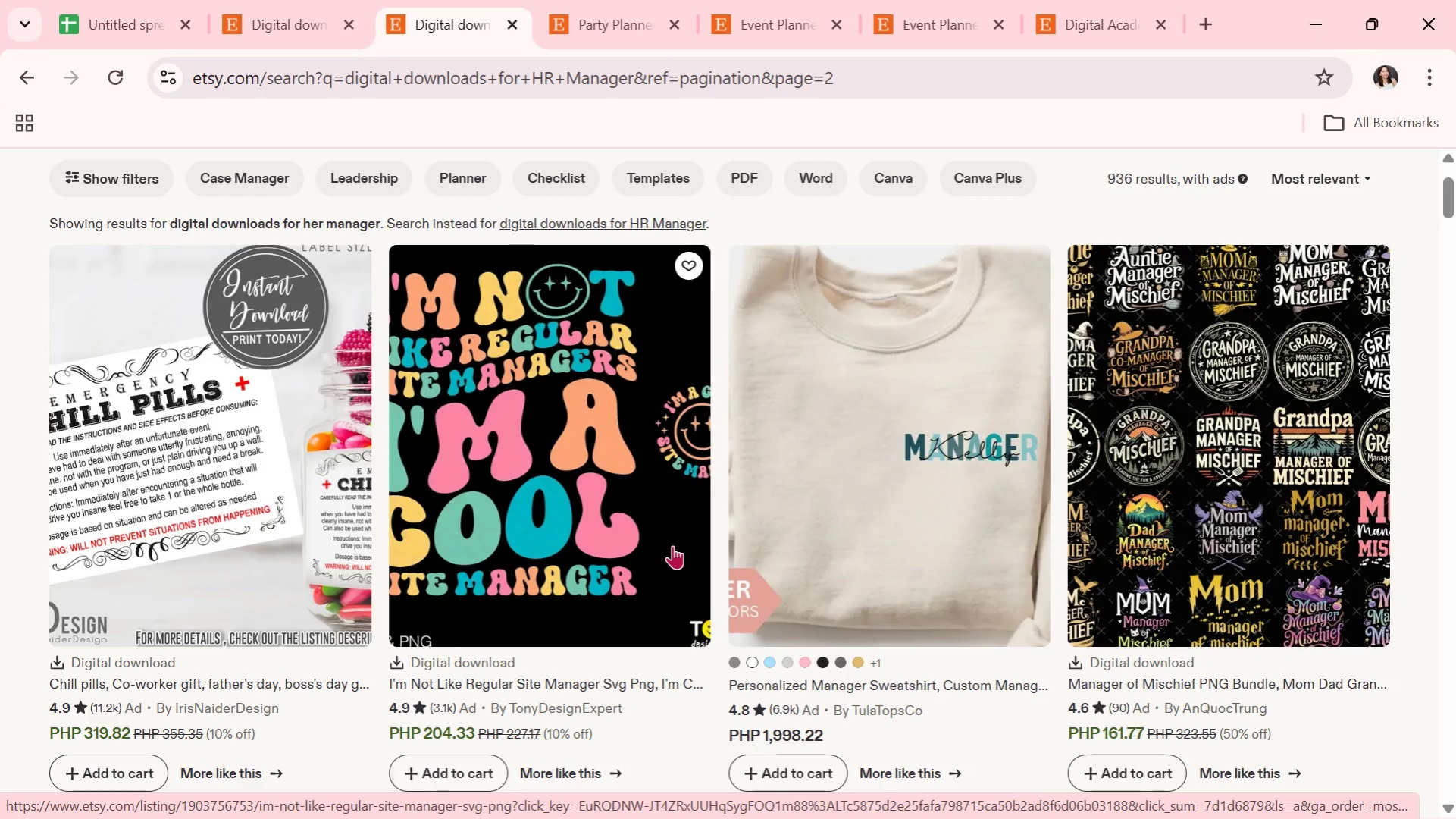 
wait(23.31)
 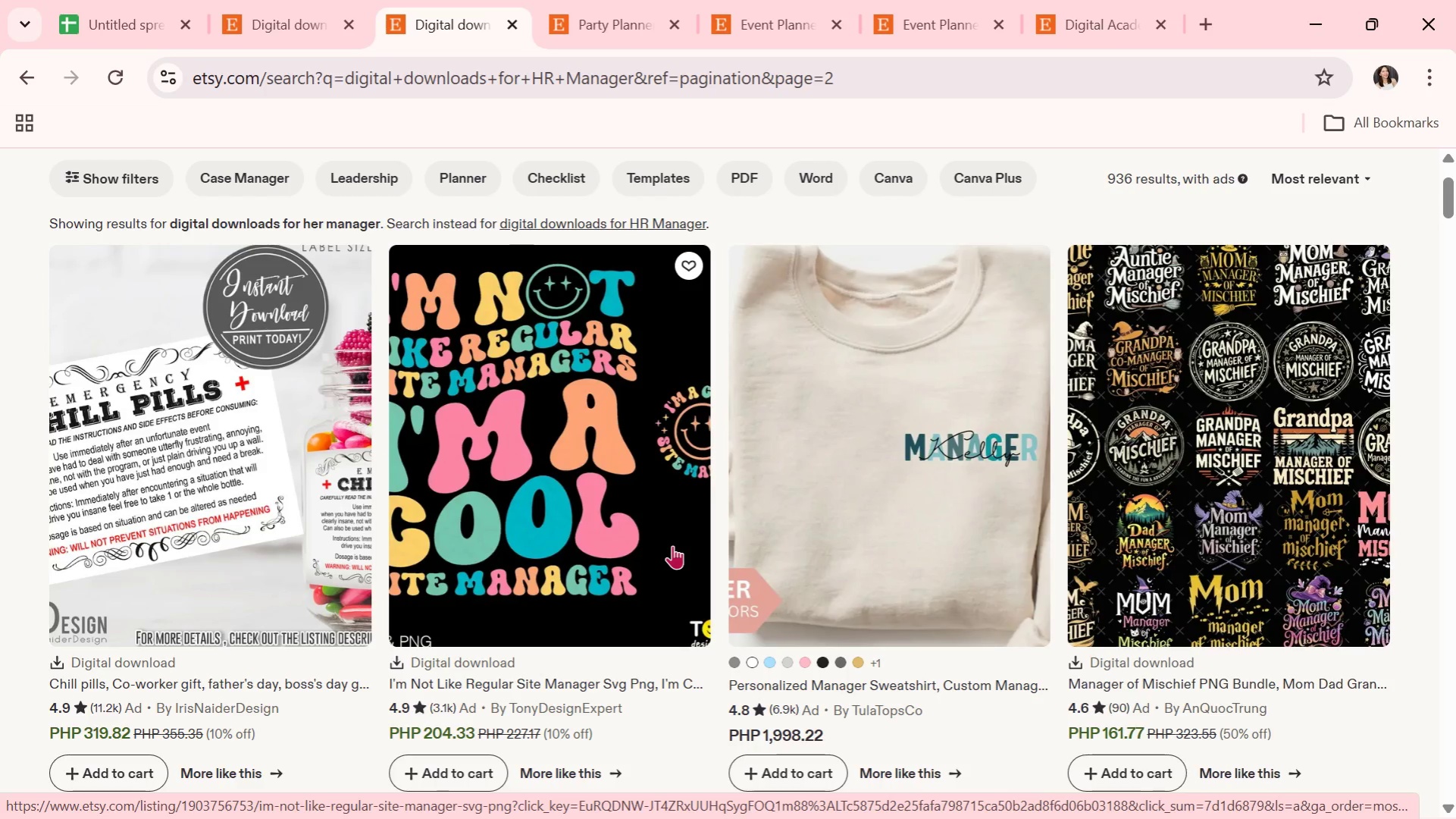 
scroll: coordinate [697, 521], scroll_direction: down, amount: 3.0
 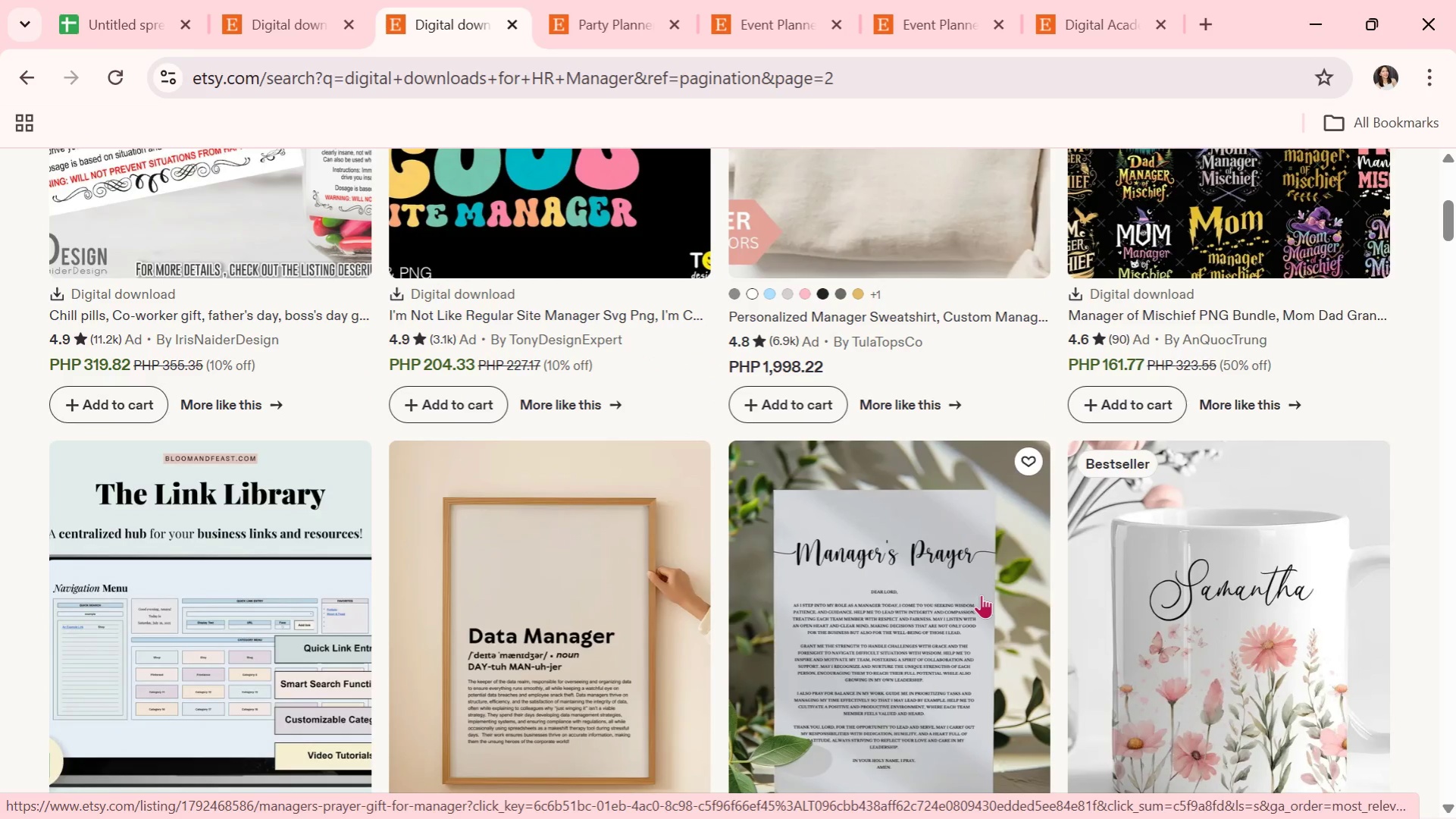 
left_click([981, 595])
 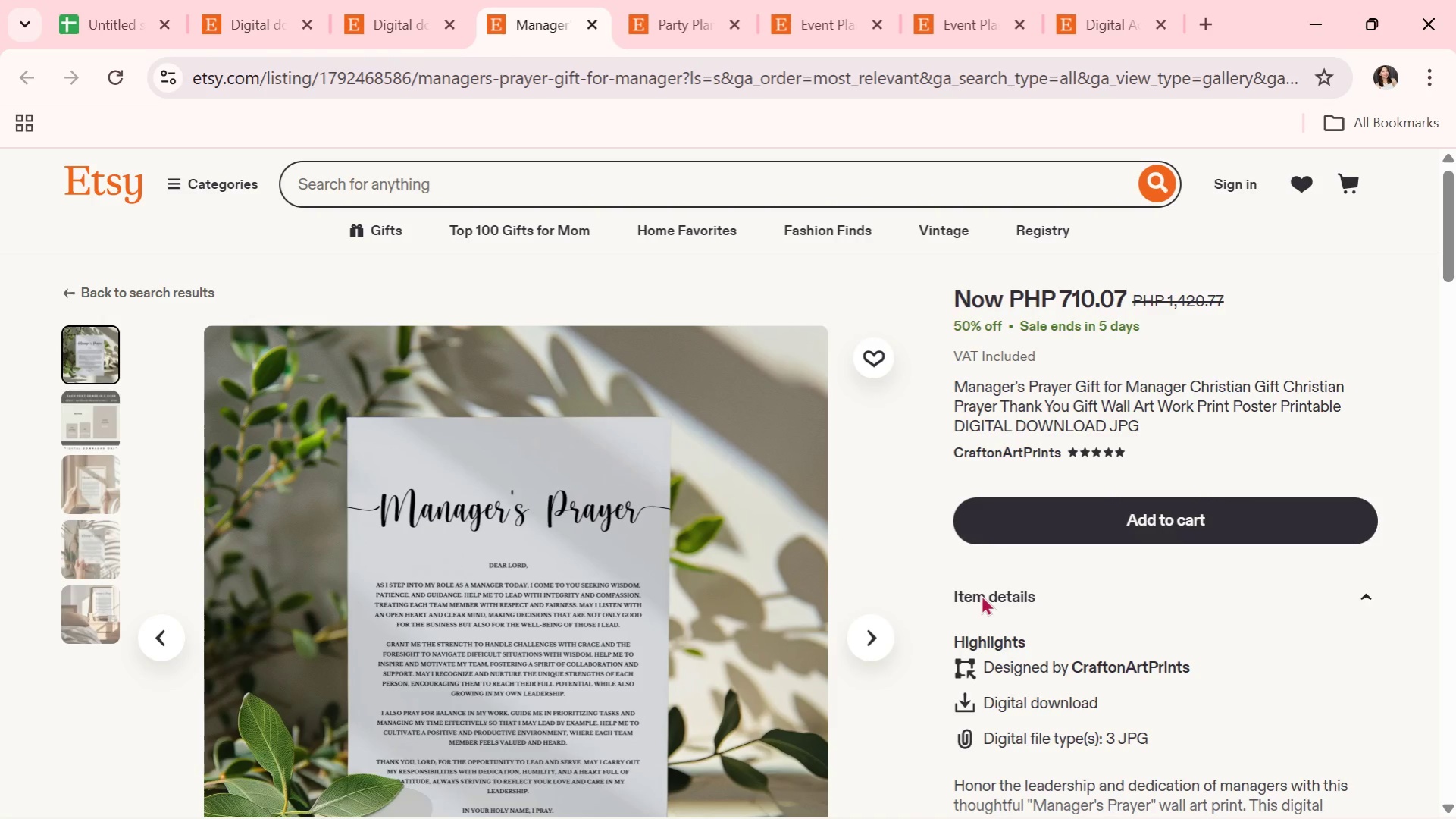 
wait(7.59)
 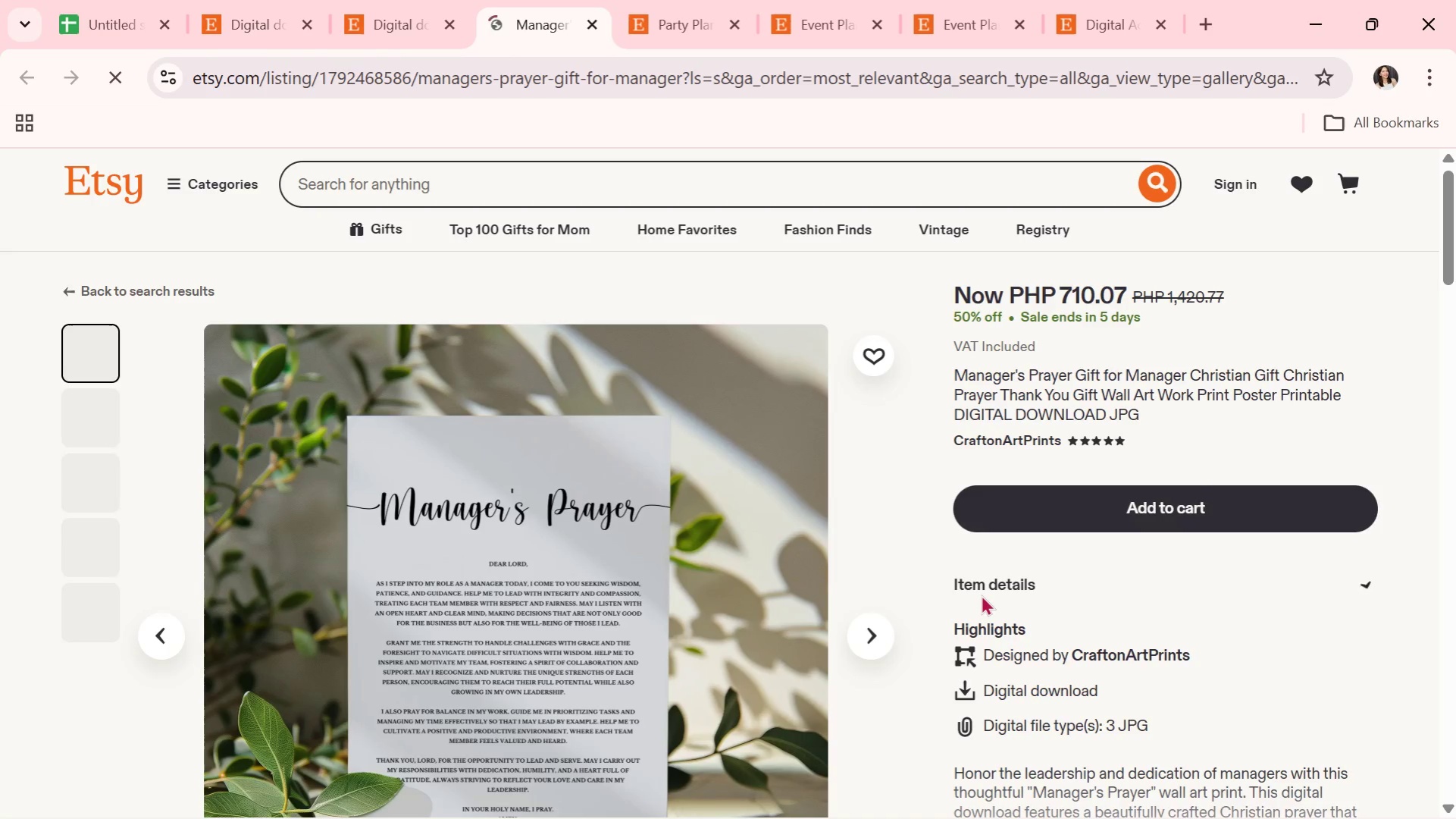 
scroll: coordinate [981, 595], scroll_direction: down, amount: 1.0
 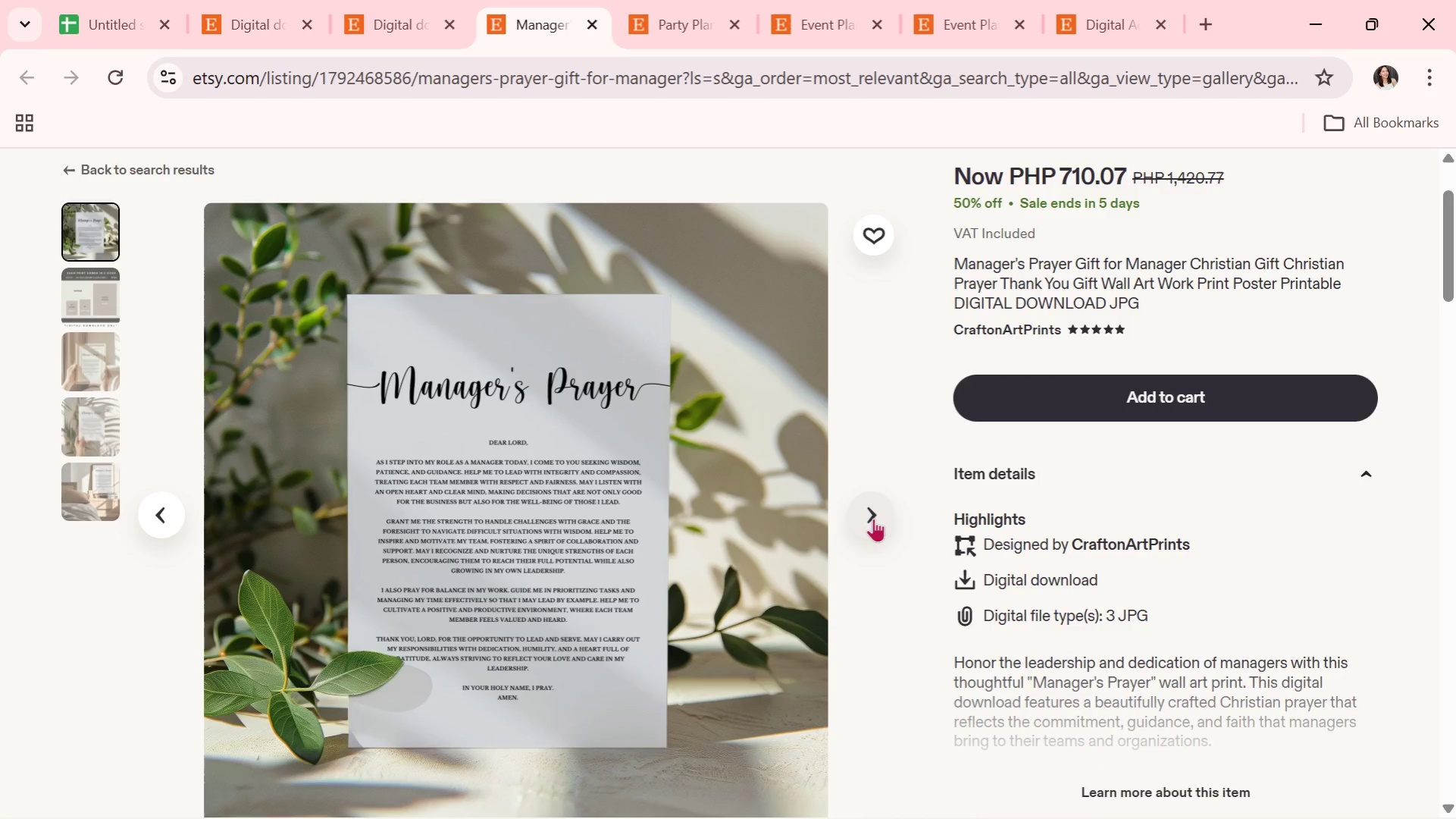 
left_click([873, 518])
 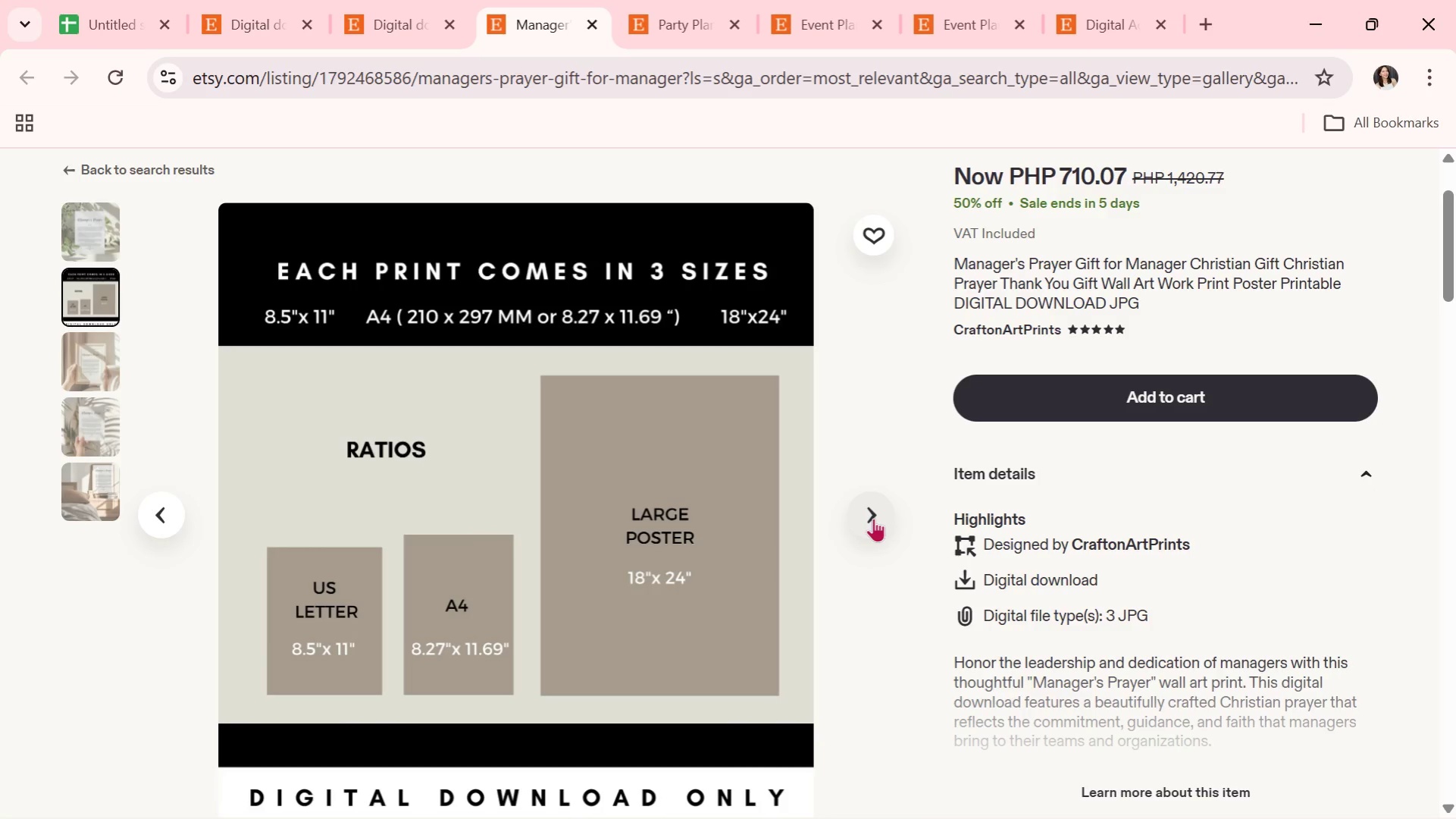 
wait(7.17)
 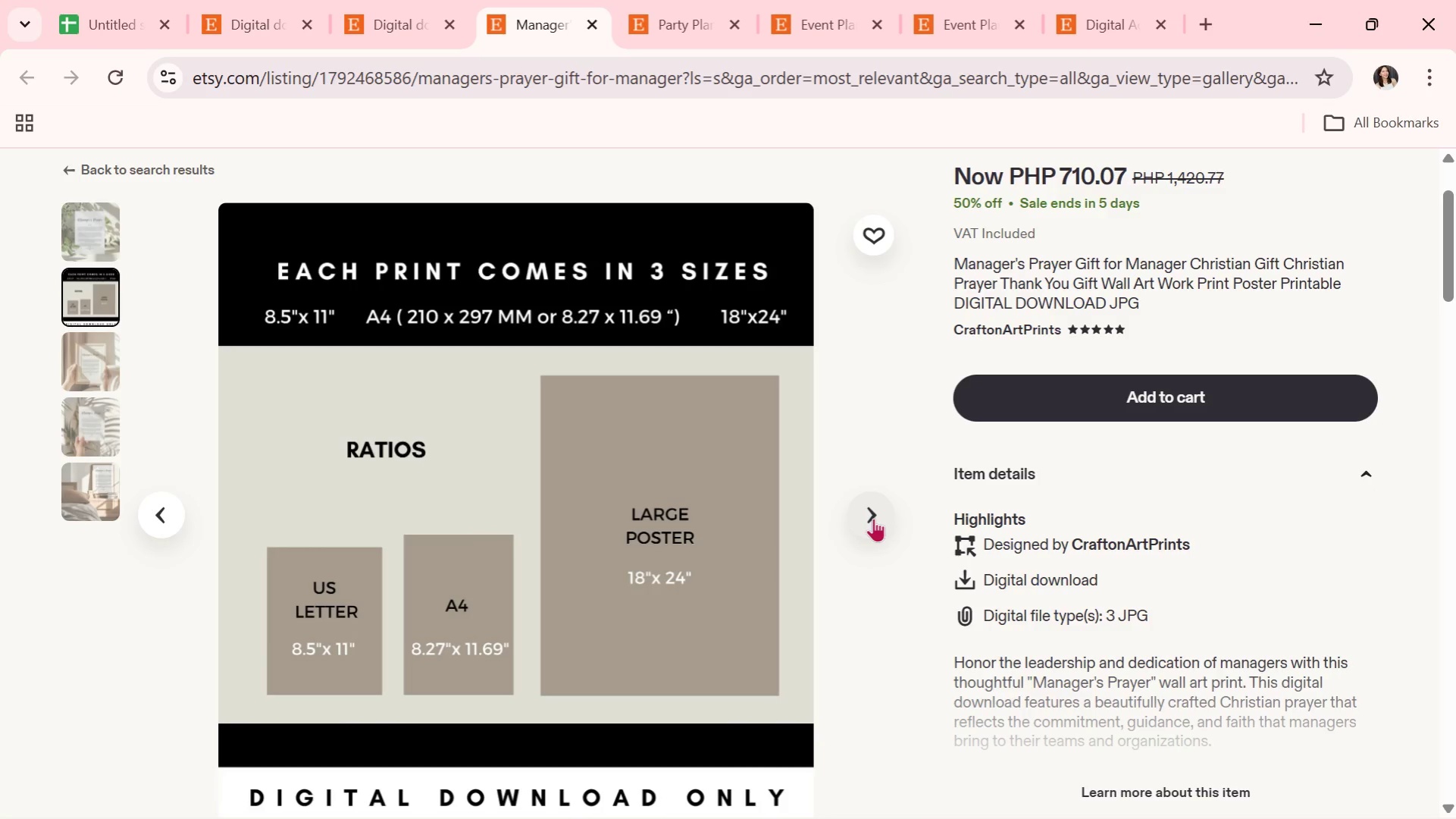 
left_click([873, 518])
 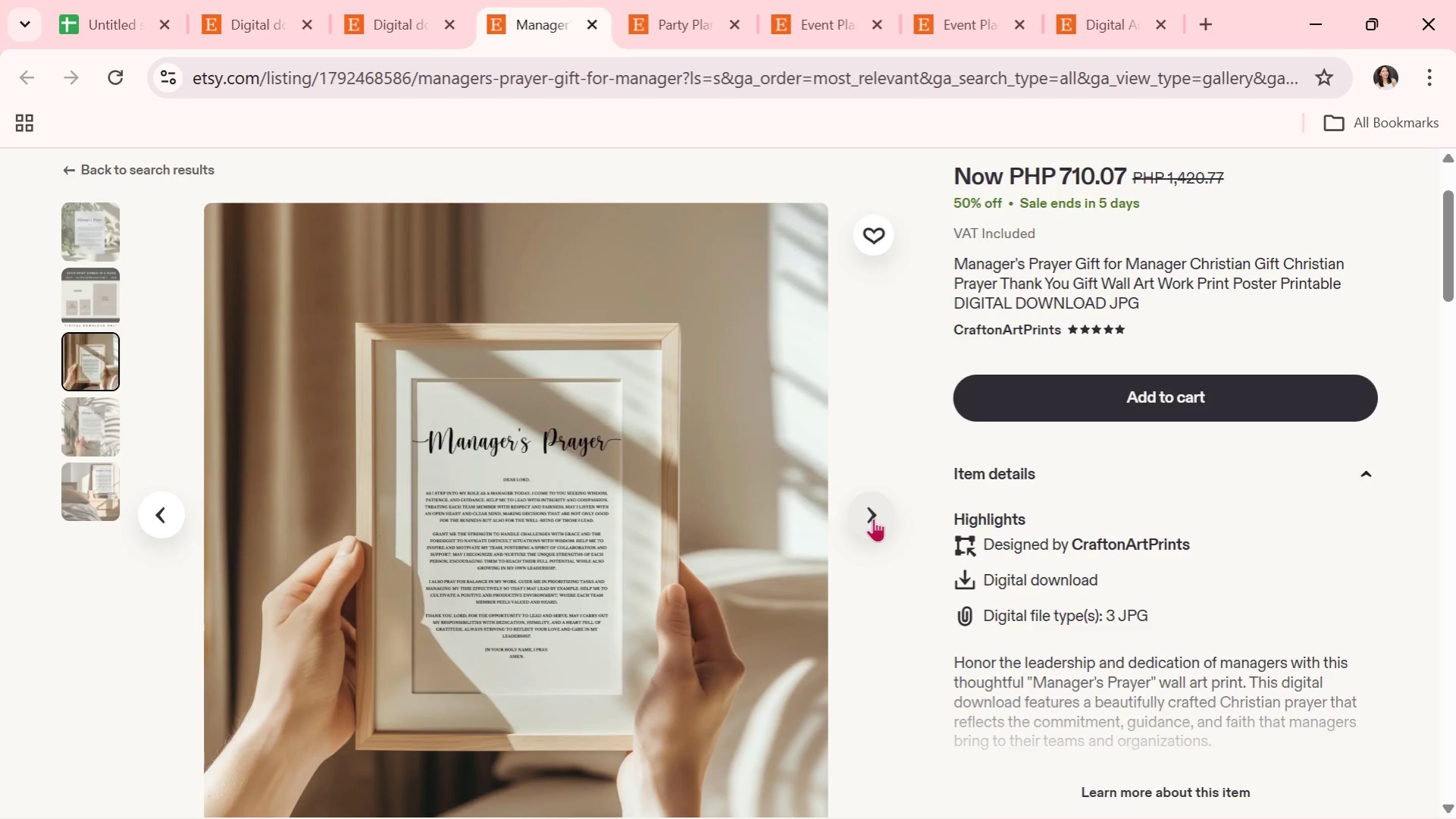 
wait(10.53)
 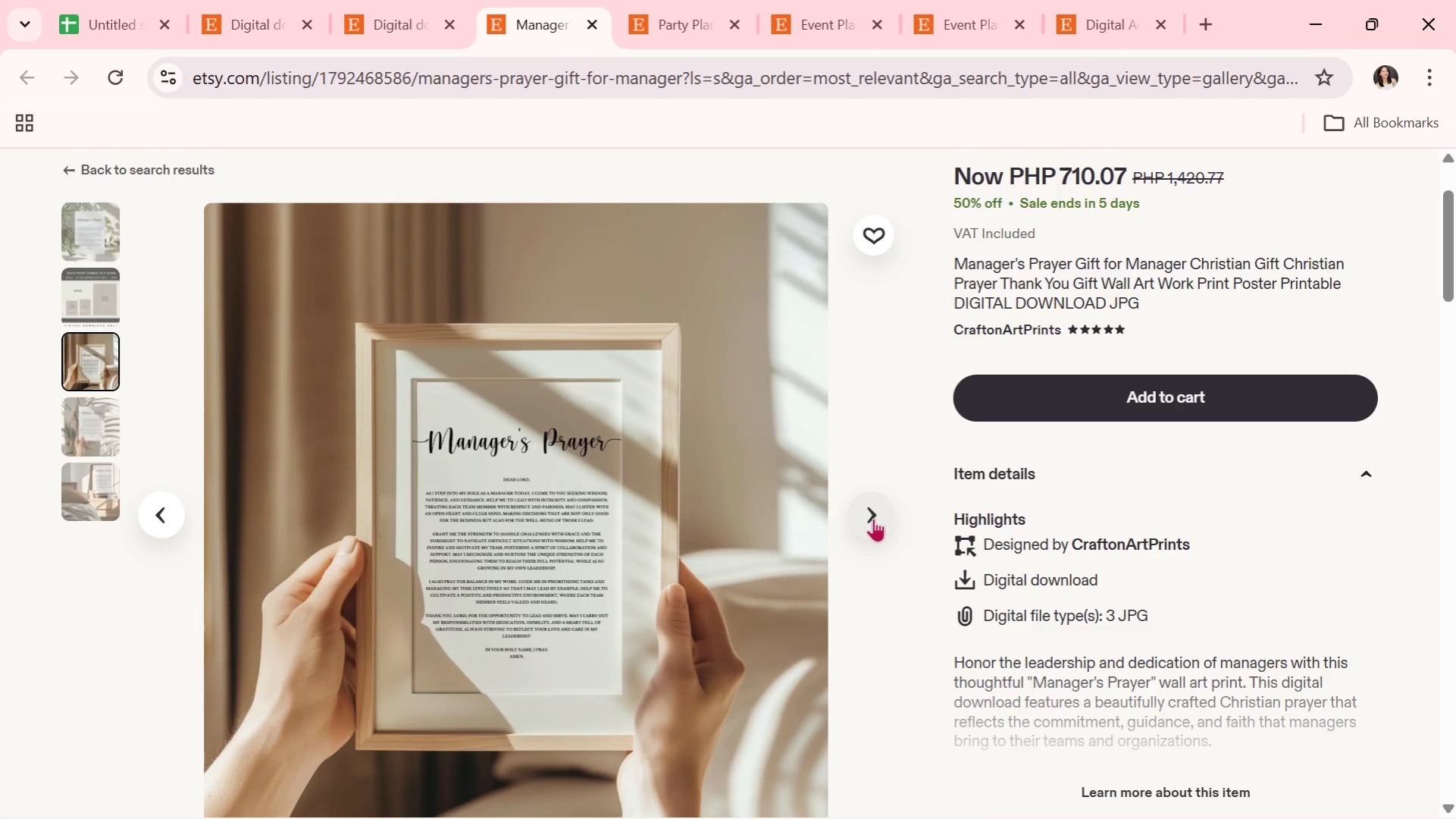 
left_click([873, 518])
 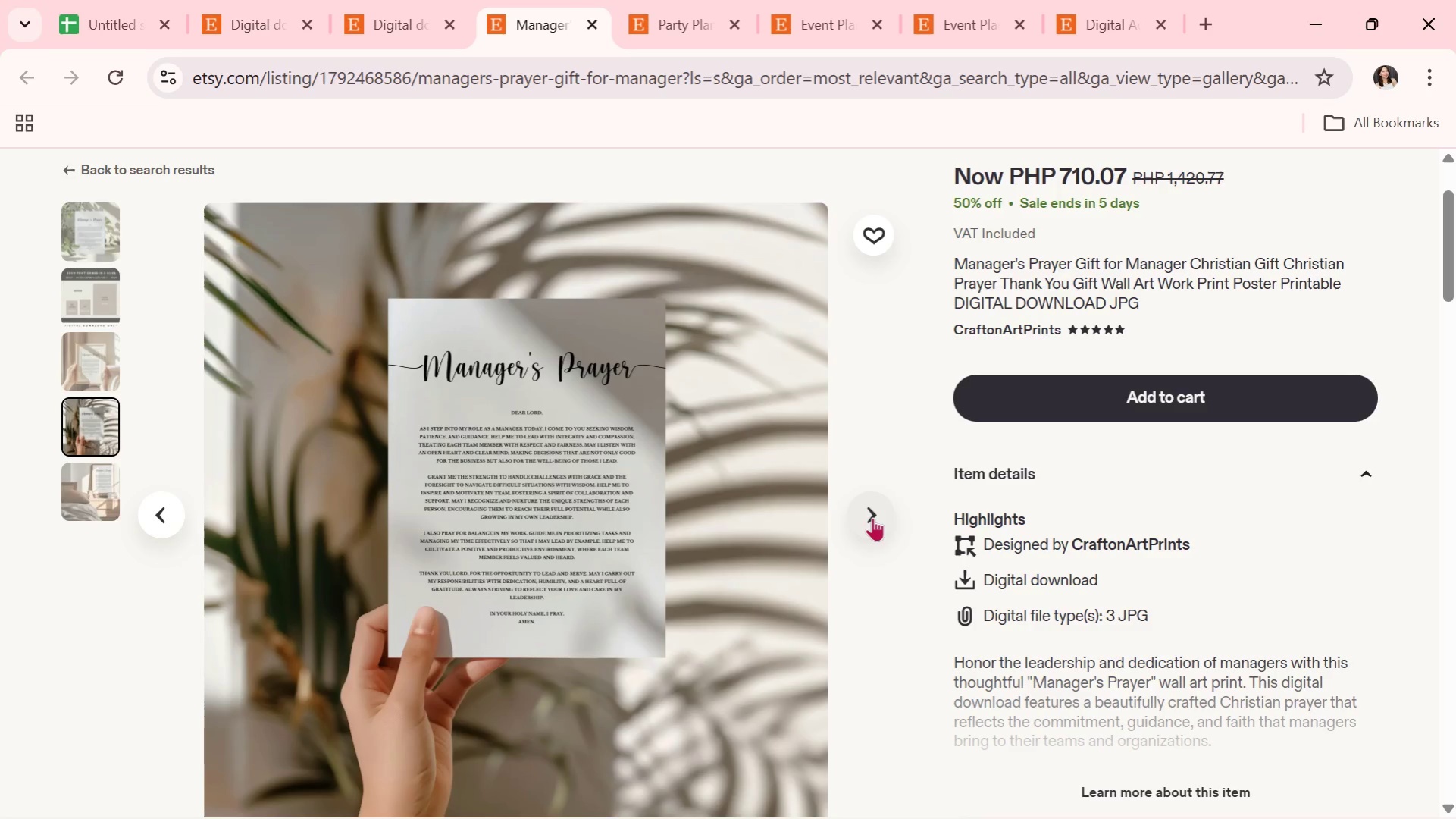 
wait(7.09)
 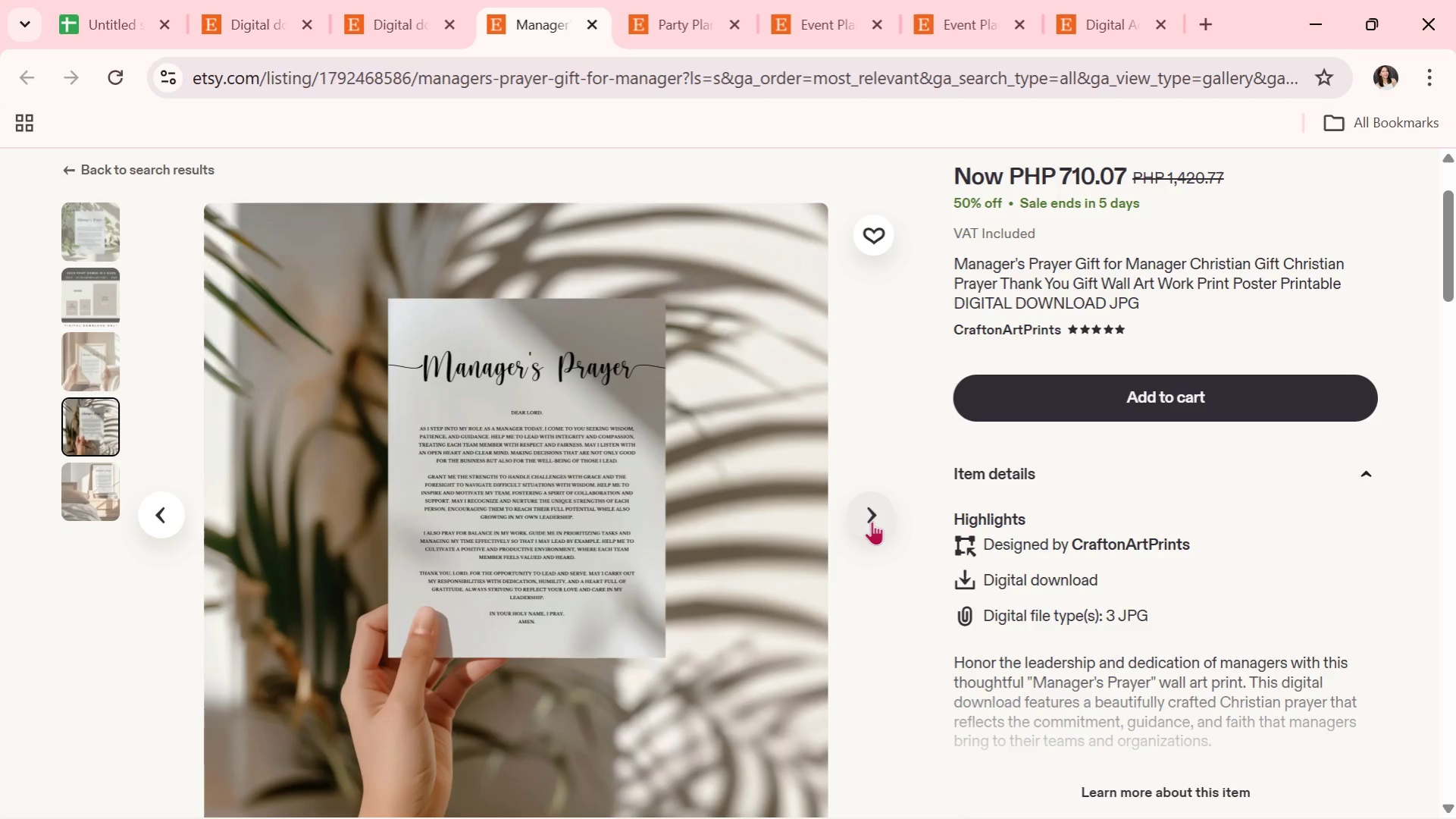 
left_click([586, 16])
 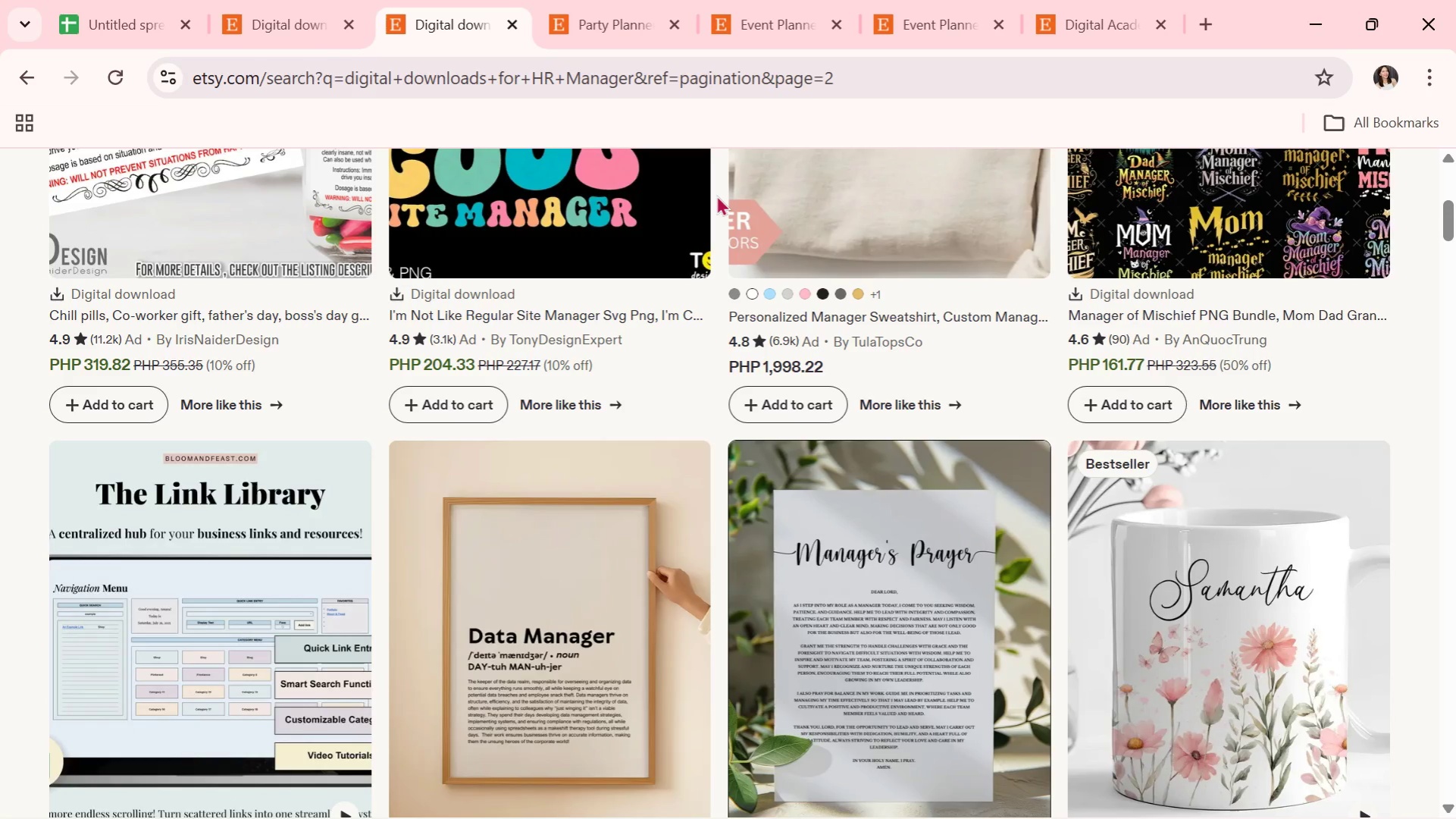 
wait(7.16)
 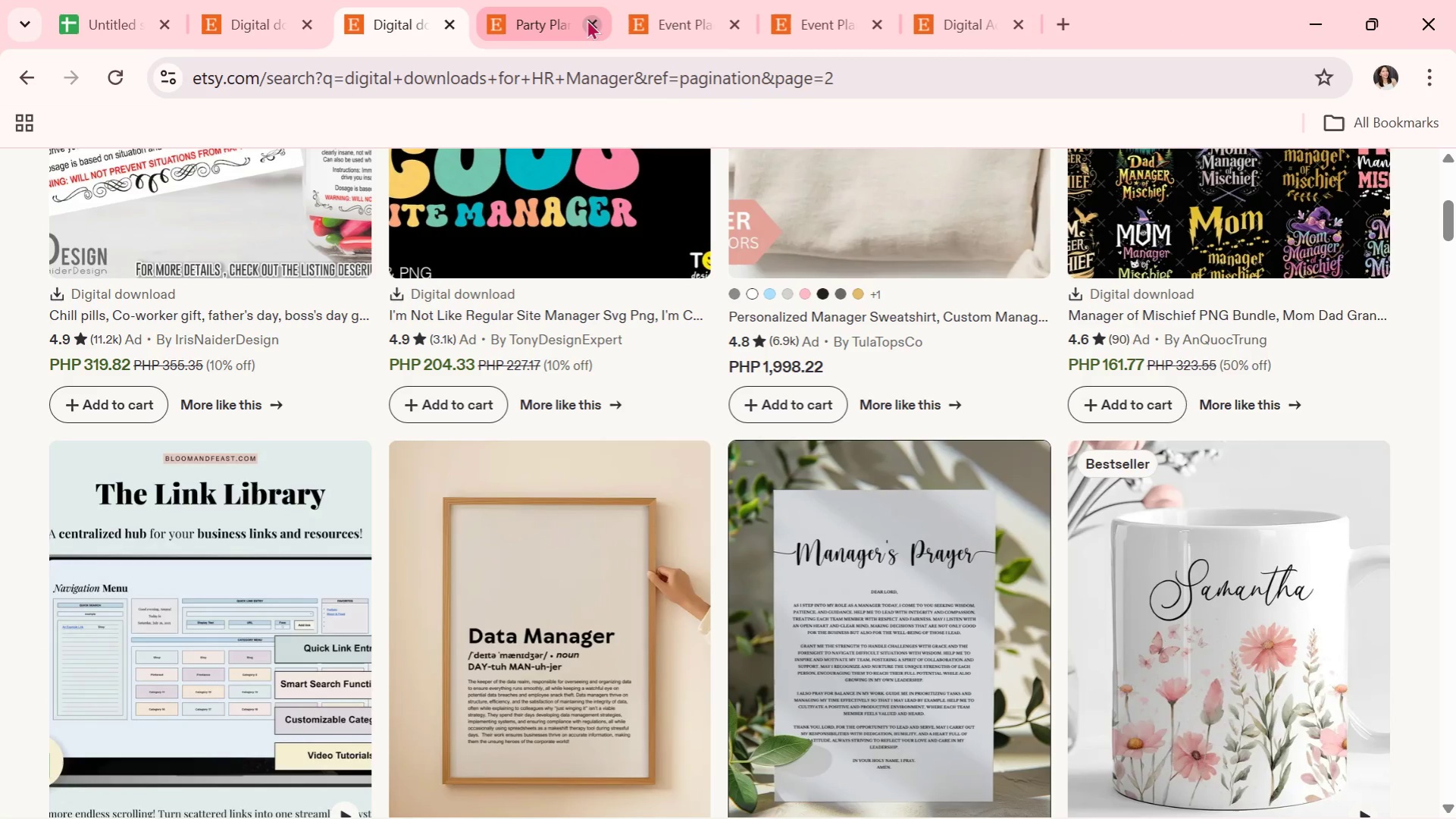 
scroll: coordinate [748, 196], scroll_direction: down, amount: 1.0
 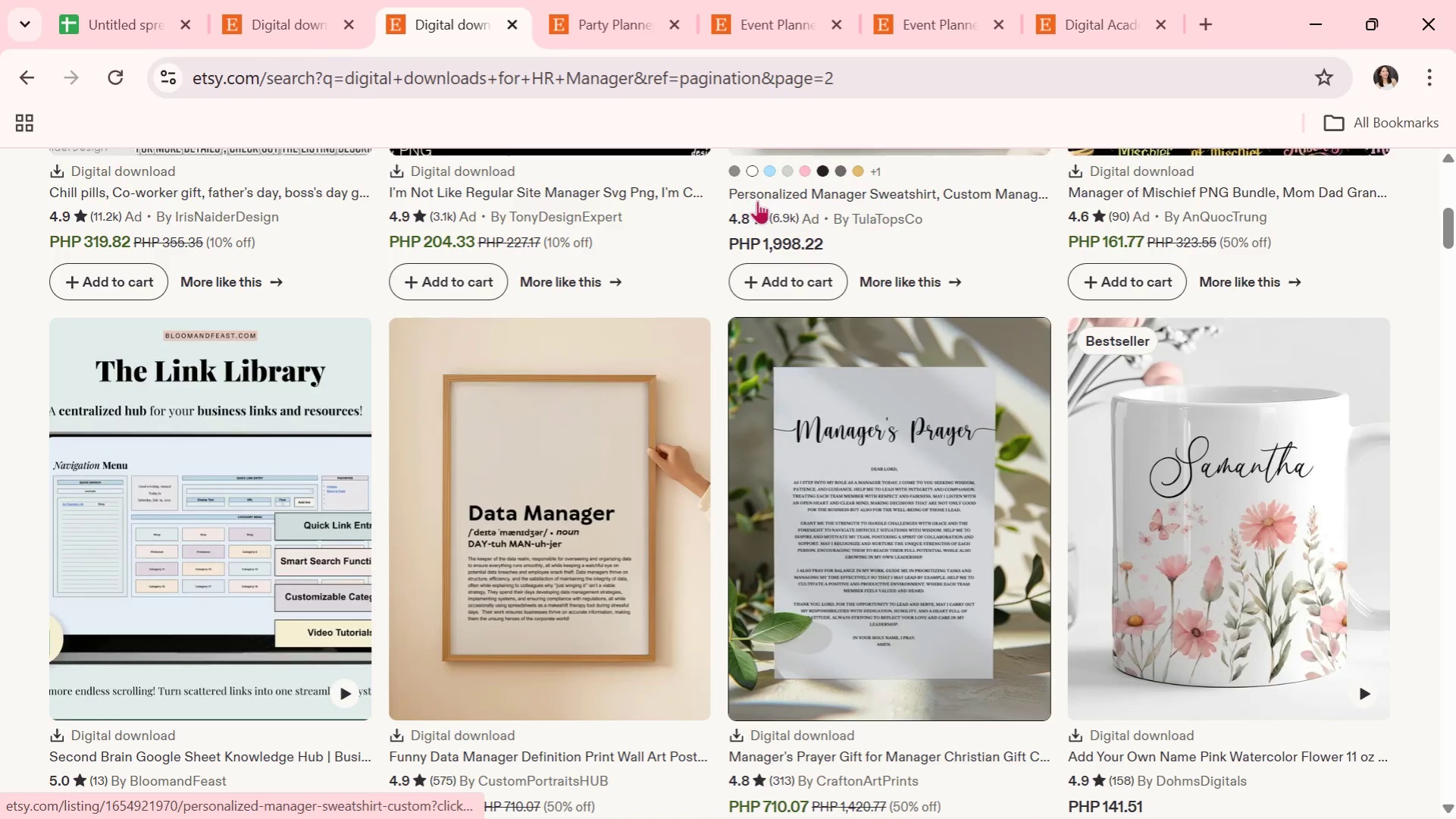 
mouse_move([819, 234])
 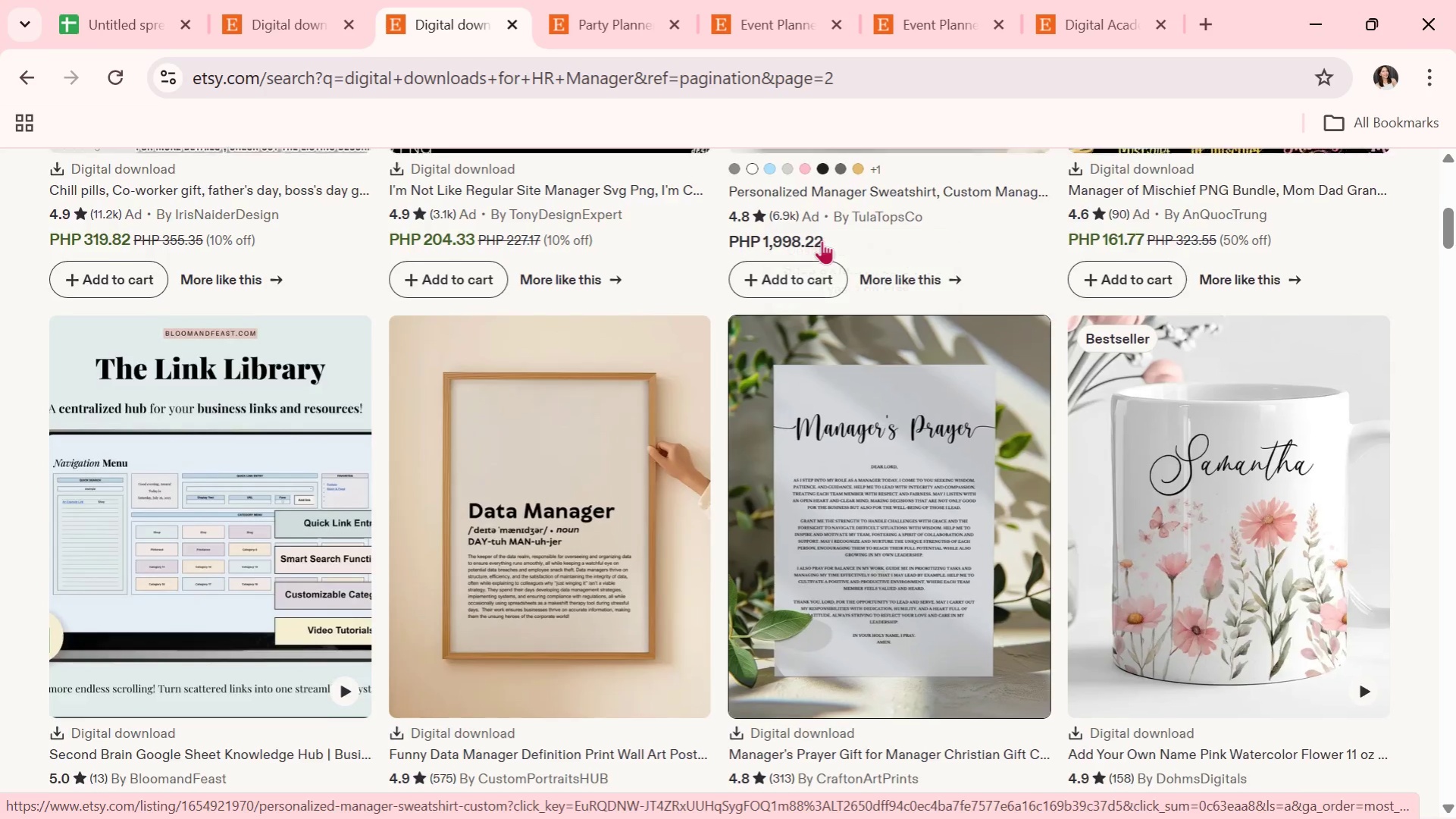 
scroll: coordinate [903, 582], scroll_direction: down, amount: 7.0
 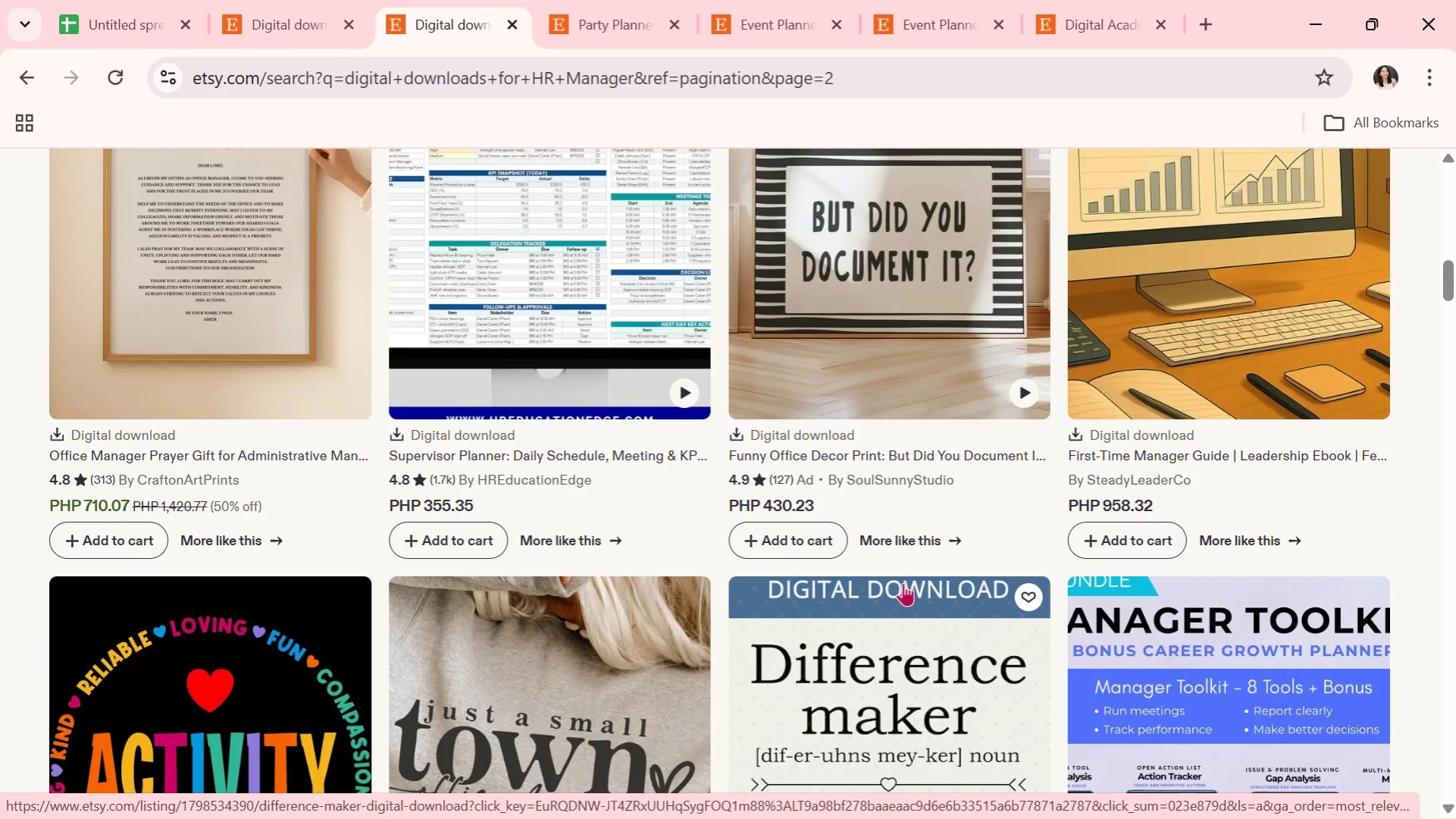 
wait(9.11)
 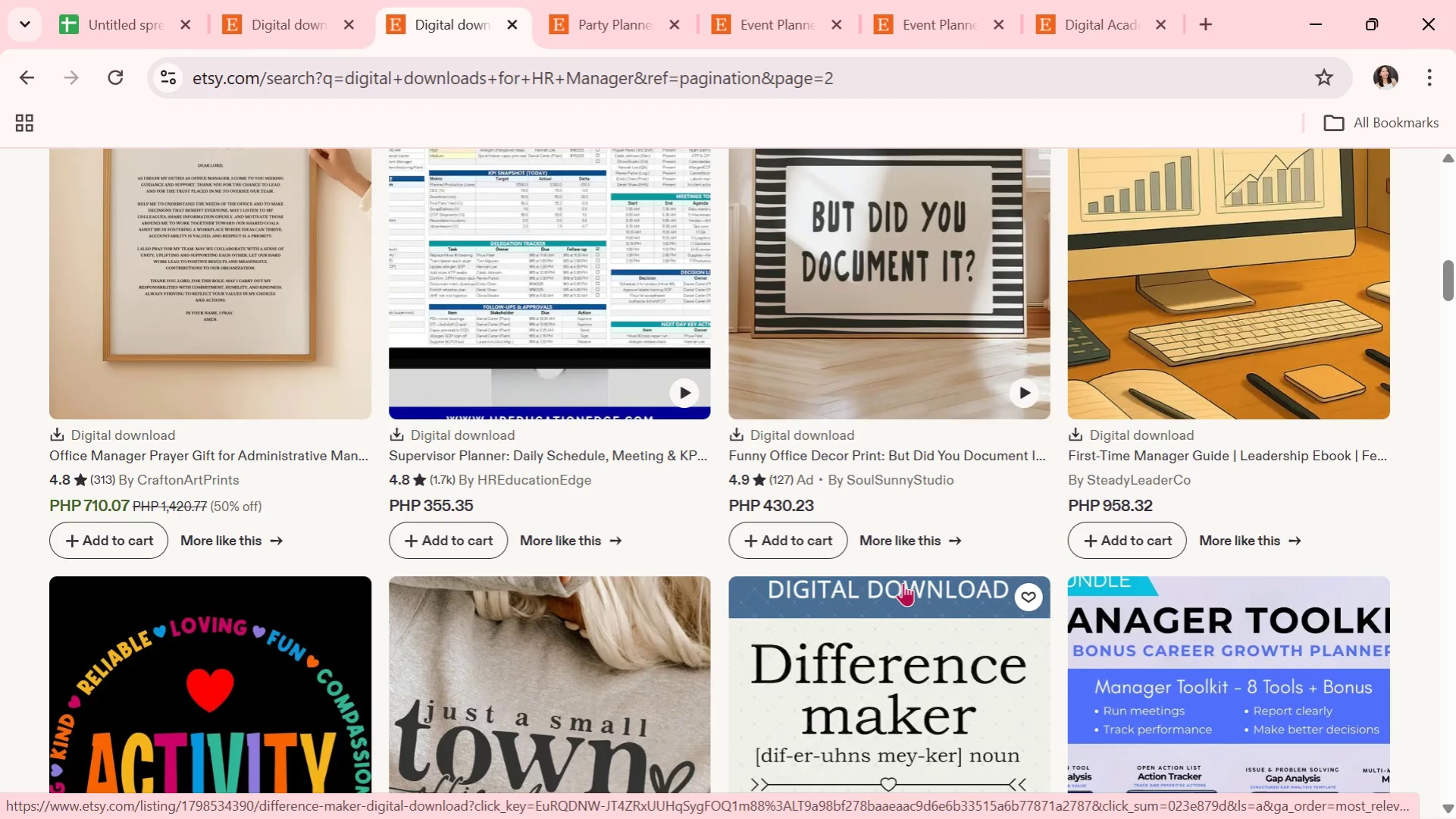 
scroll: coordinate [903, 582], scroll_direction: down, amount: 1.0
 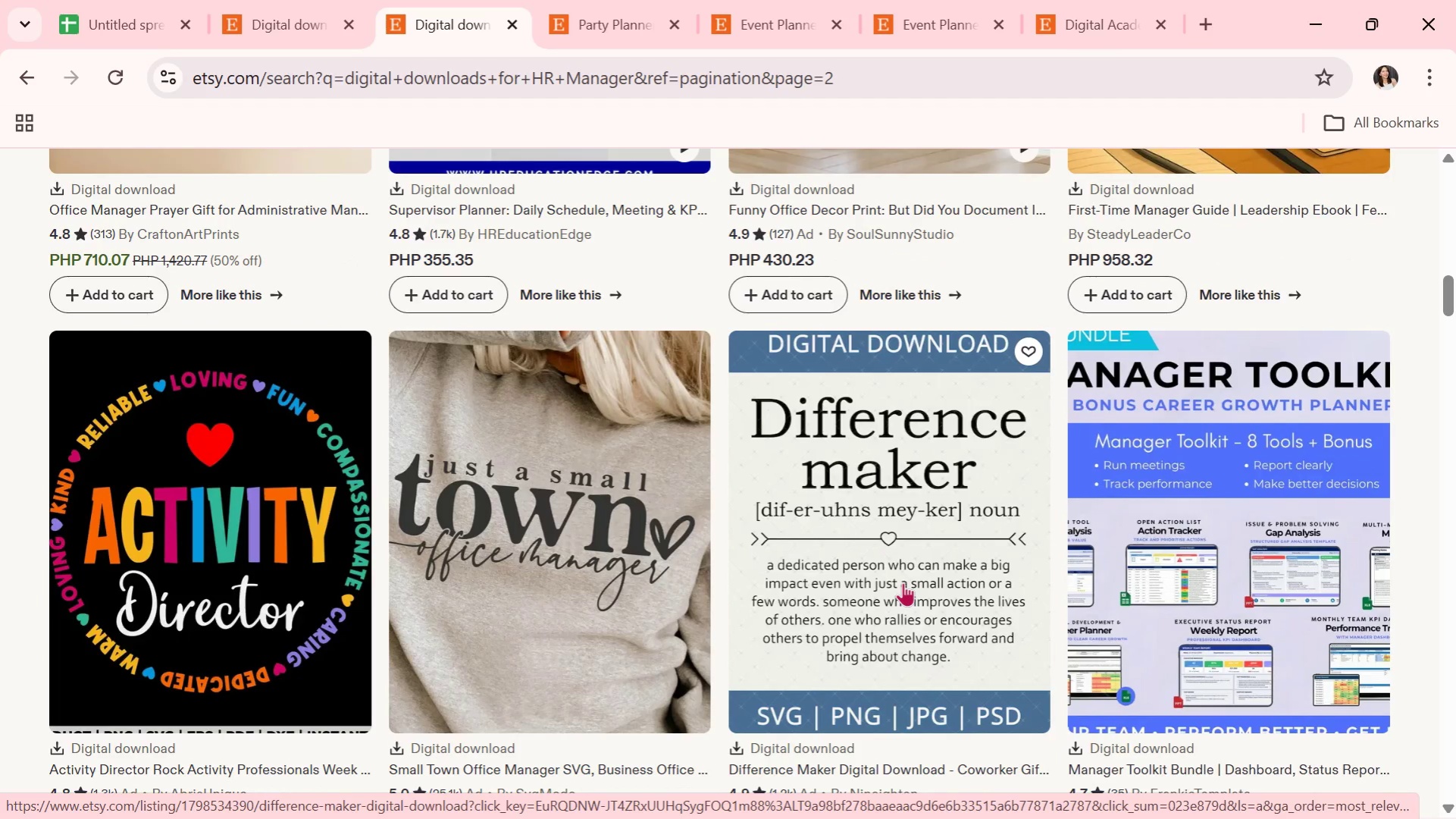 
wait(8.66)
 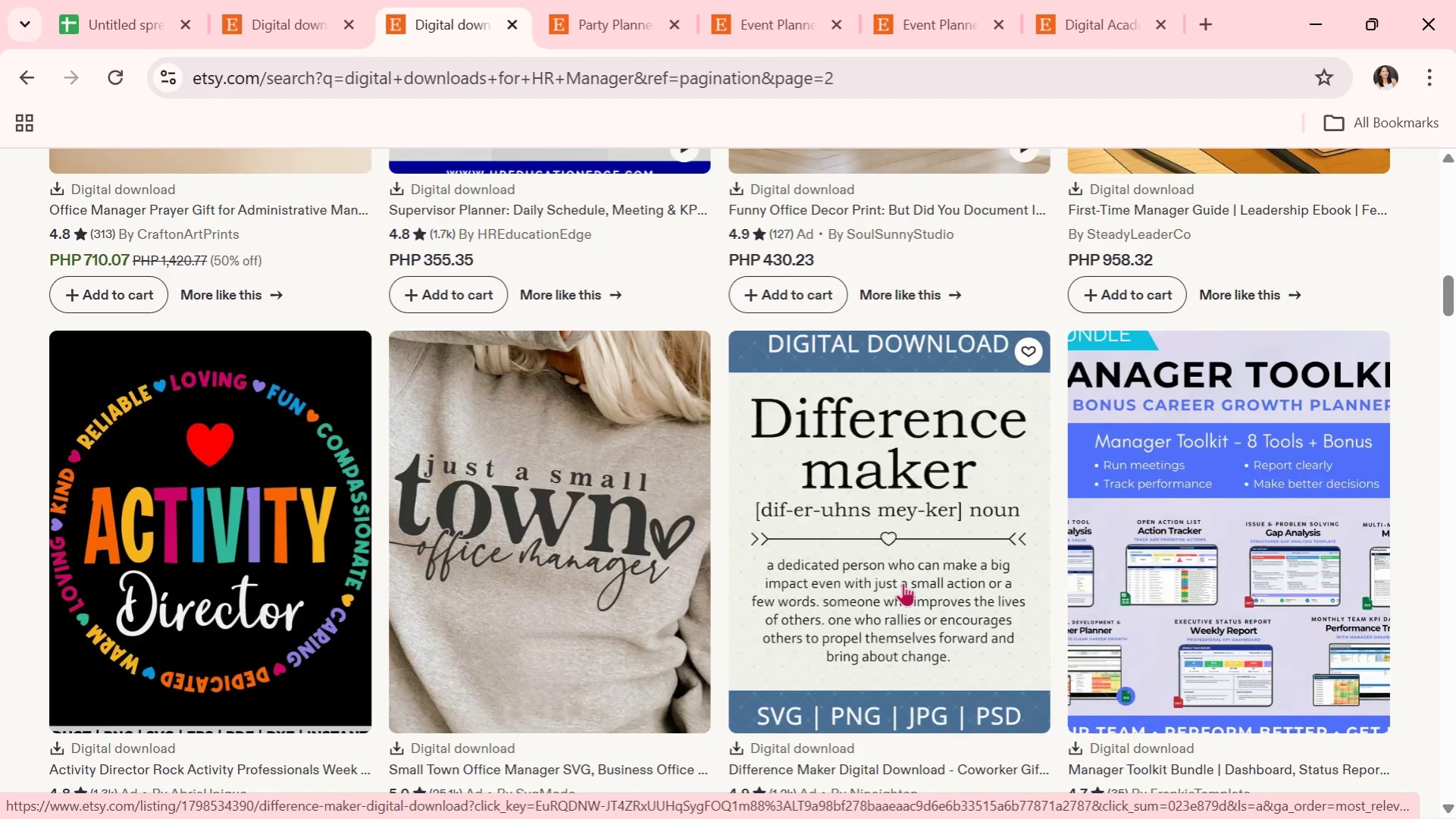 
scroll: coordinate [903, 582], scroll_direction: down, amount: 1.0
 